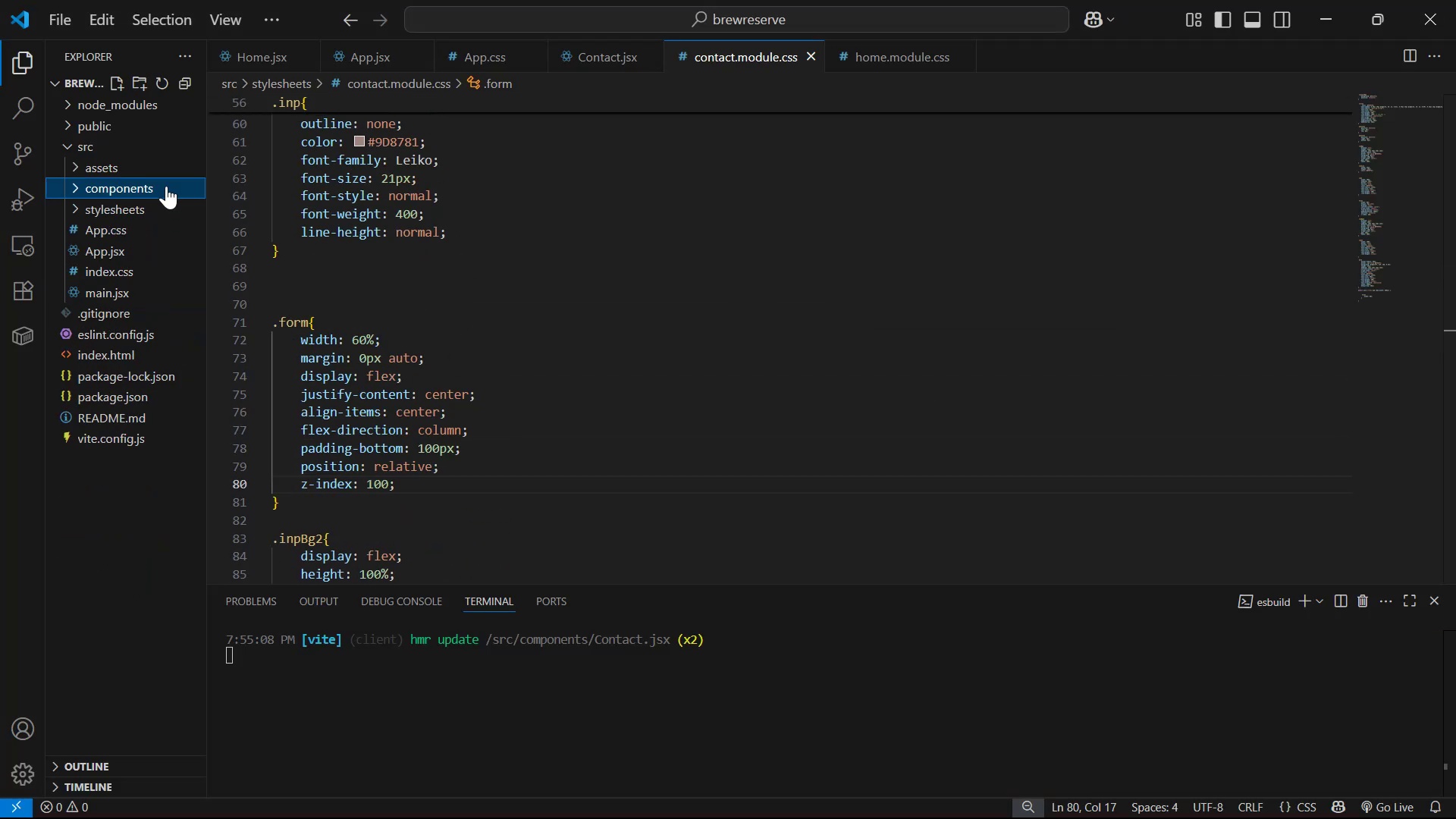 
triple_click([166, 186])
 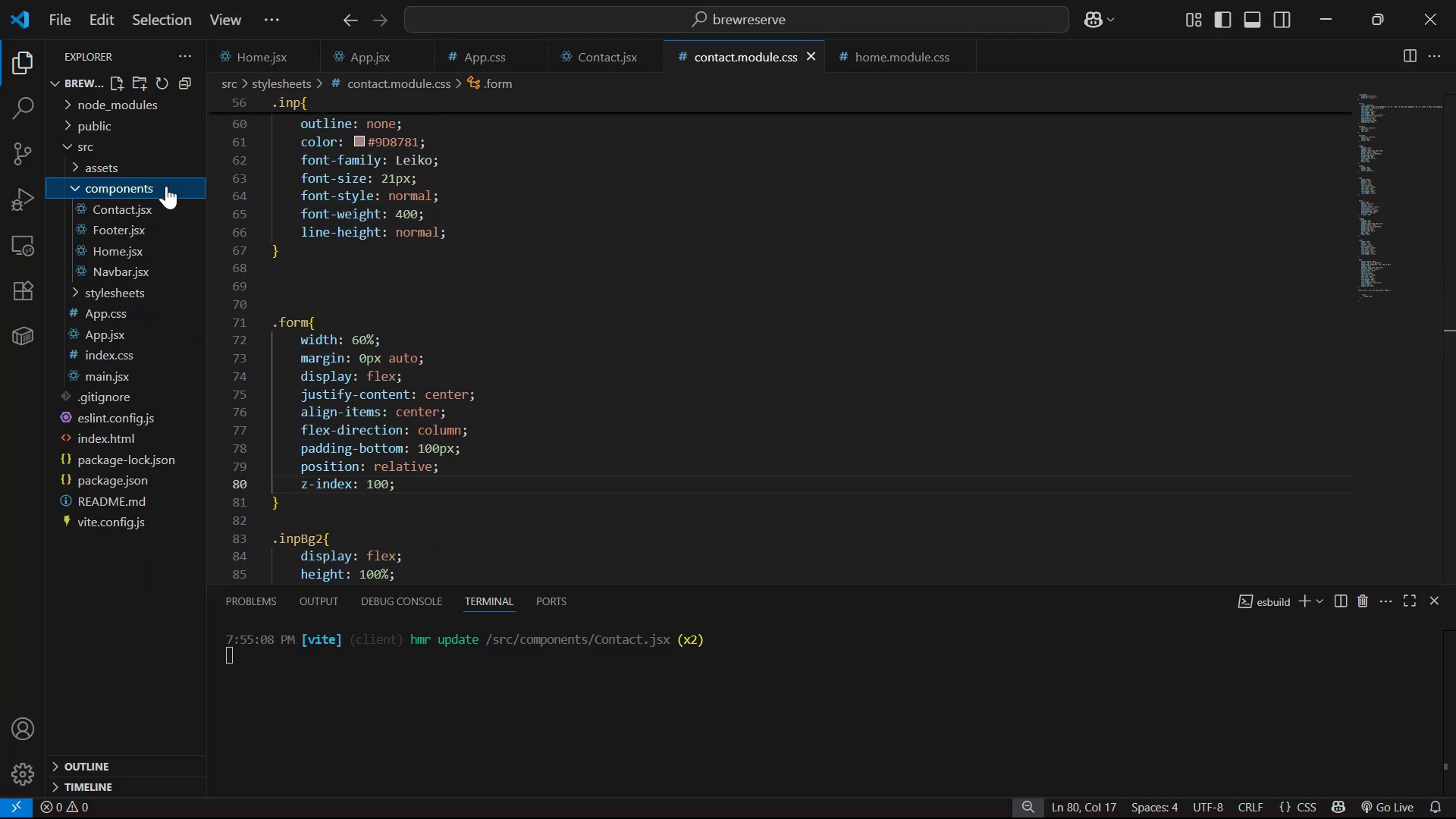 
triple_click([166, 186])
 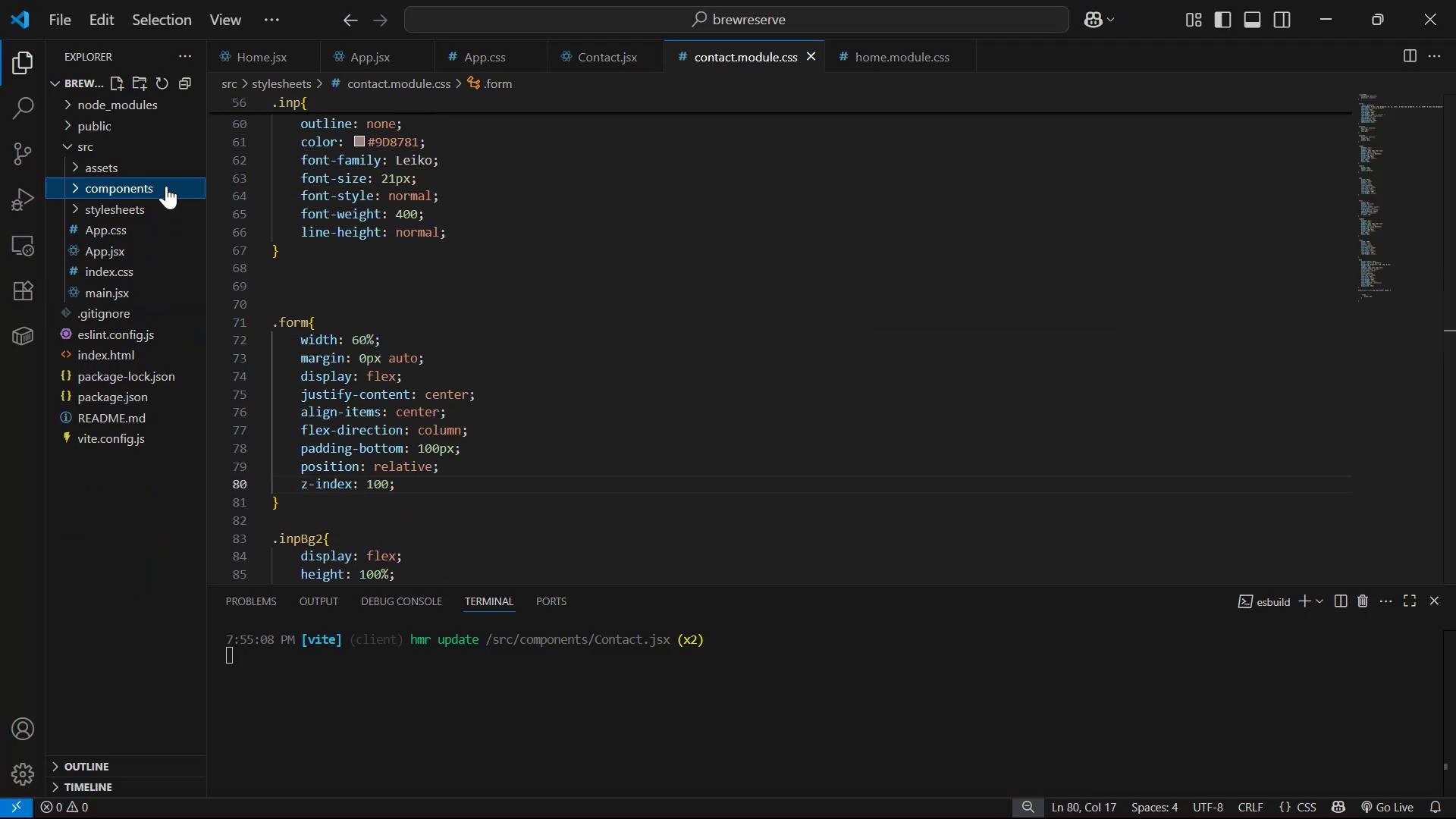 
triple_click([166, 186])
 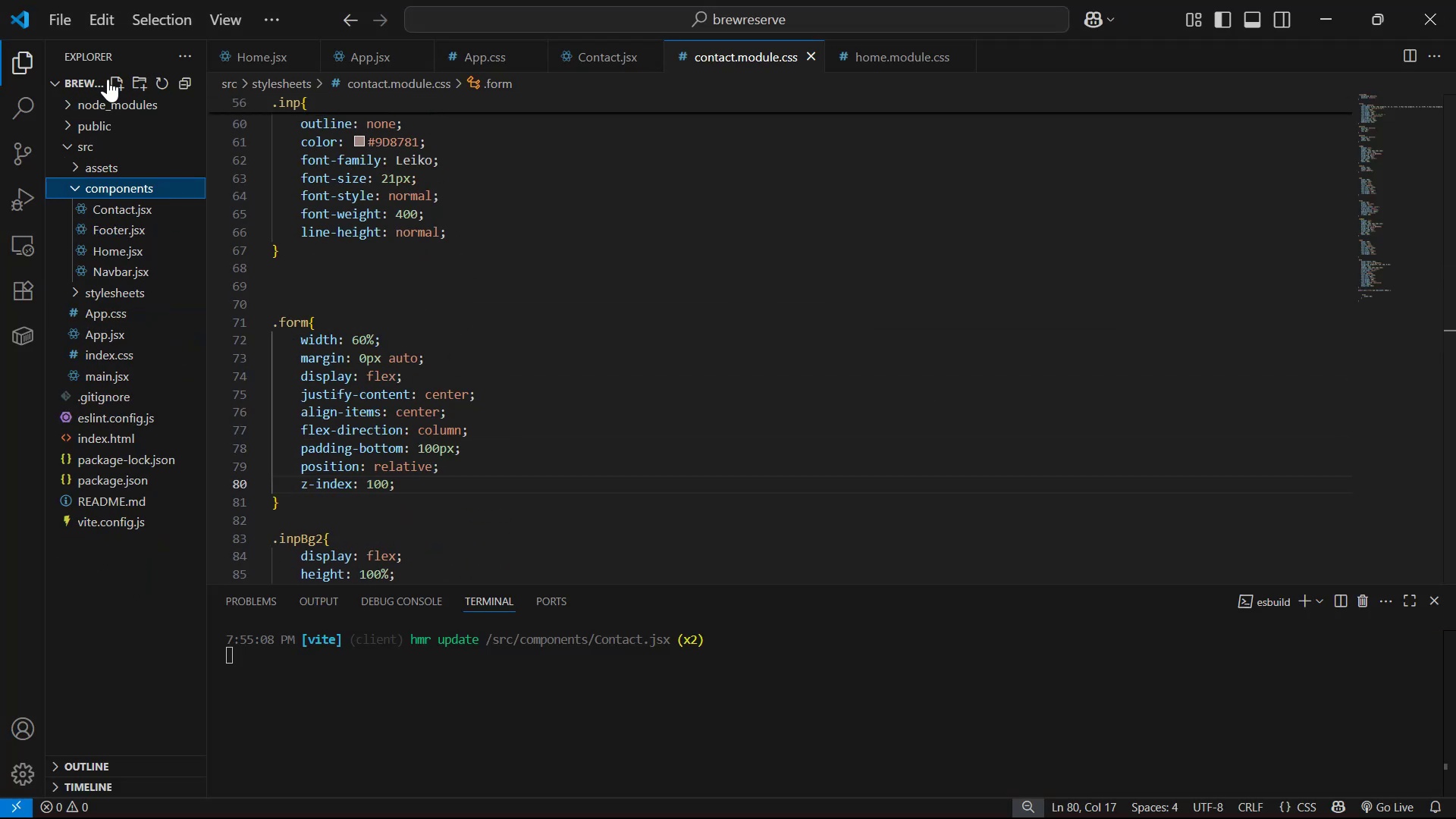 
left_click([111, 79])
 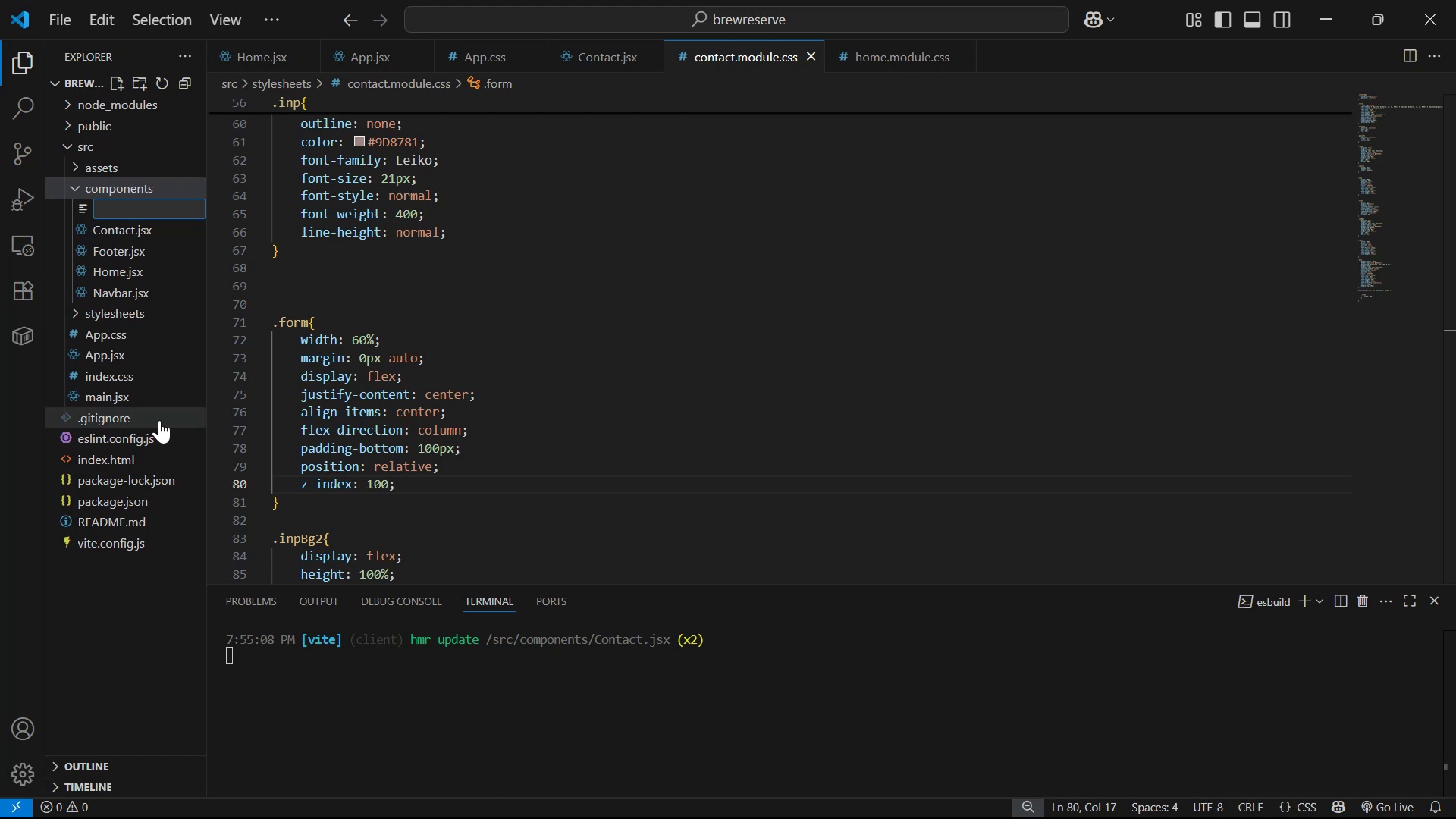 
type(Shop.jsx)
 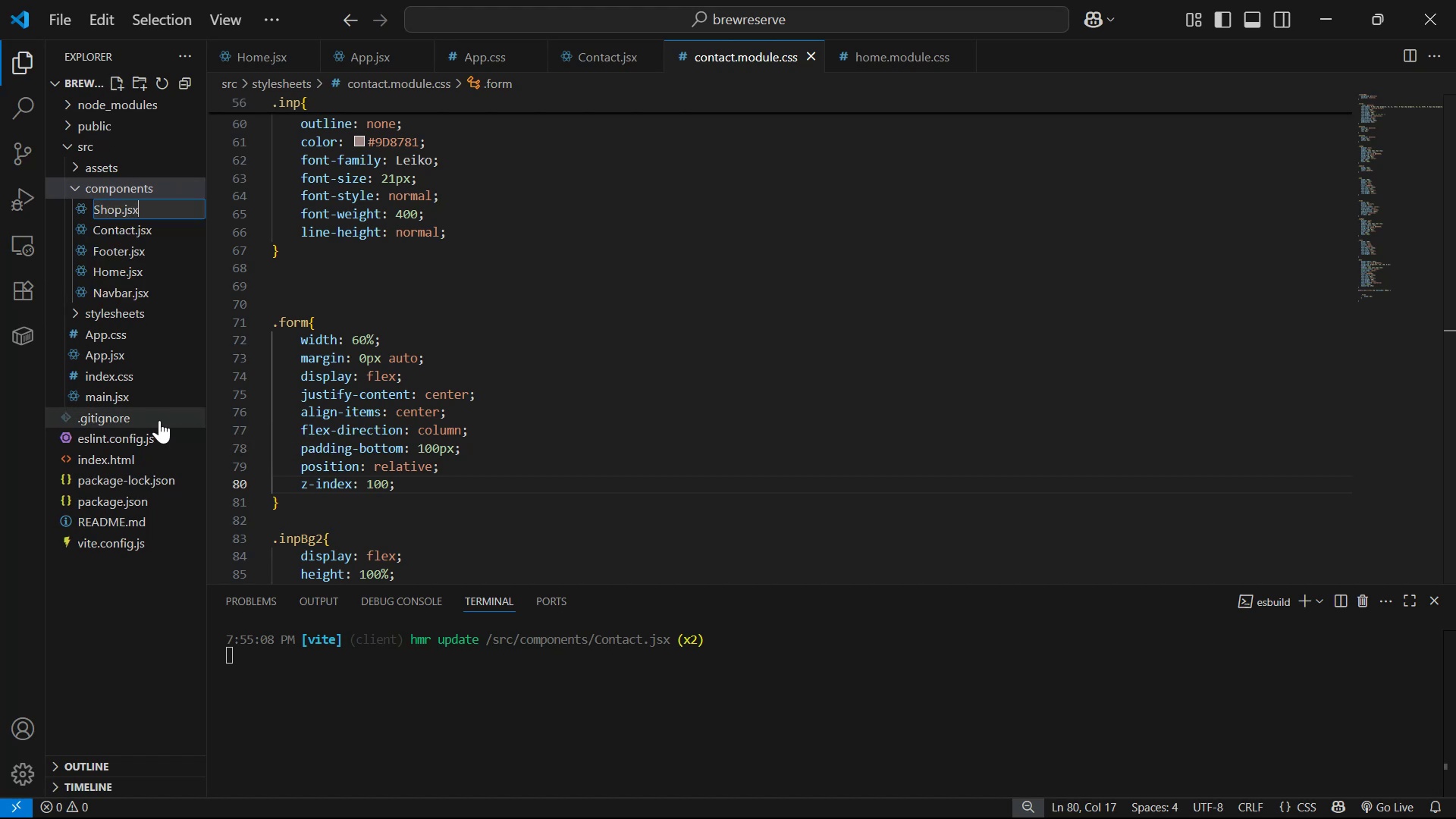 
key(Enter)
 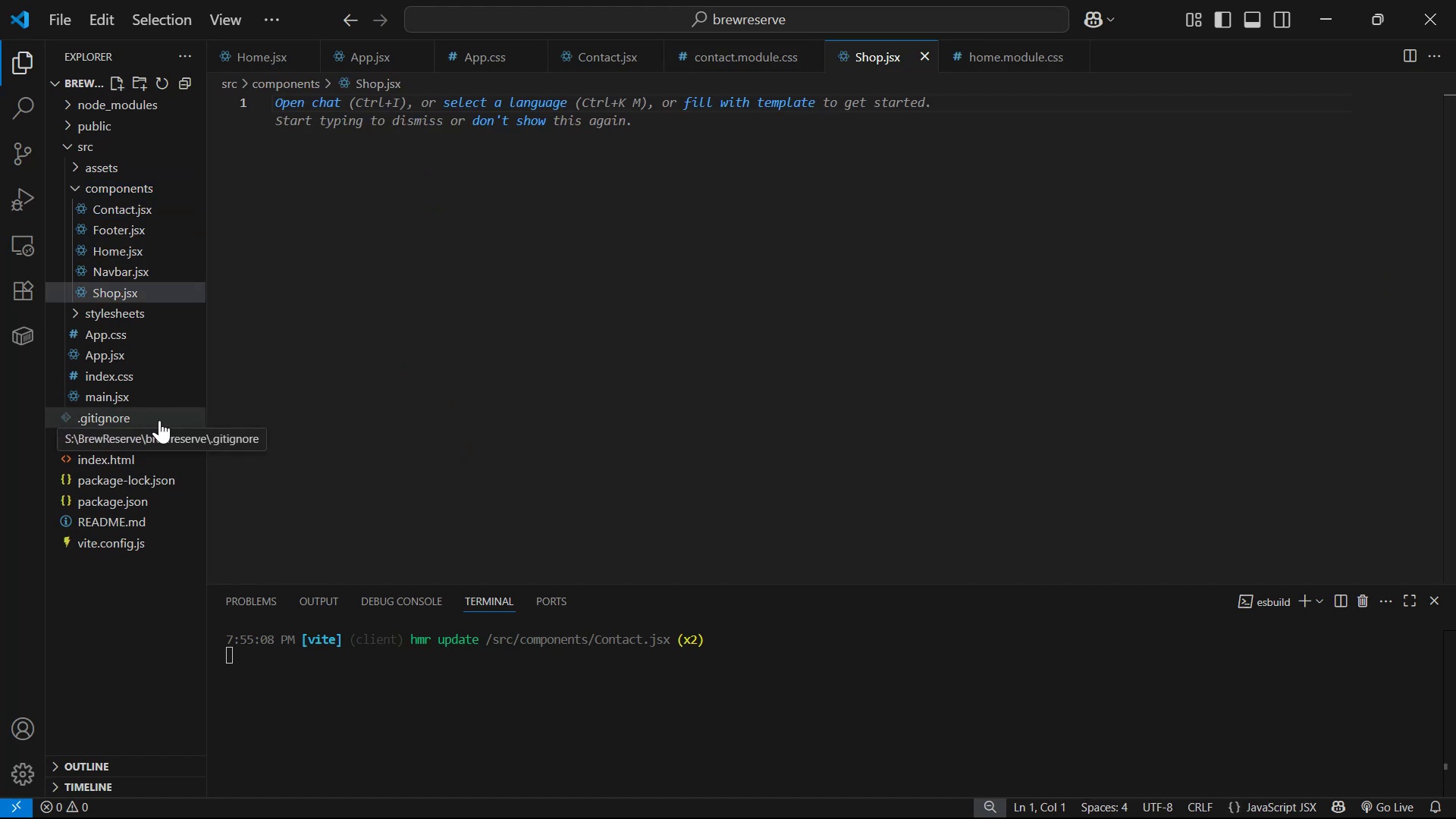 
type(rafce)
 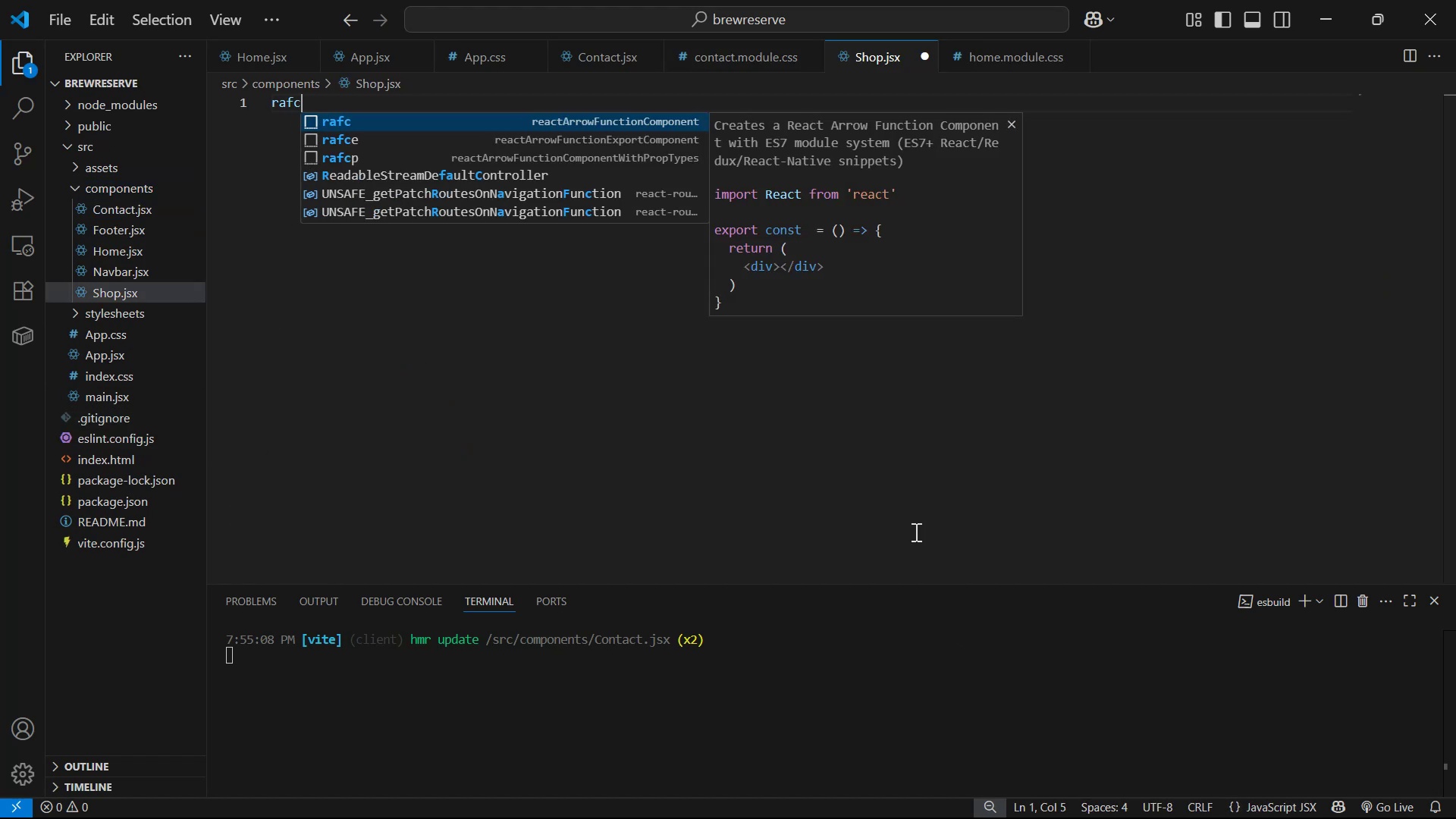 
key(Enter)
 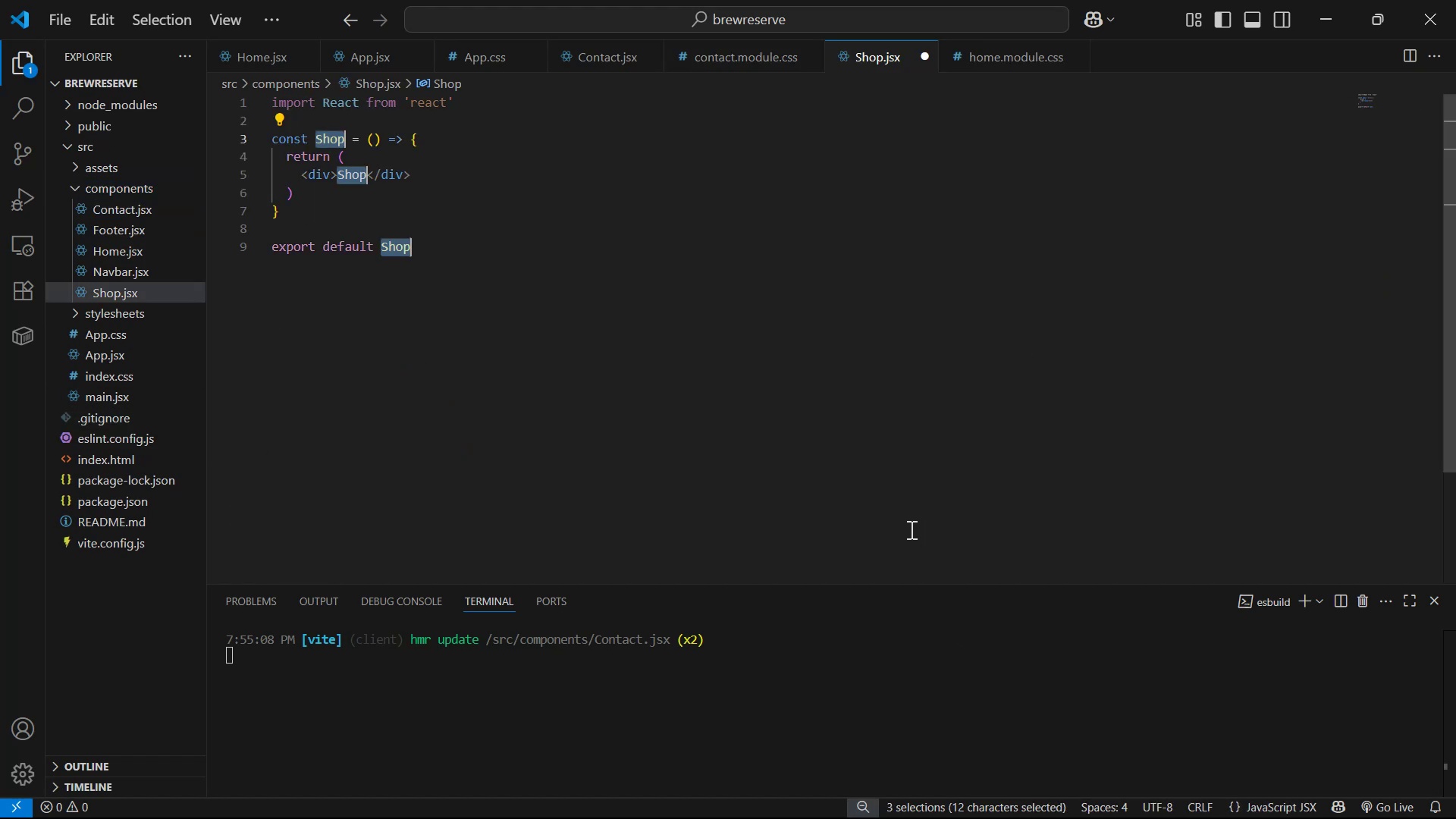 
left_click([788, 380])
 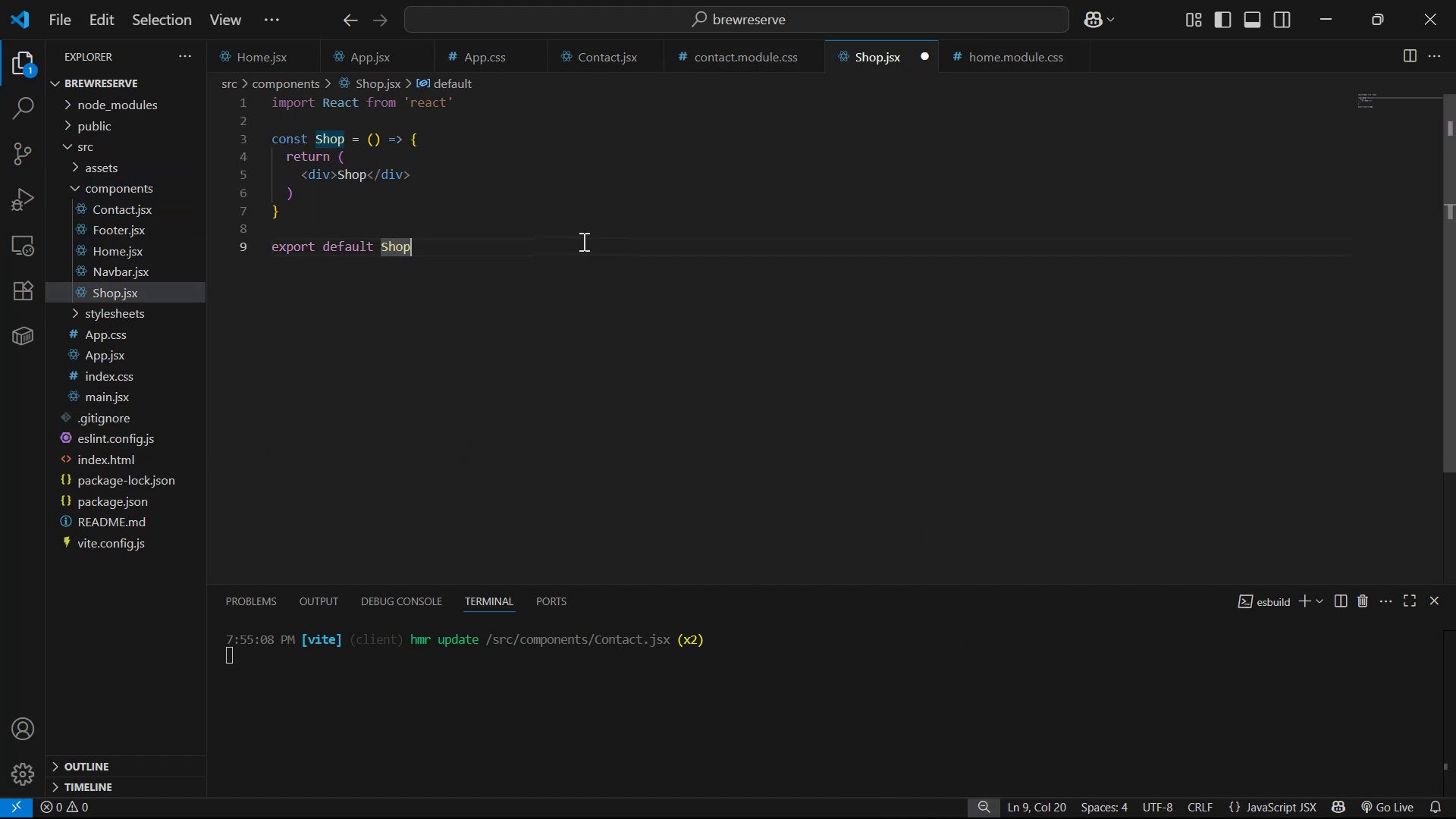 
key(Semicolon)
 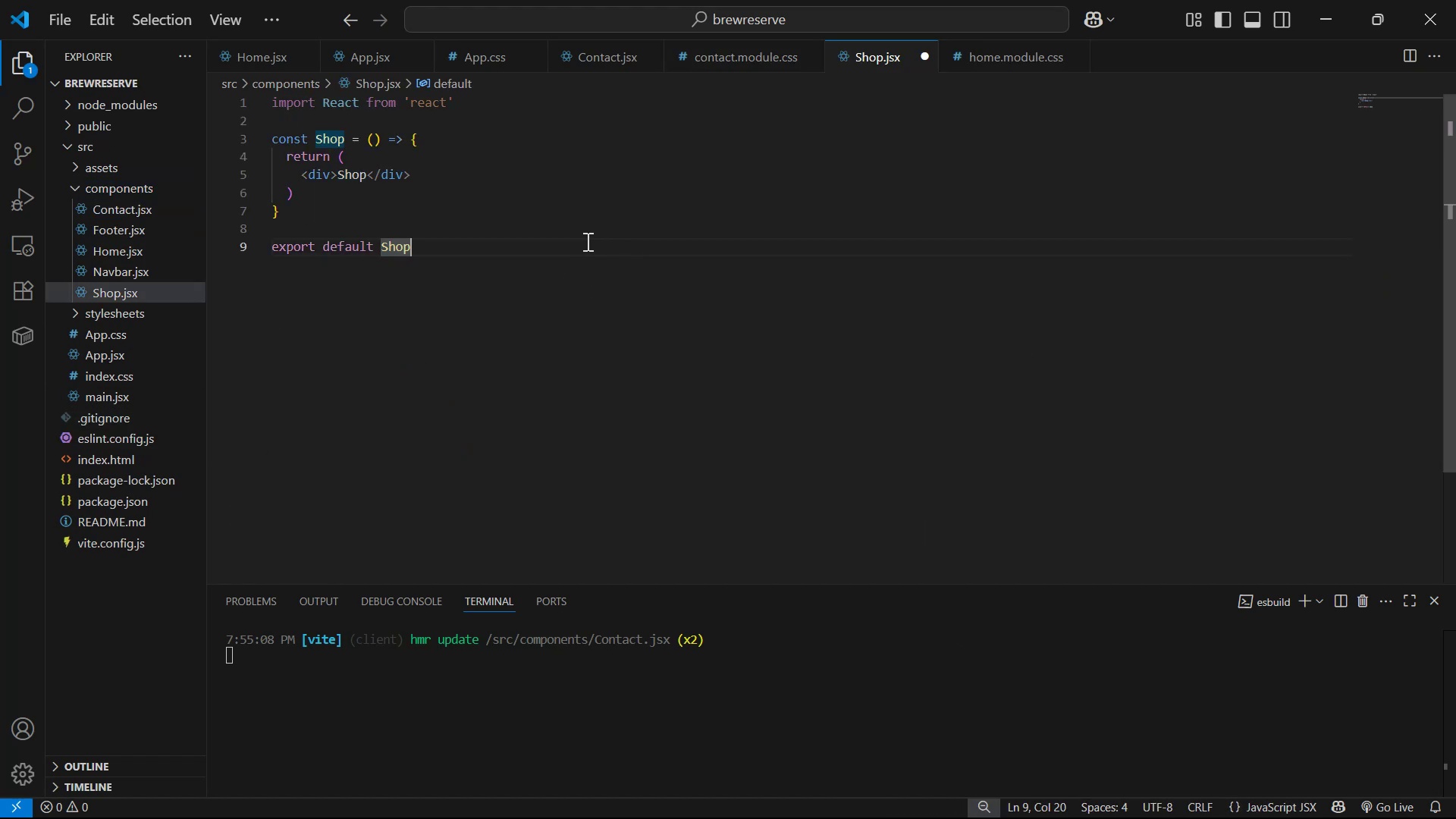 
key(Control+S)
 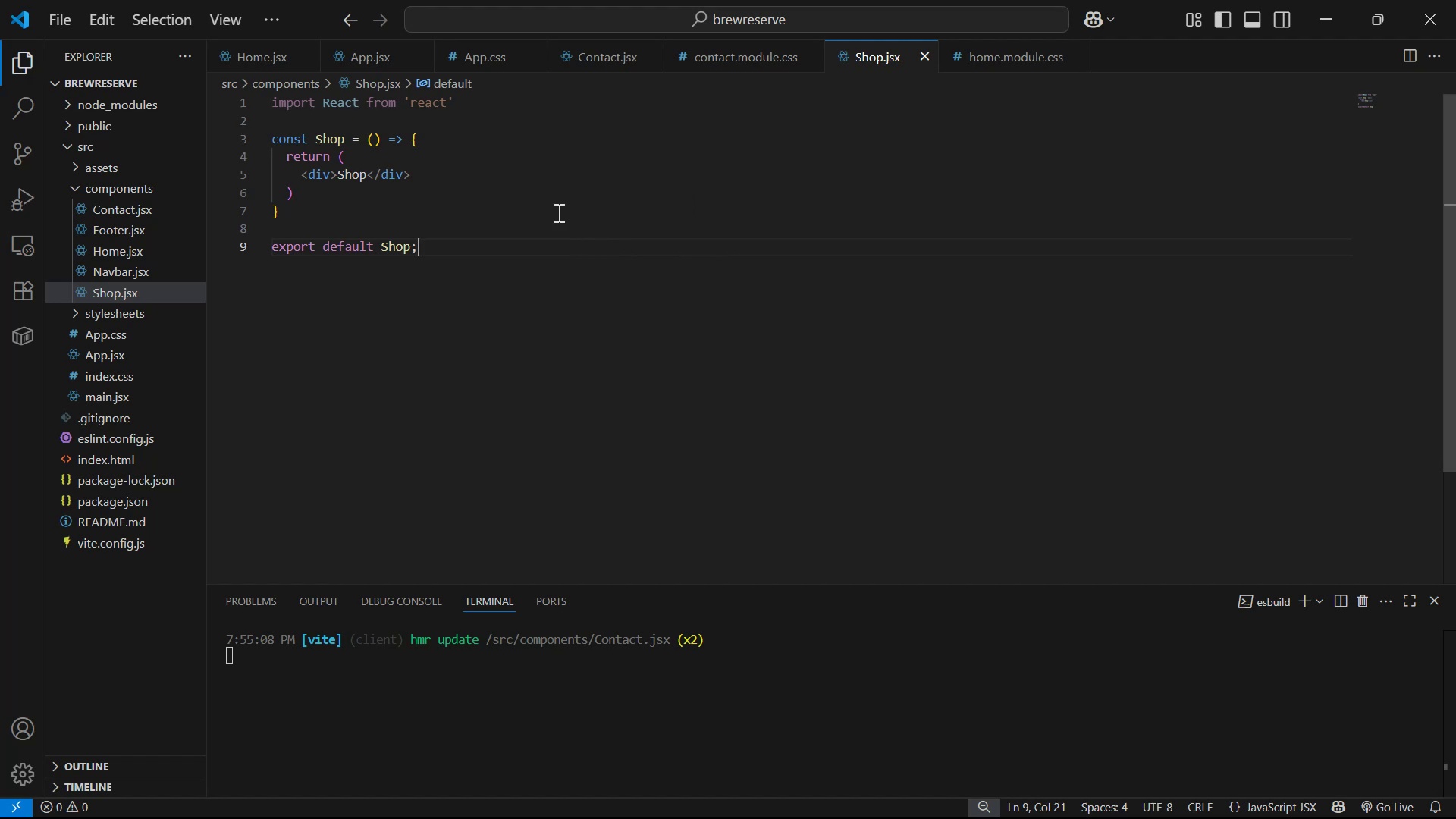 
wait(11.96)
 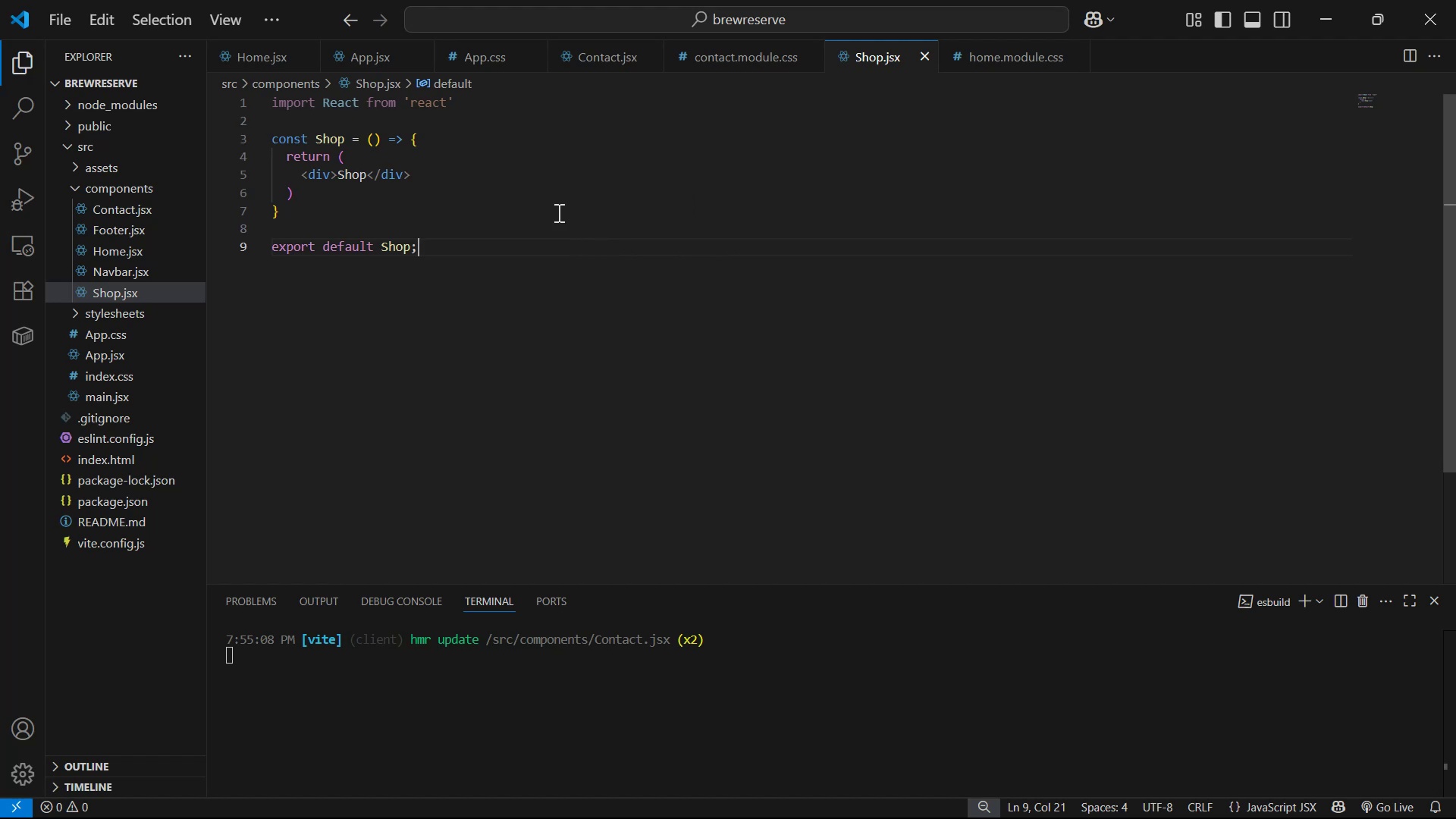 
left_click([362, 56])
 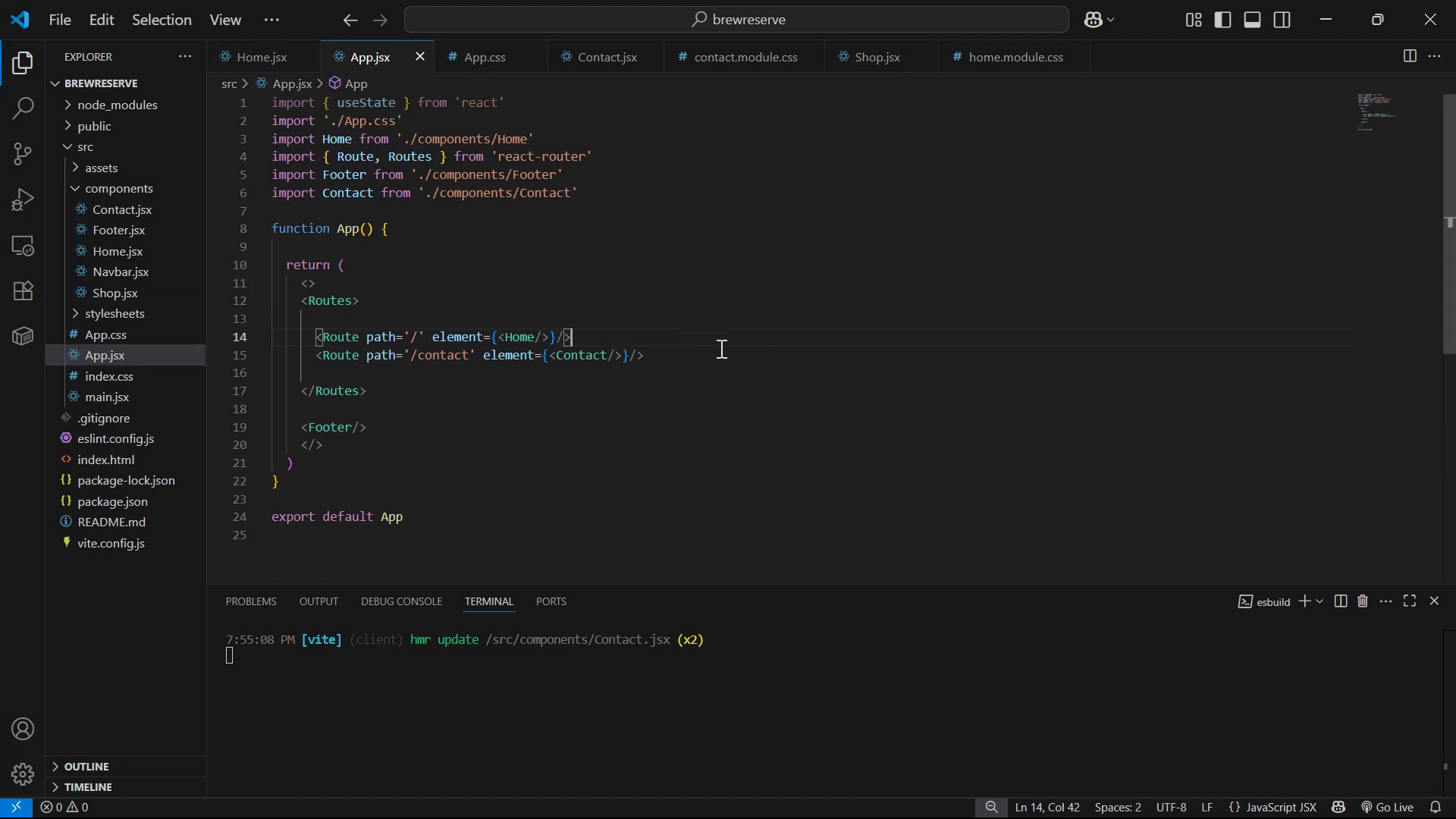 
left_click([787, 352])
 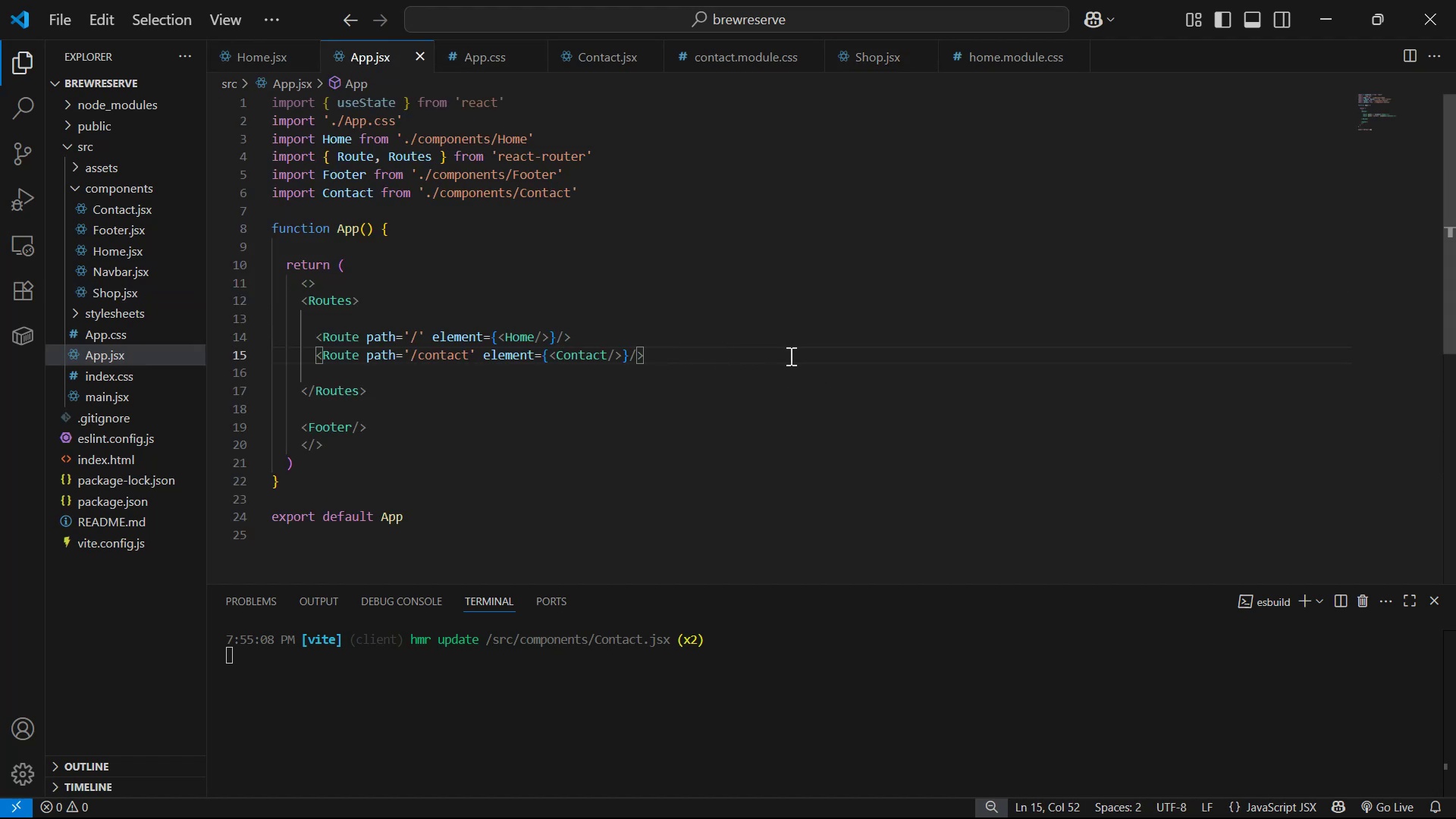 
key(Enter)
 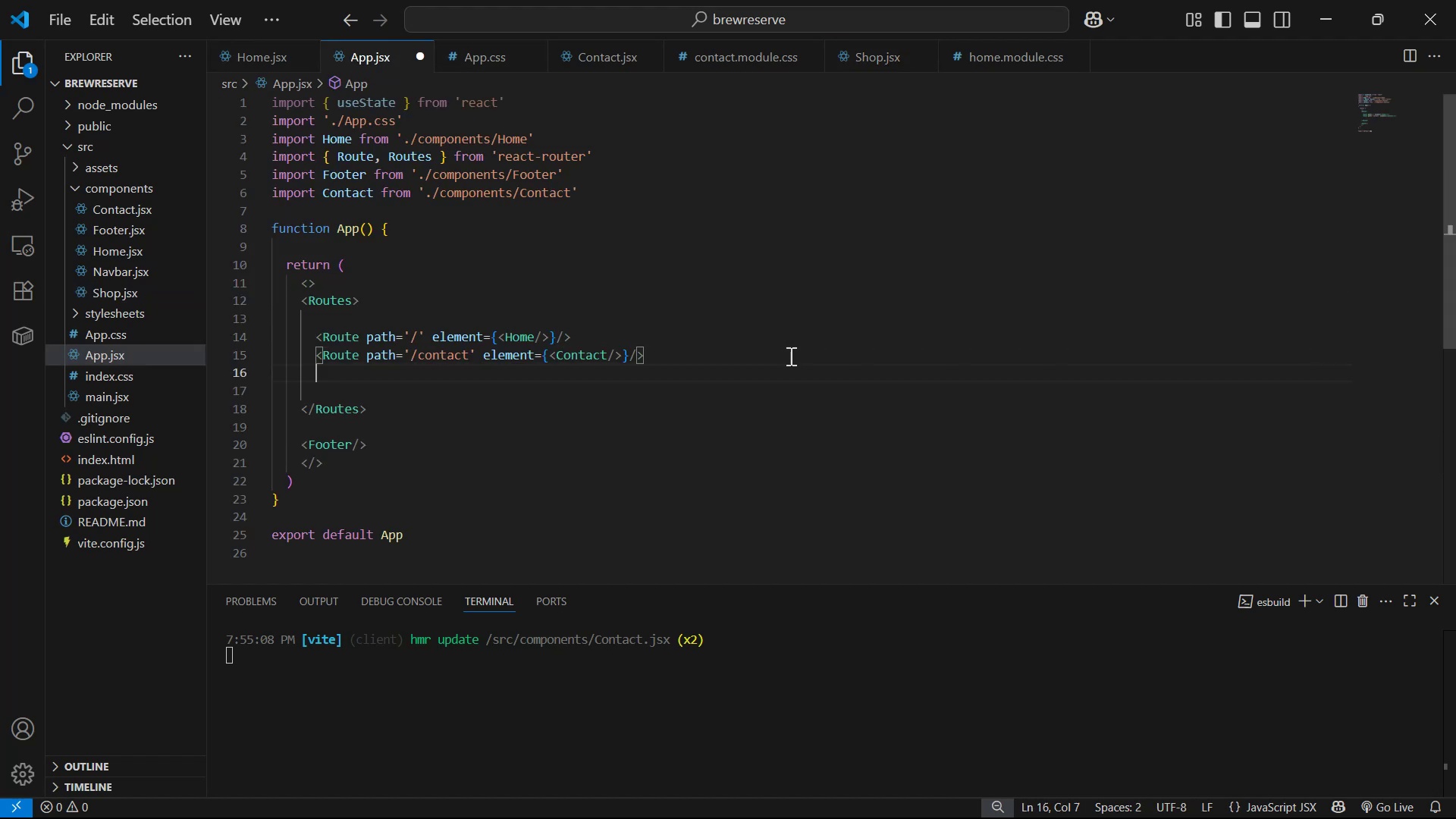 
key(Enter)
 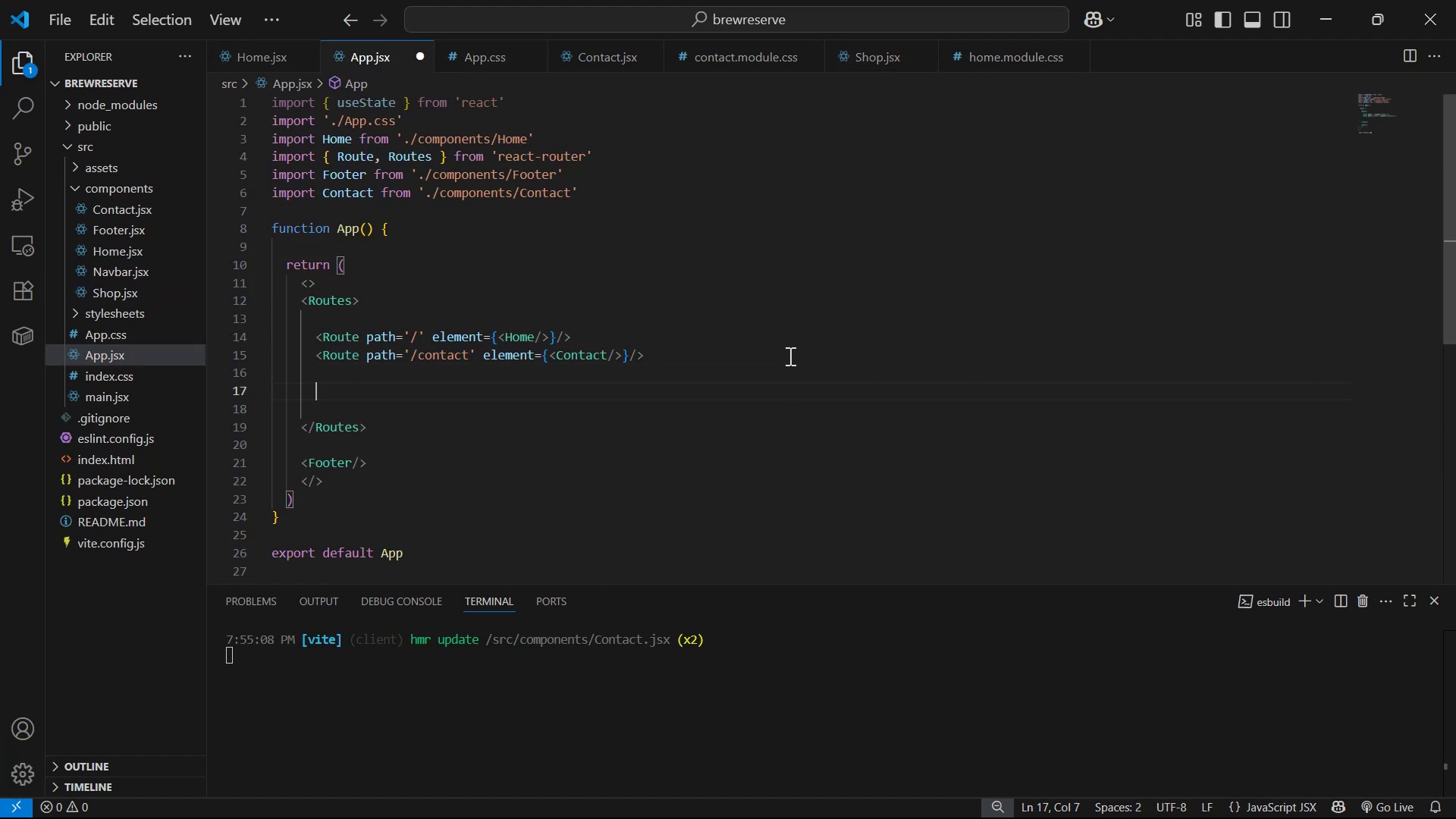 
type(<Sh)
key(Backspace)
key(Backspace)
type(R)
 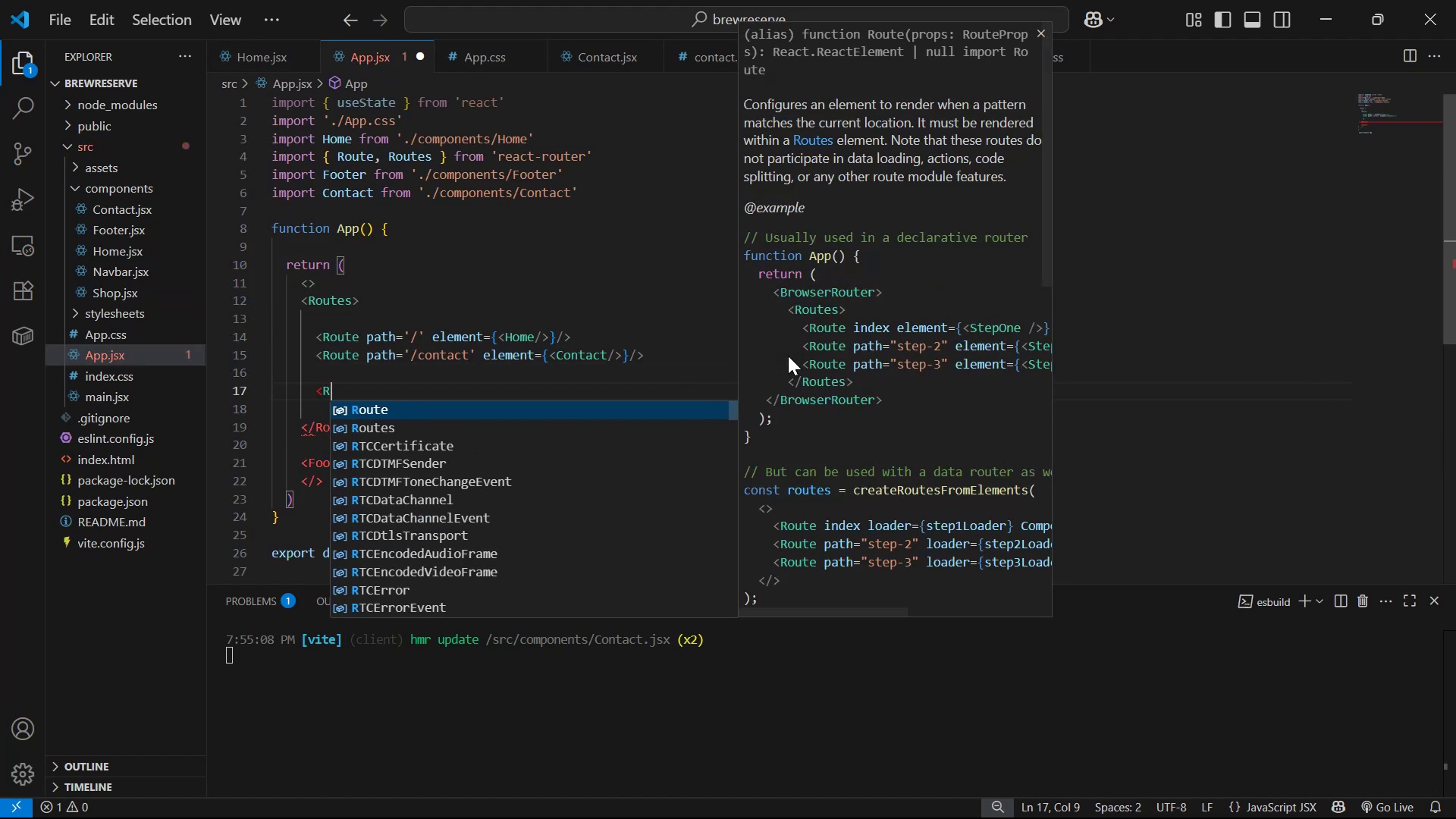 
 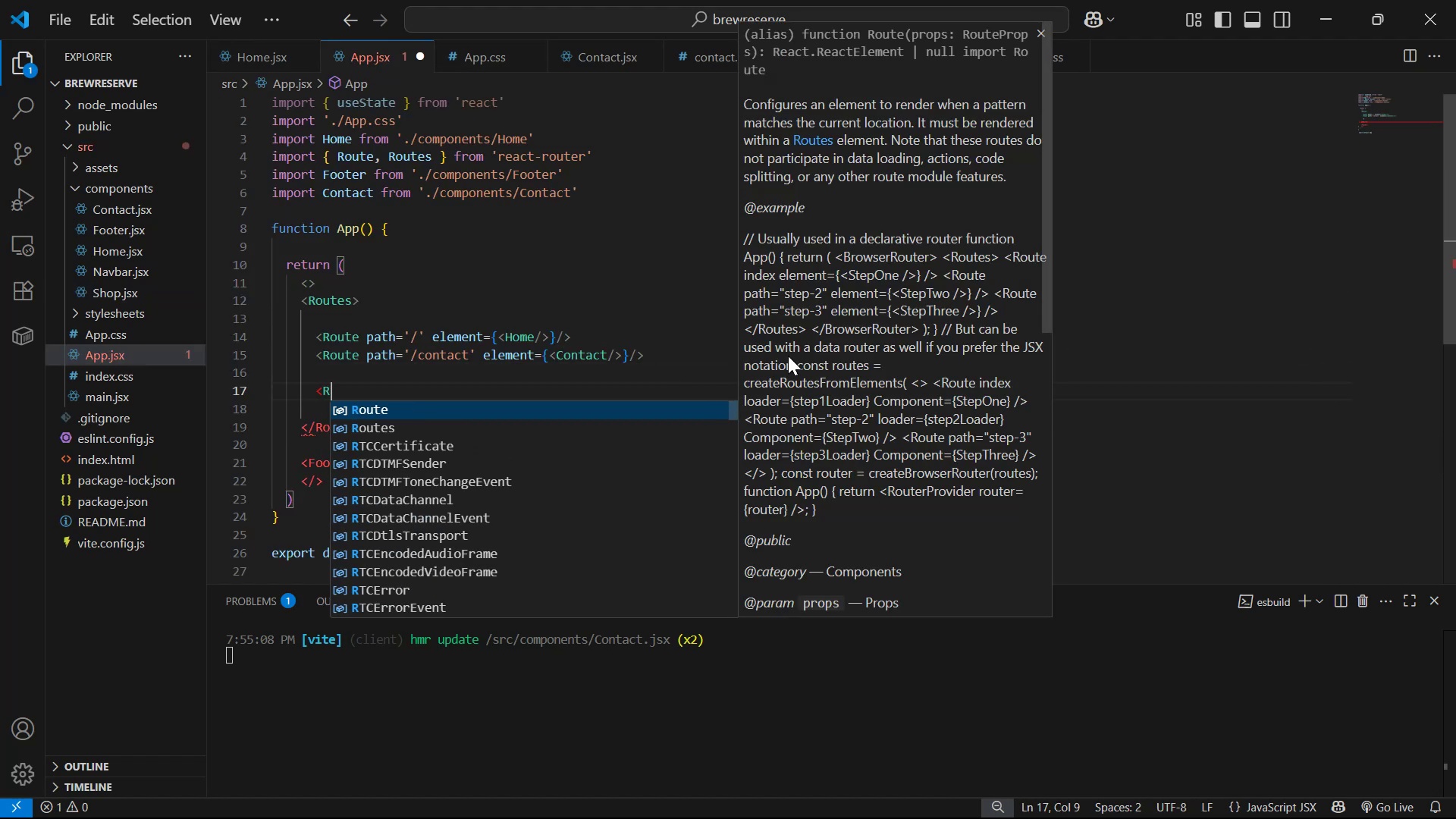 
key(Enter)
 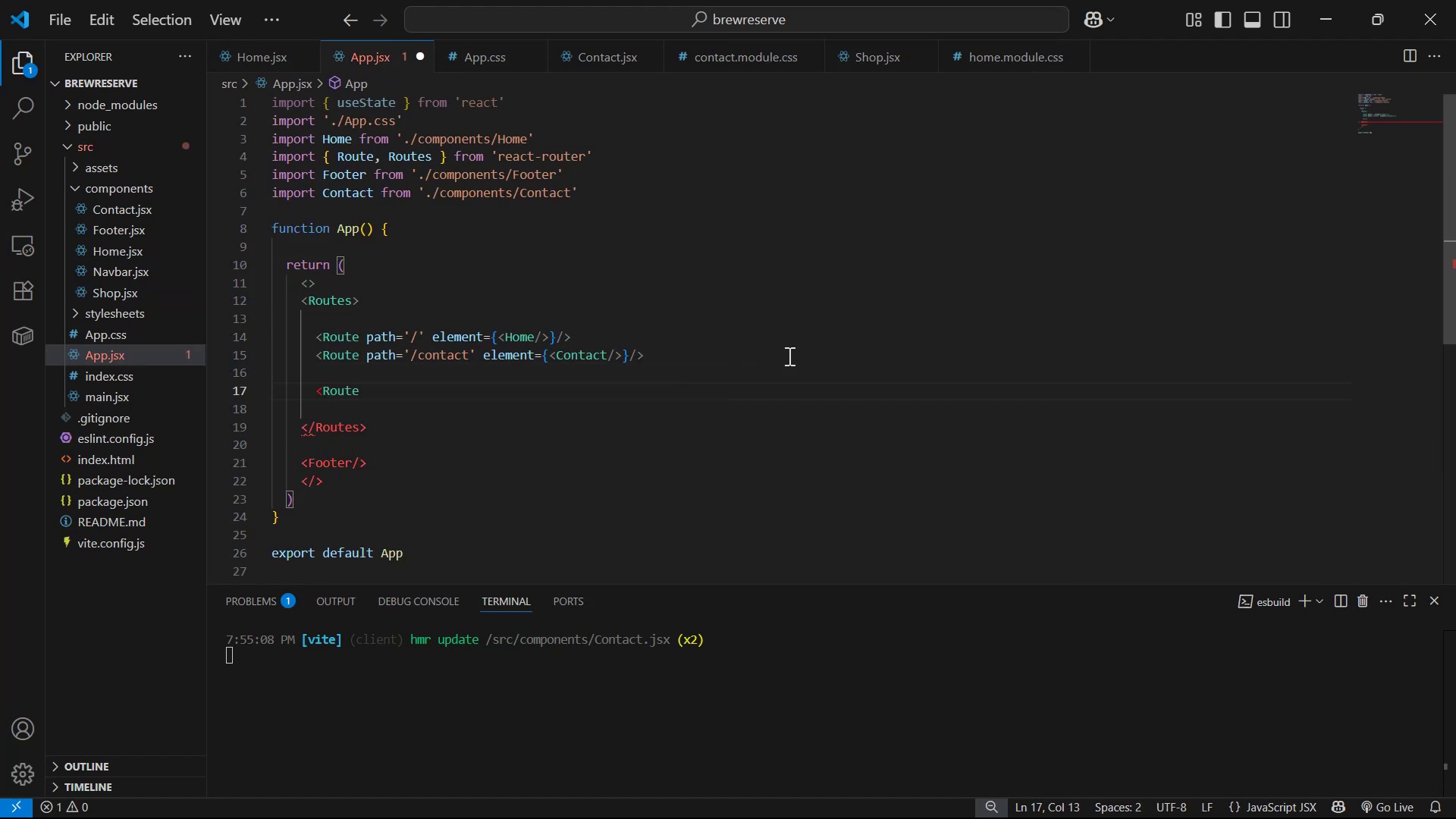 
key(Slash)
 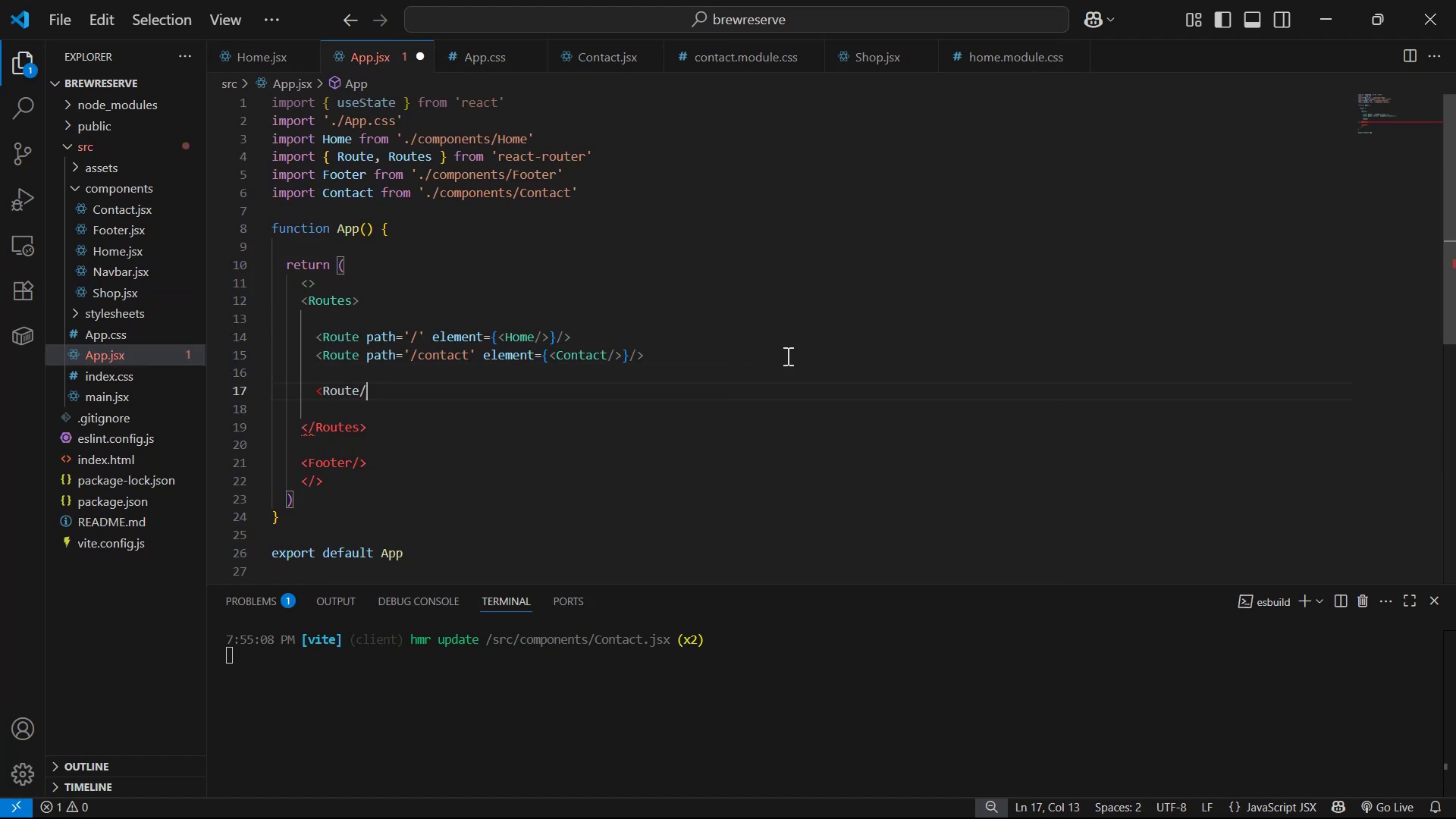 
key(Shift+ShiftLeft)
 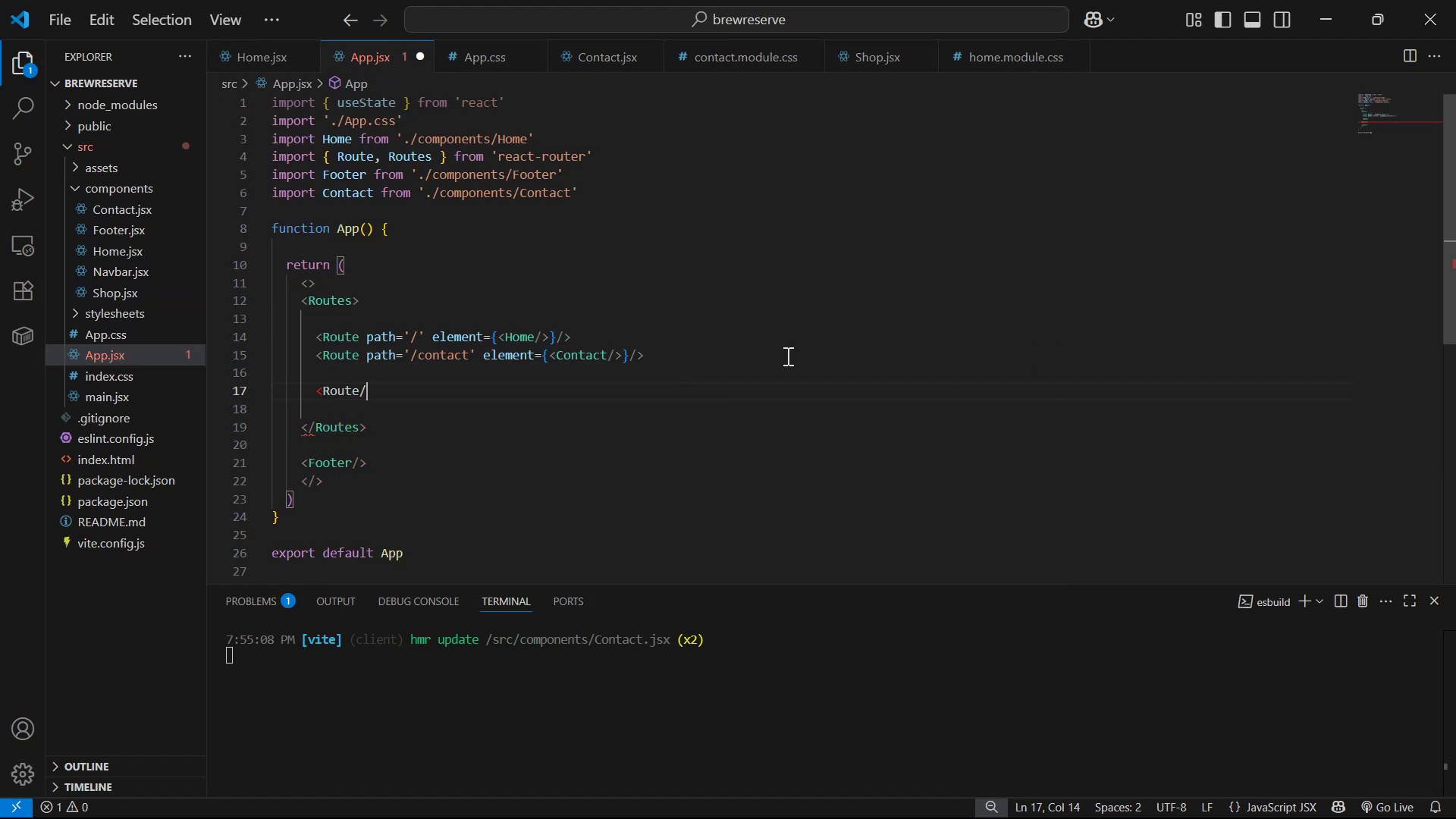 
key(Shift+Period)
 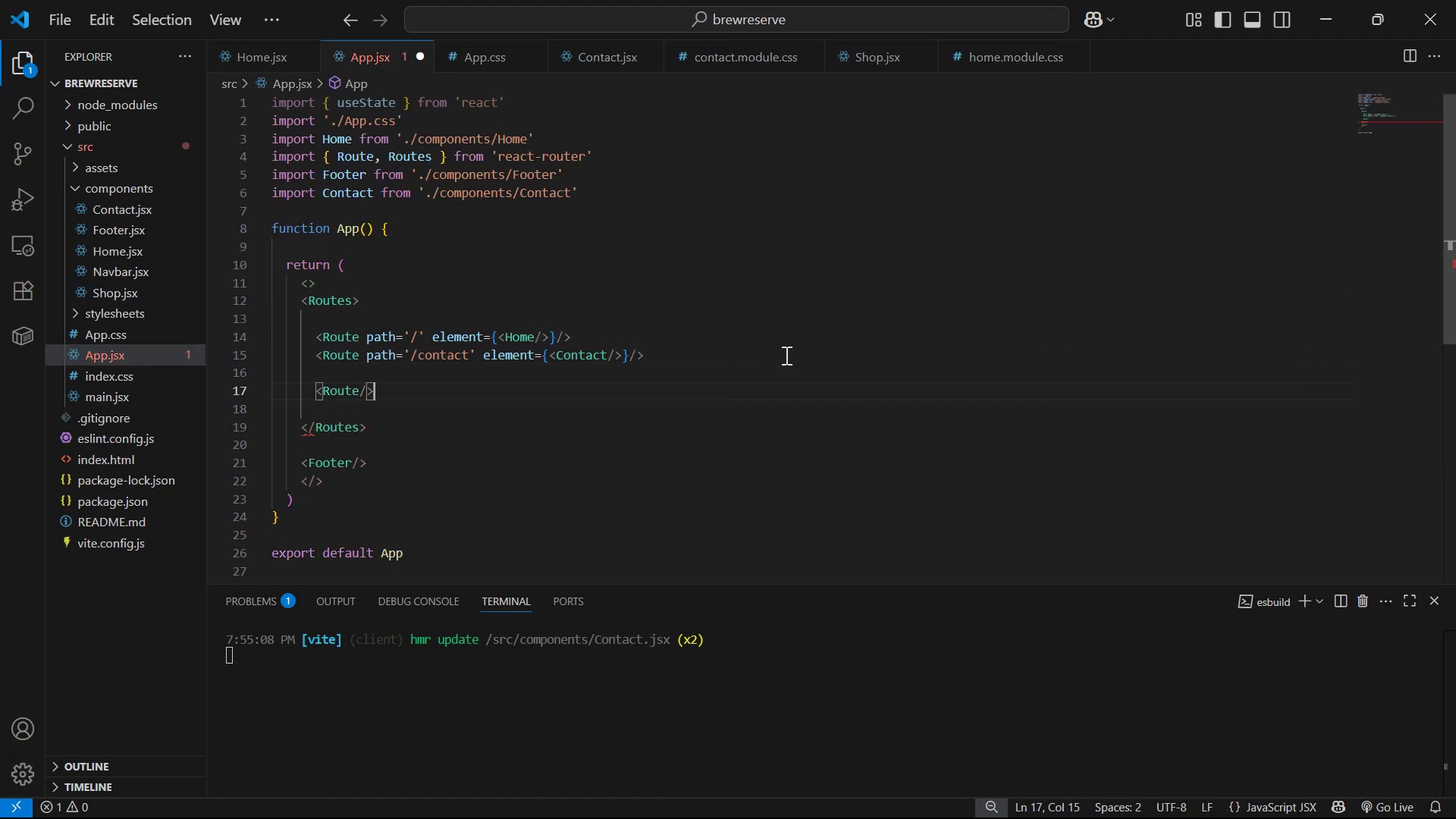 
key(ArrowLeft)
 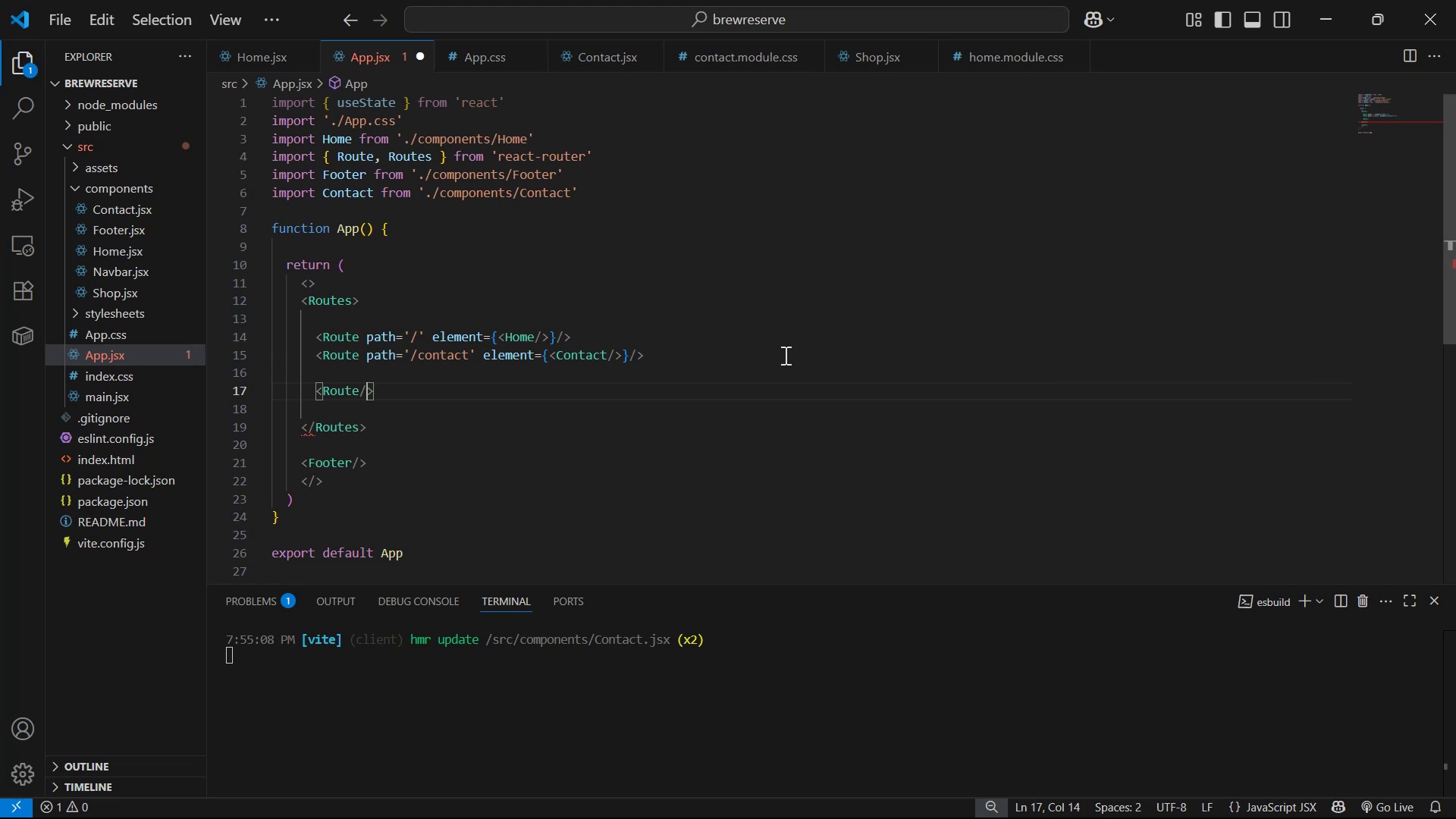 
key(ArrowLeft)
 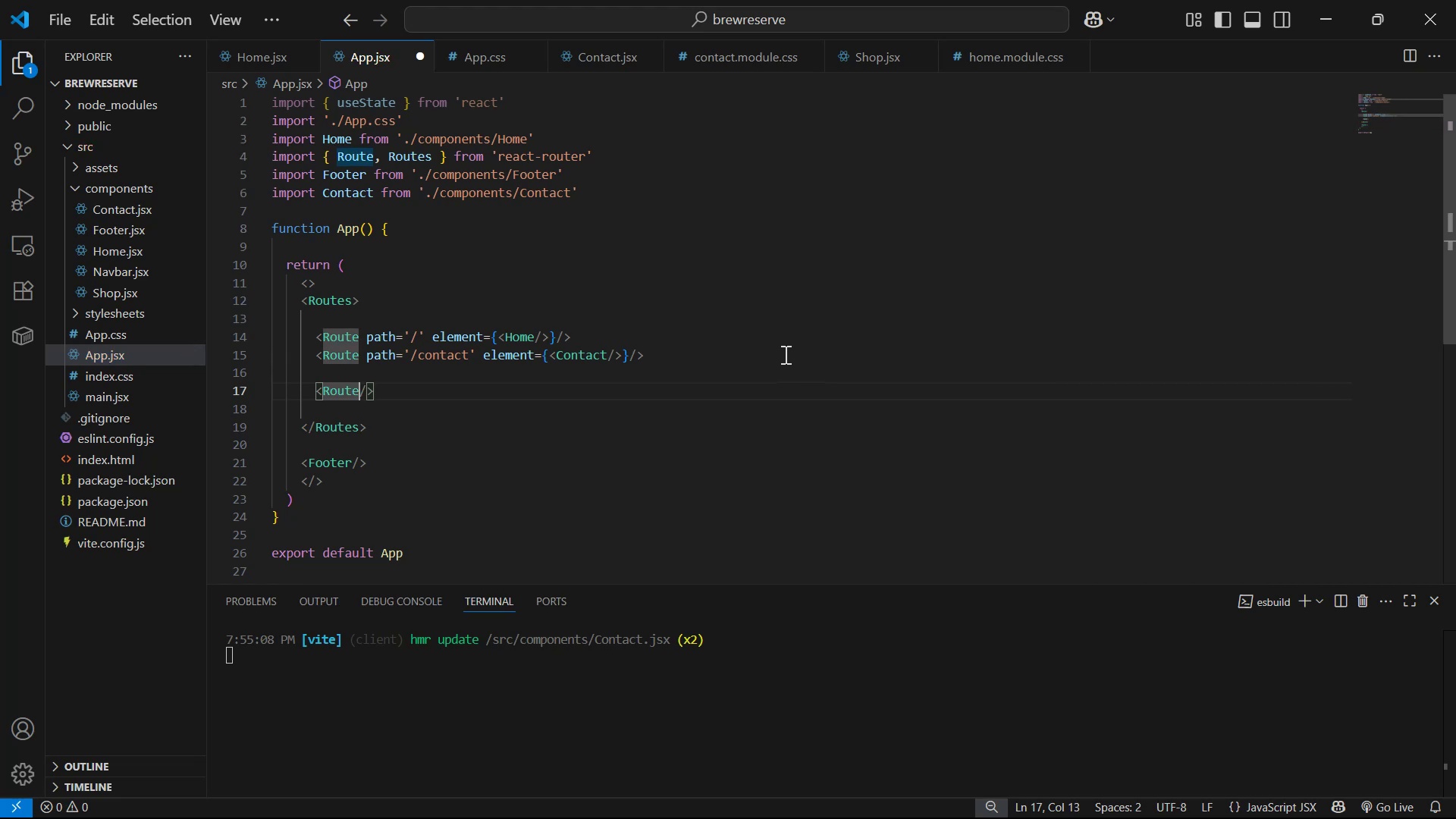 
type( pa)
 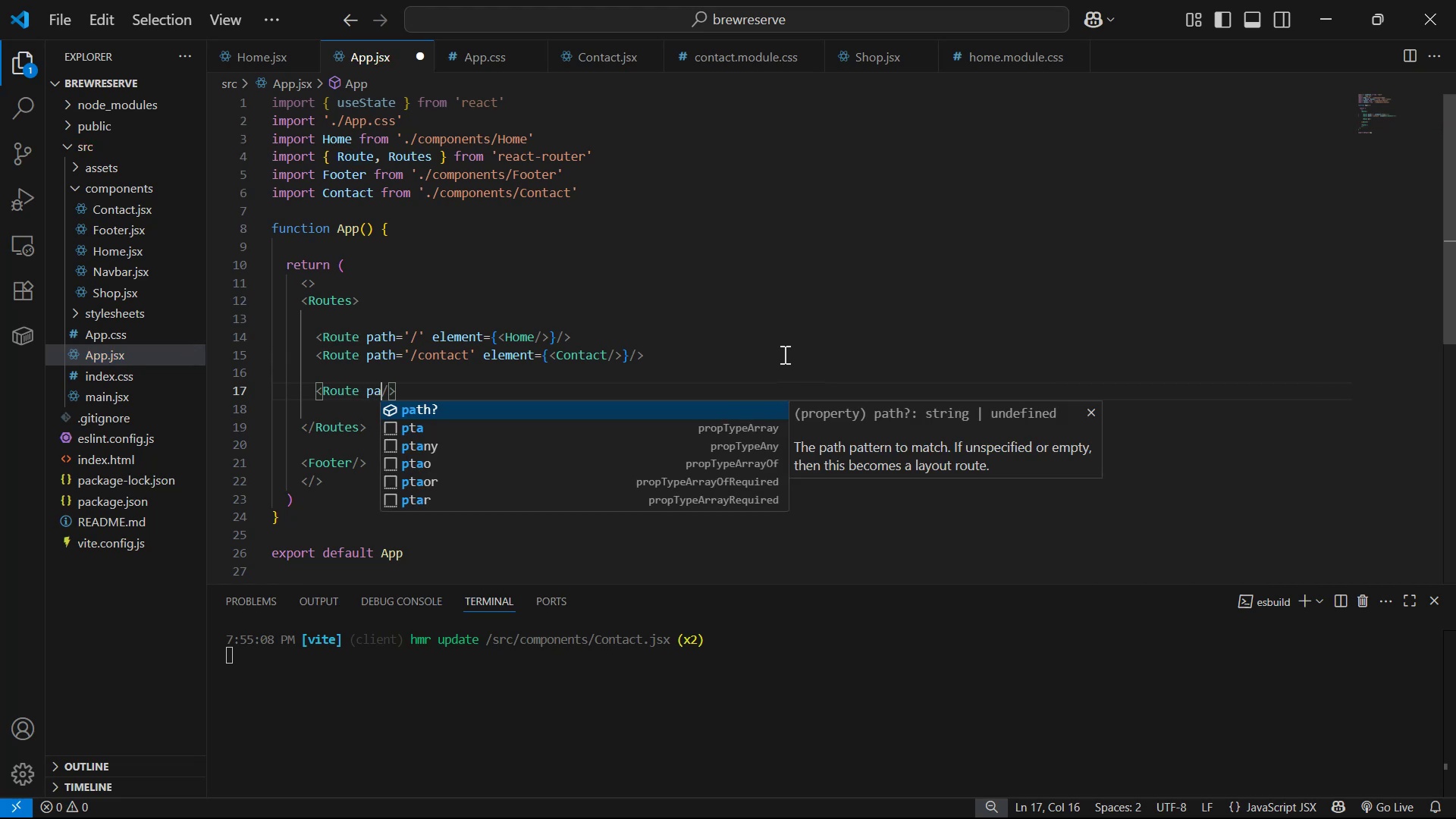 
key(Enter)
 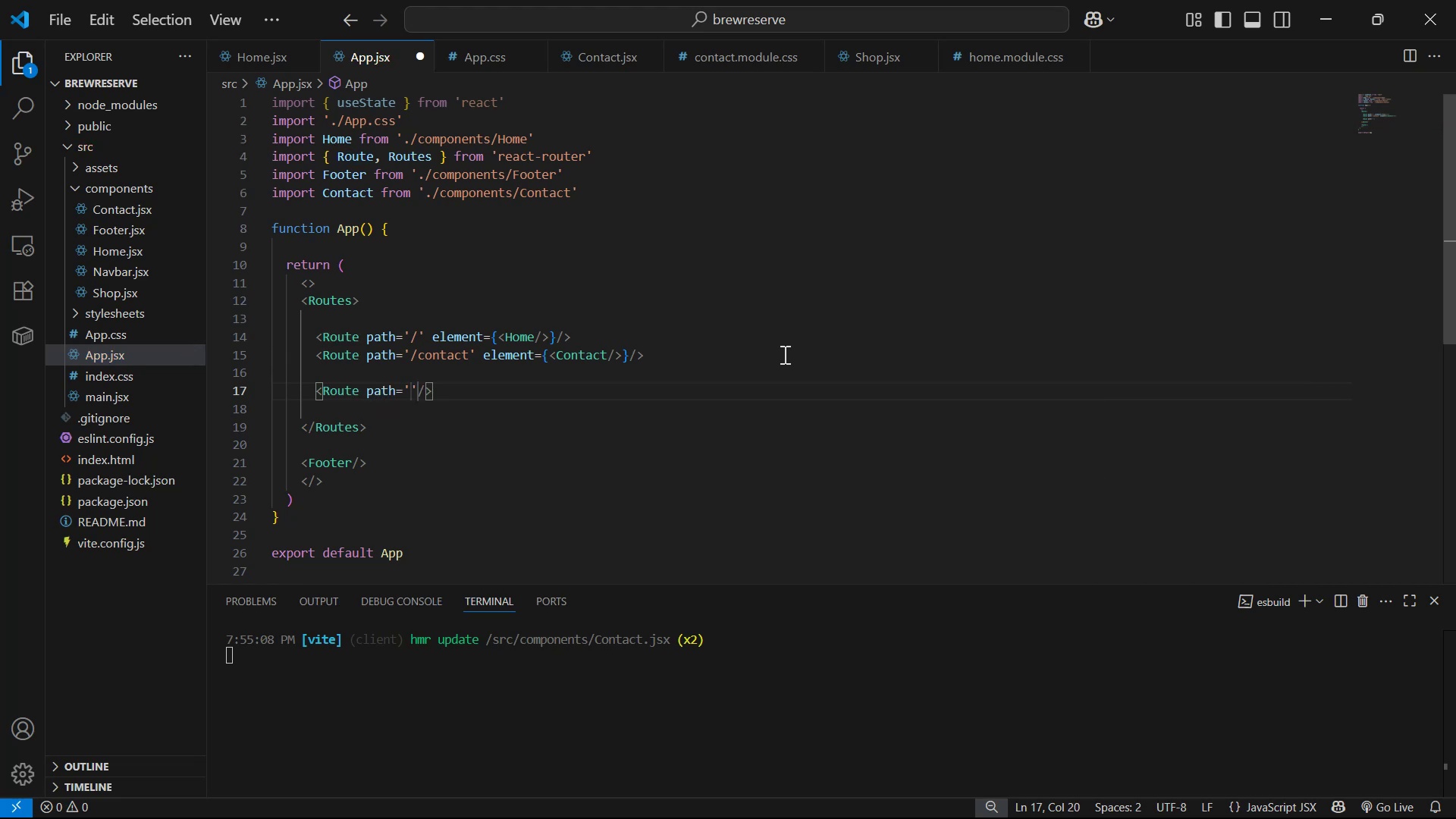 
type(/shop)
 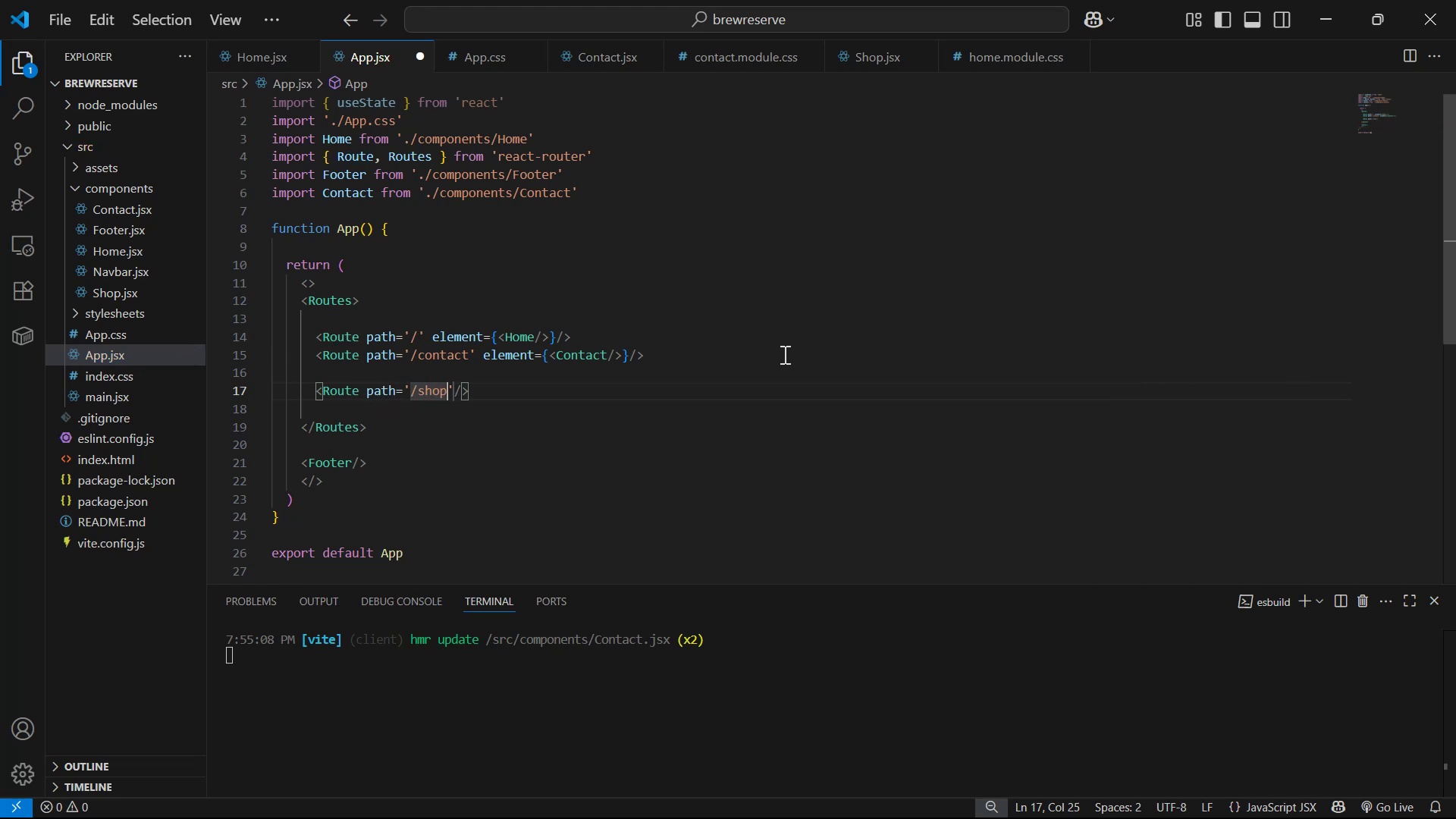 
key(ArrowRight)
 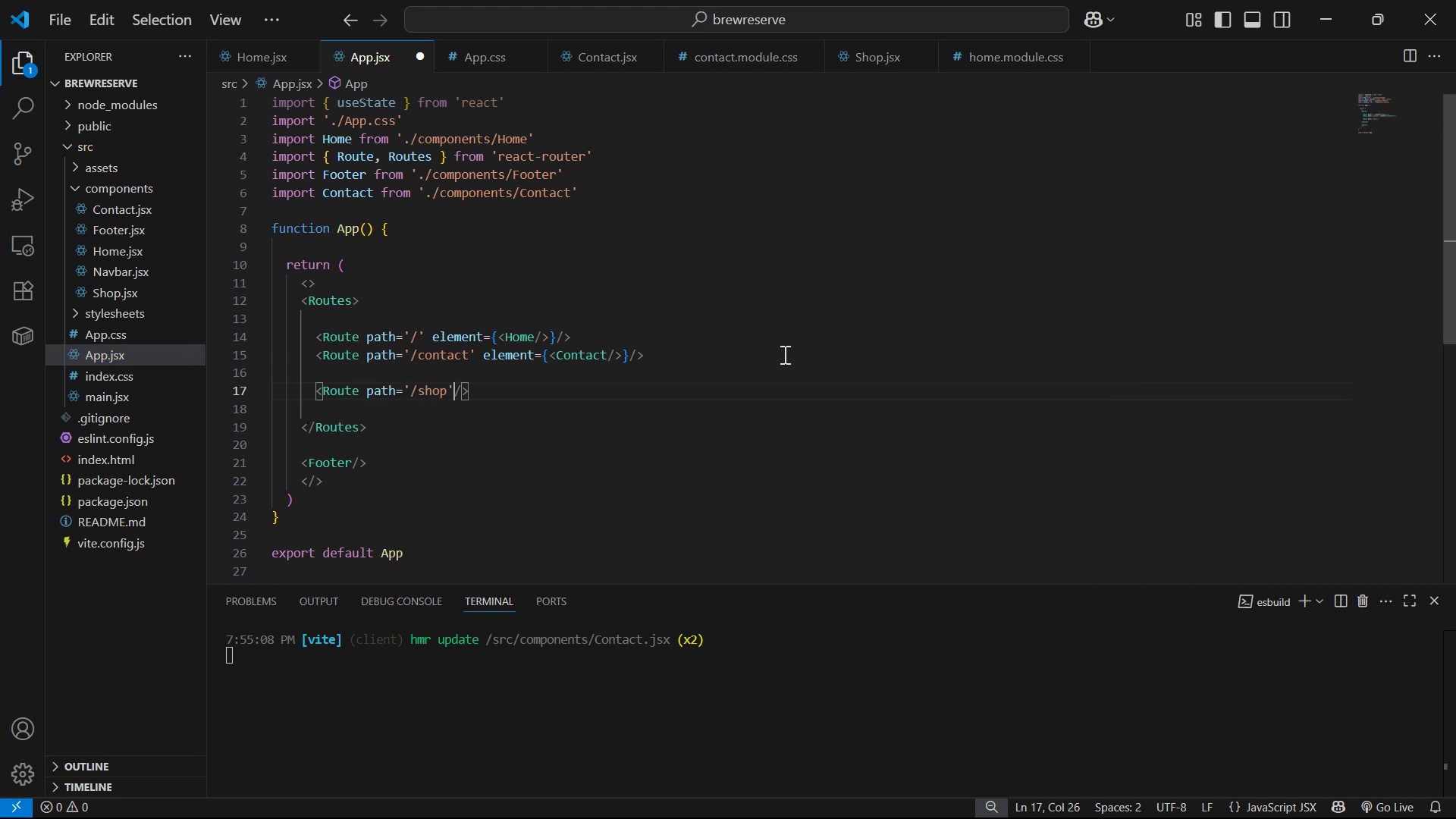 
type( el)
 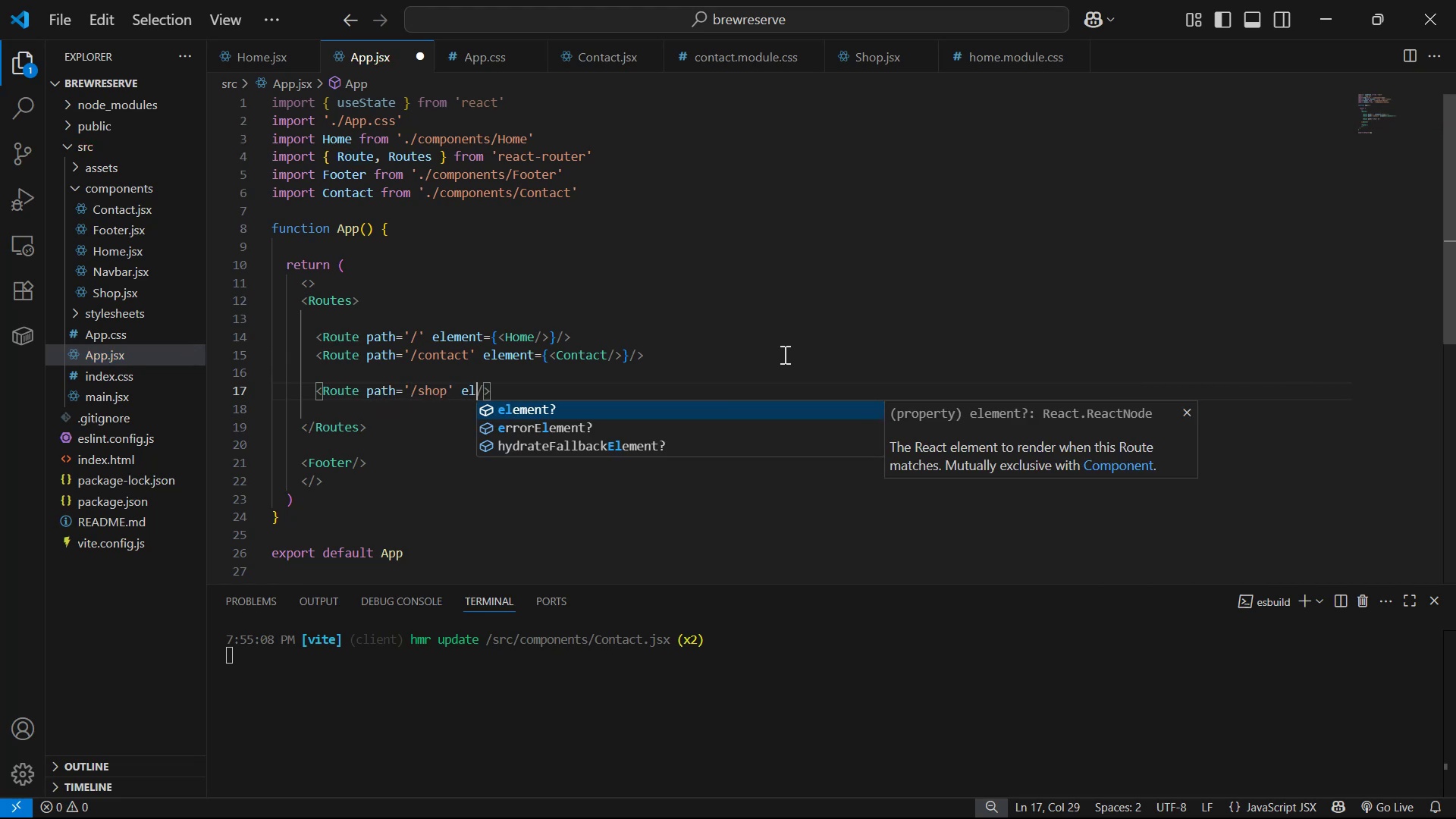 
key(Enter)
 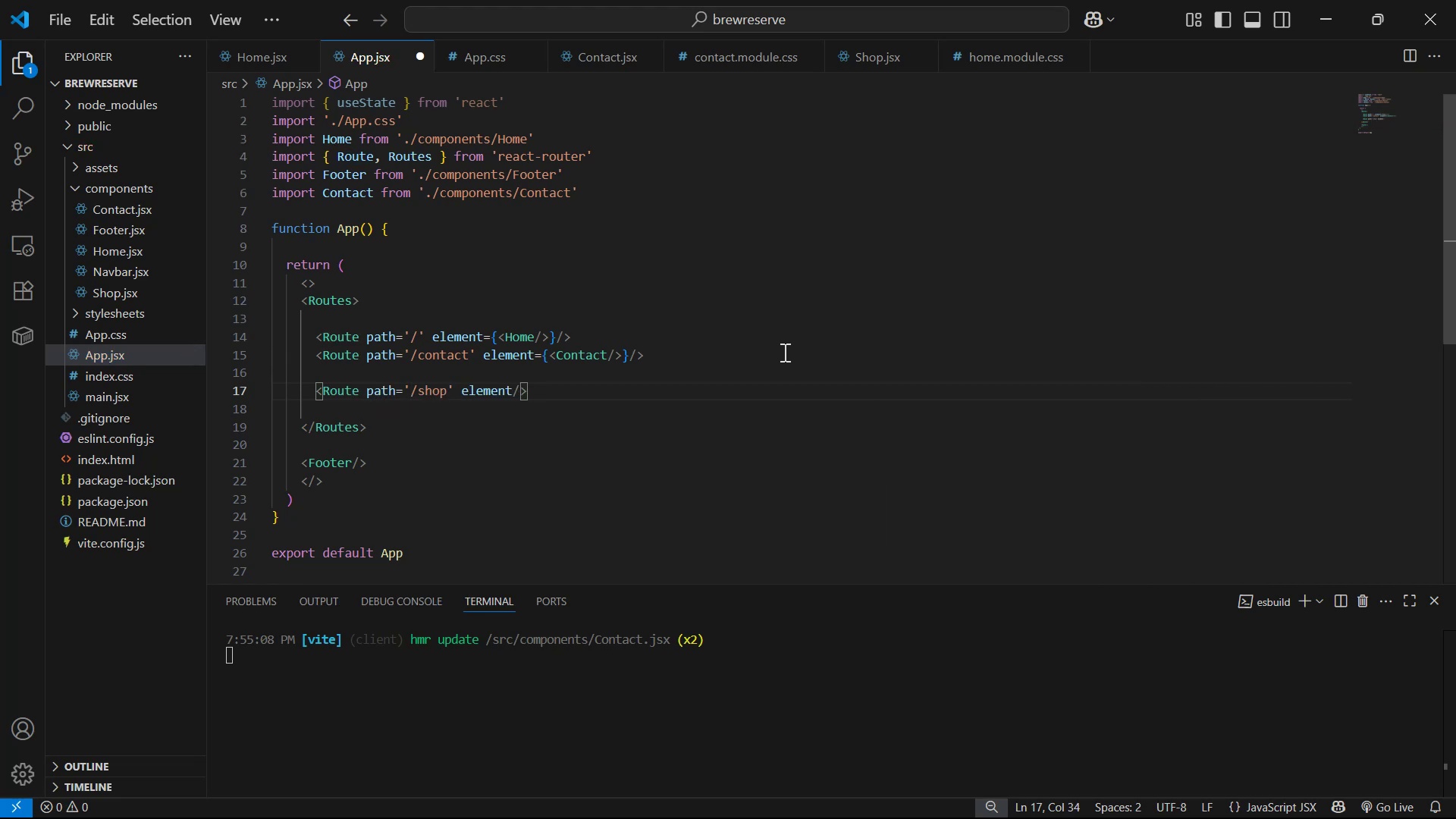 
key(Equal)
 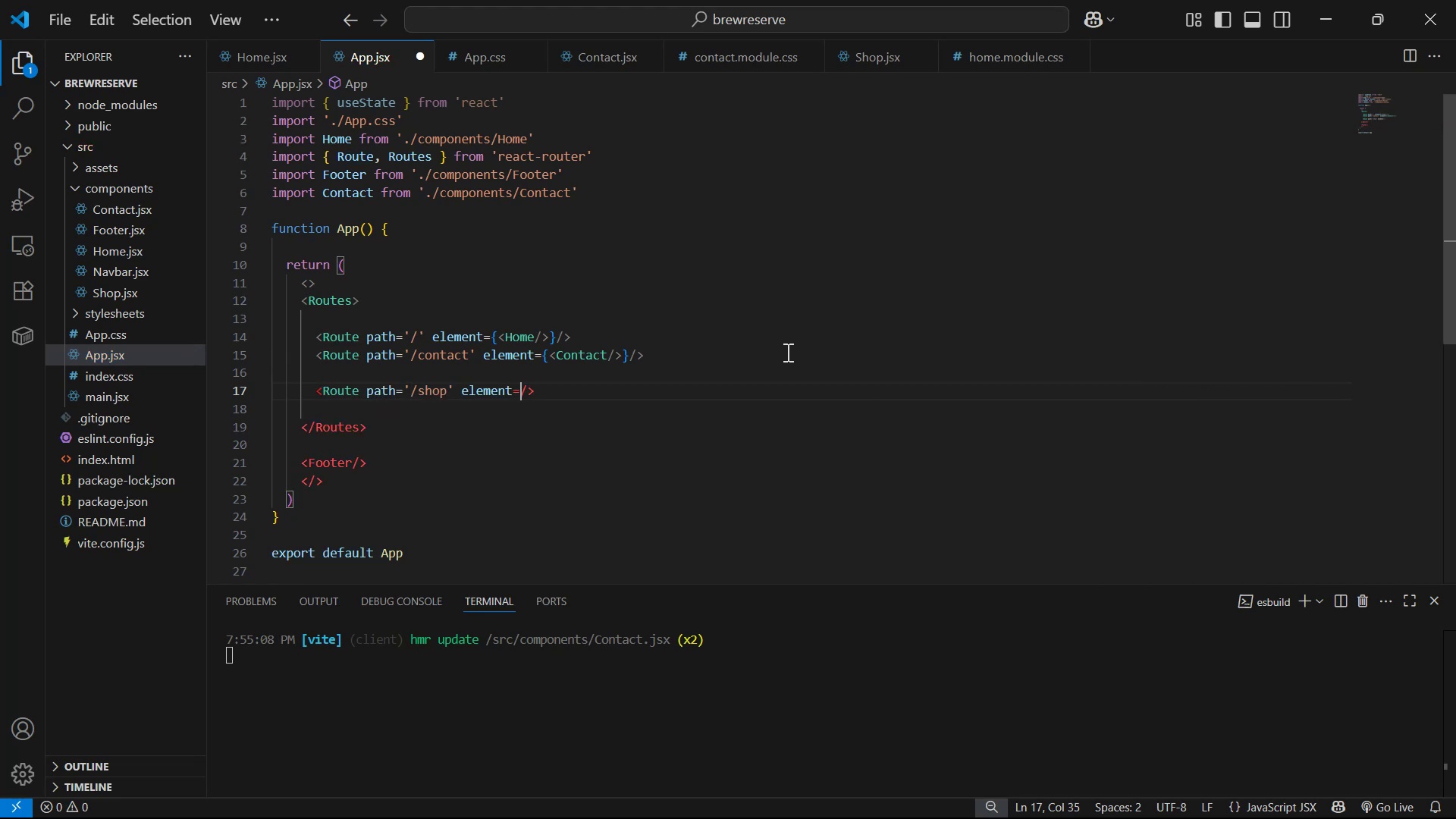 
key(Shift+BracketLeft)
 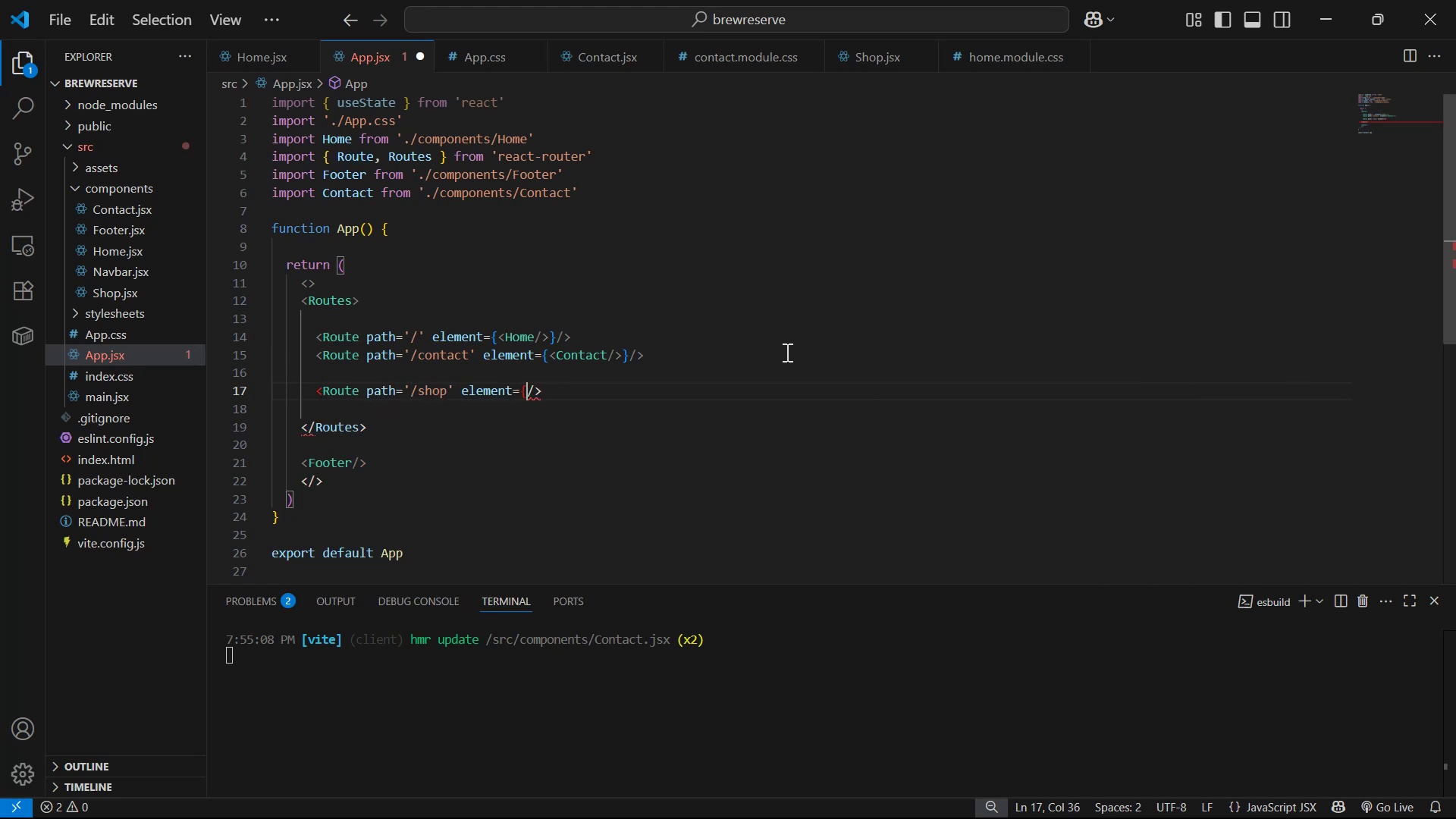 
key(Shift+ShiftLeft)
 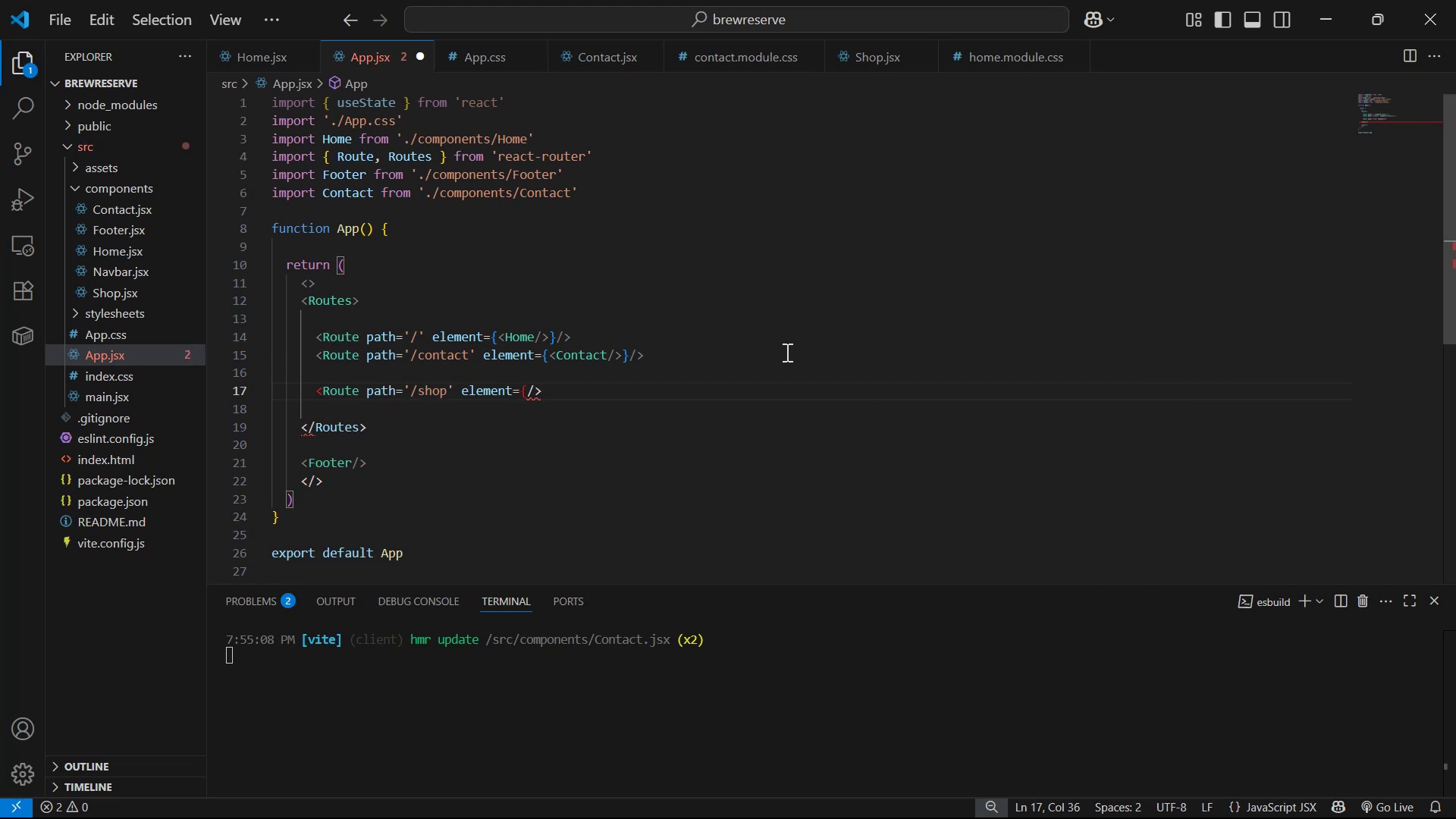 
key(Shift+BracketRight)
 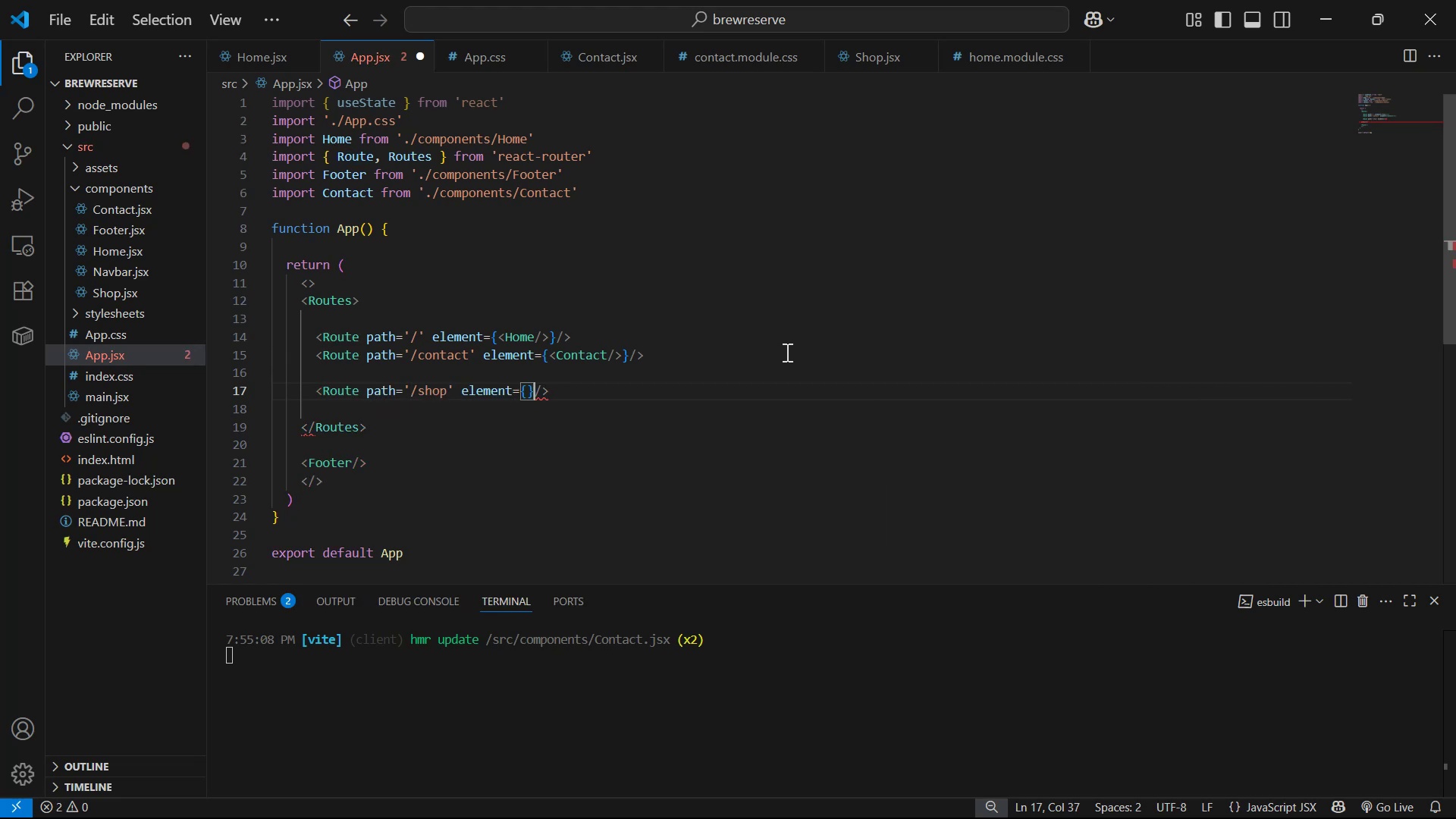 
key(ArrowLeft)
 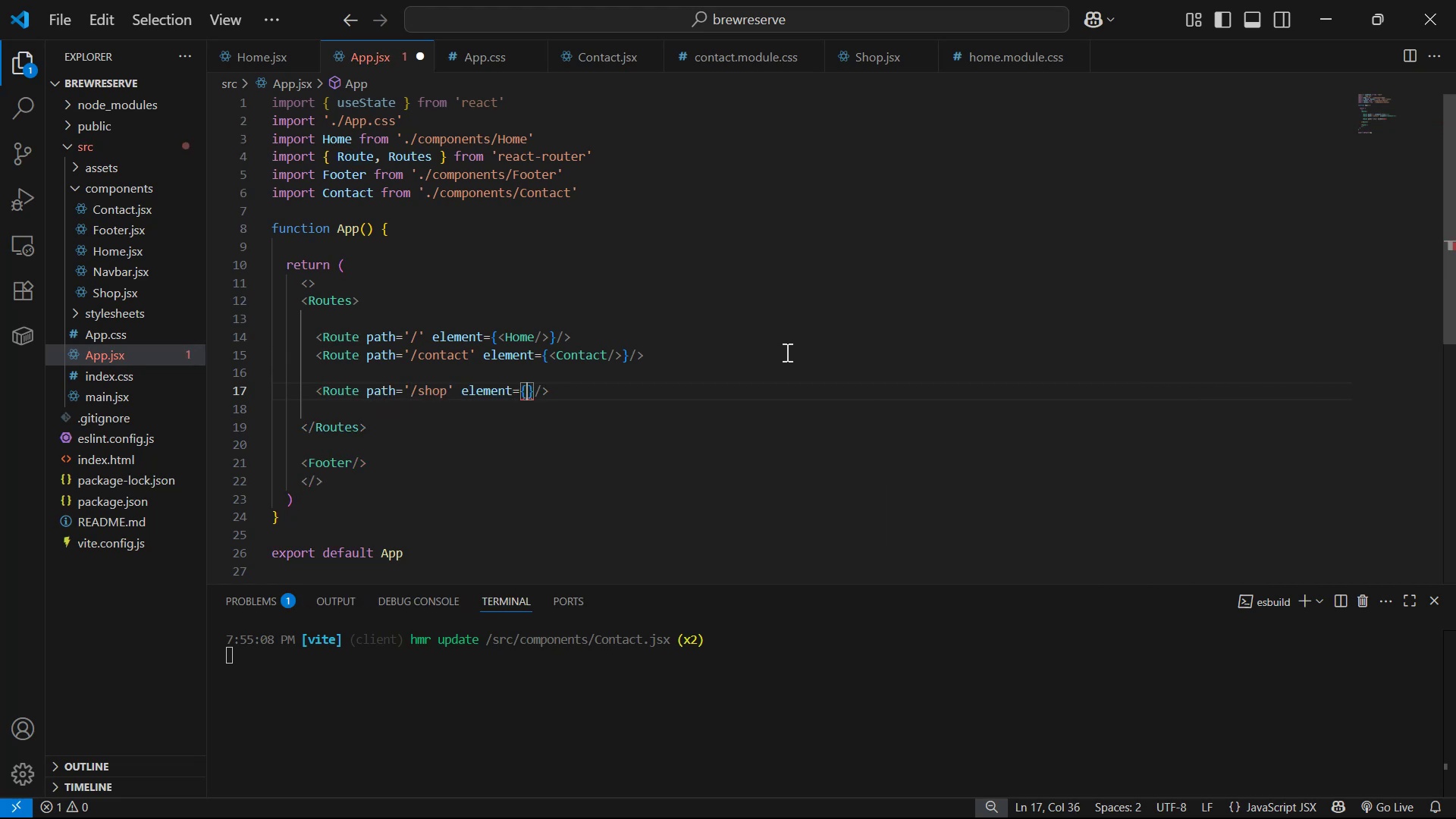 
key(Shift+Comma)
 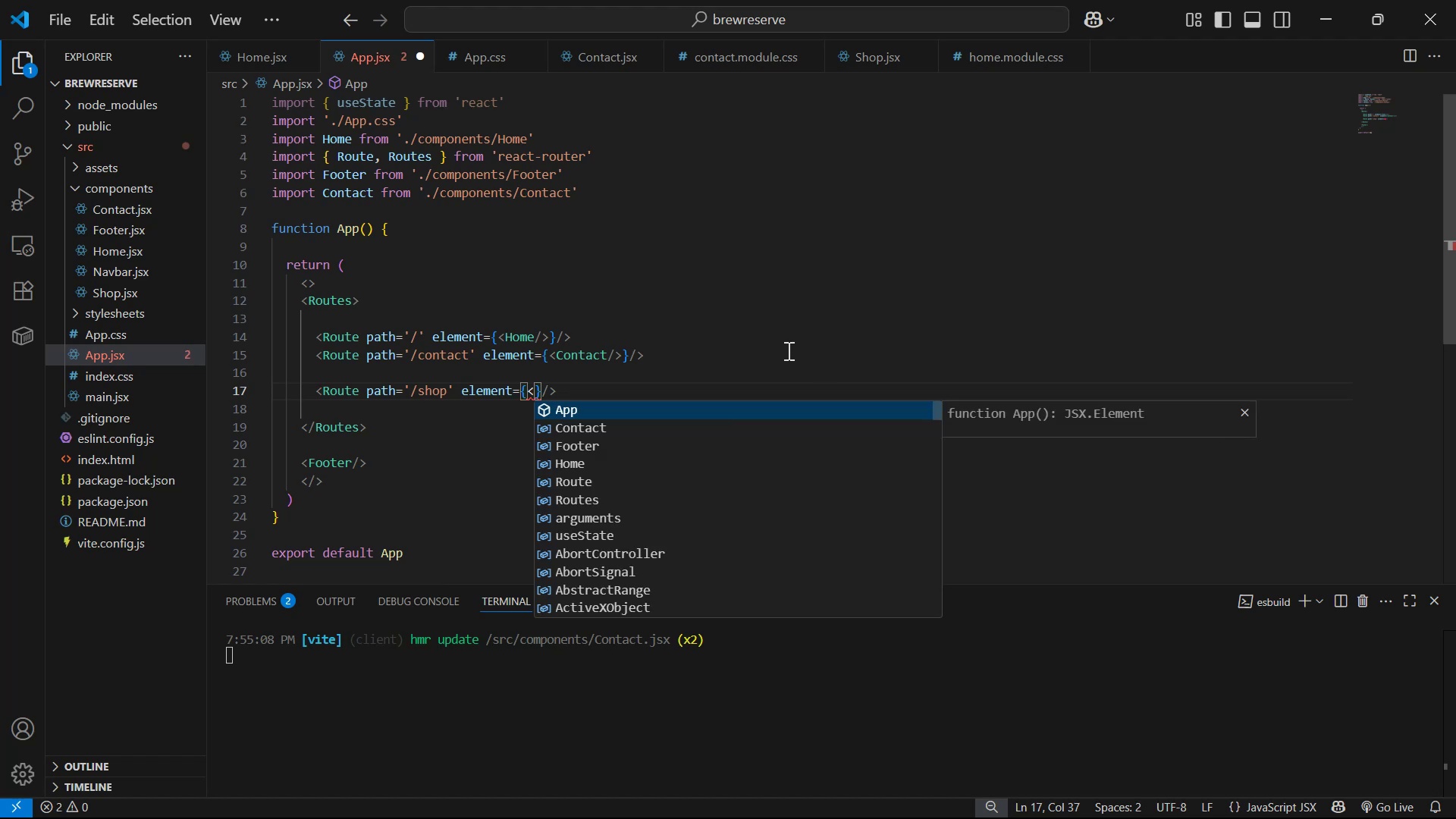 
type(Shop)
 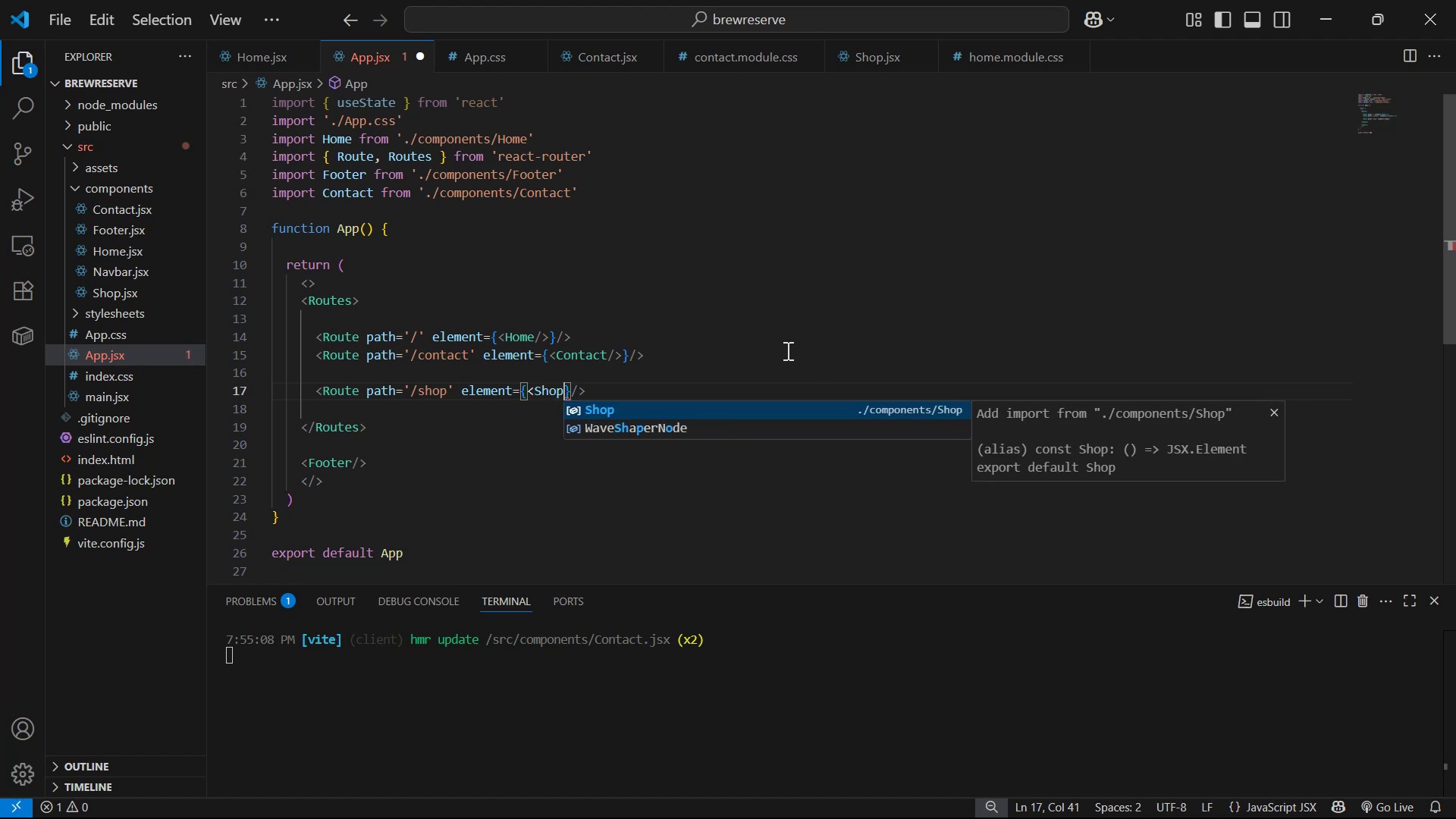 
key(Enter)
 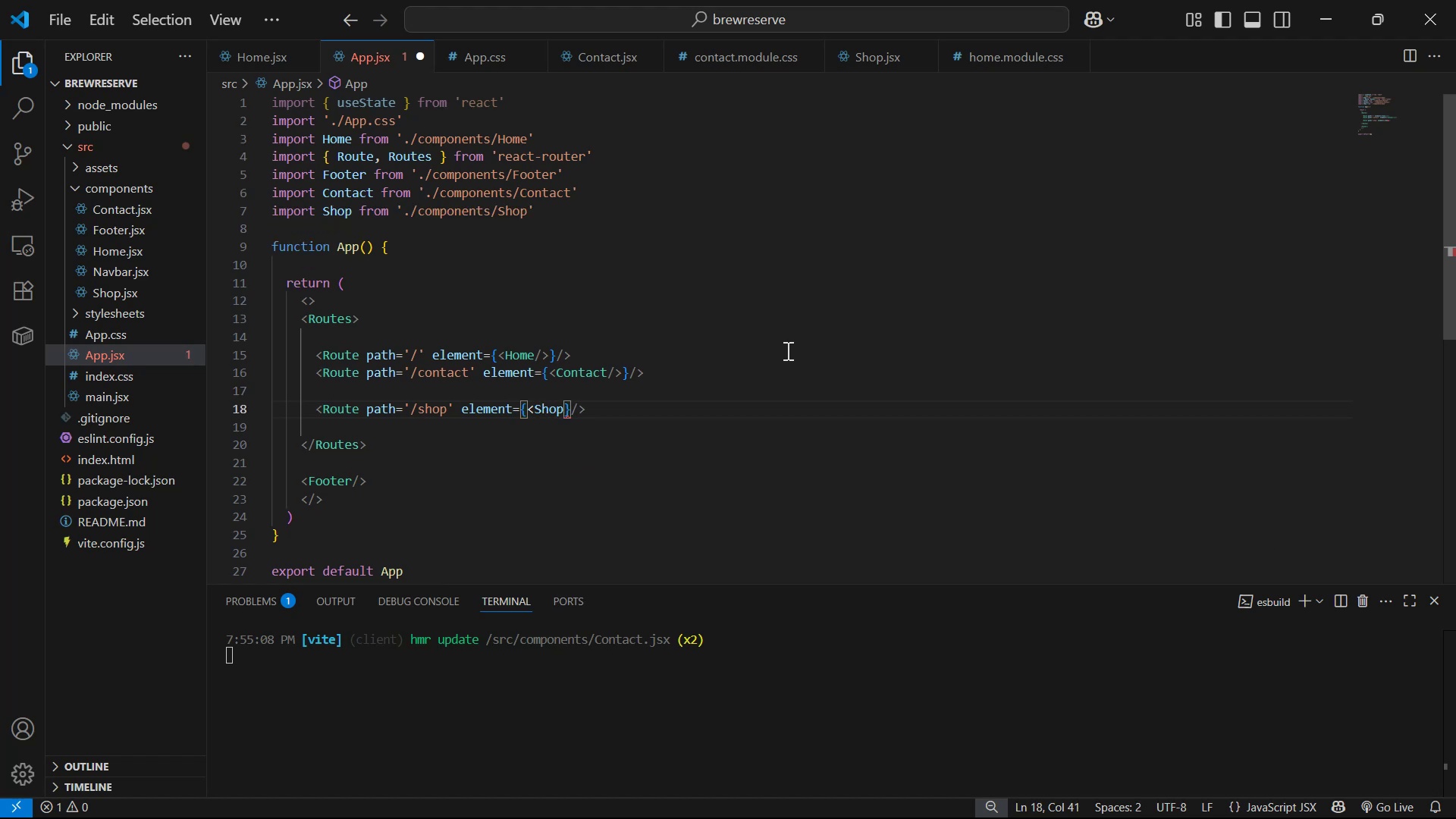 
key(Slash)
 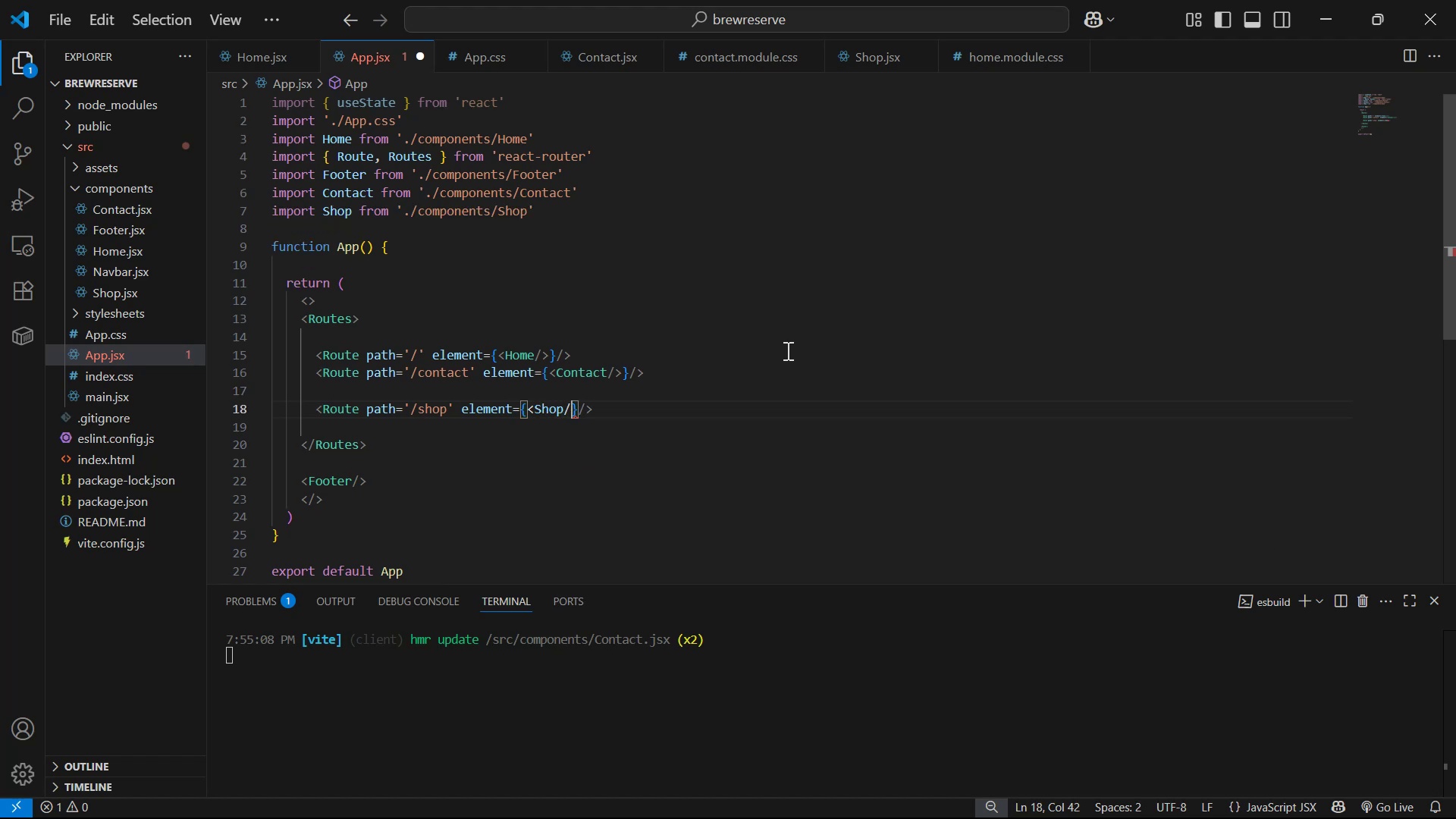 
key(Shift+ShiftLeft)
 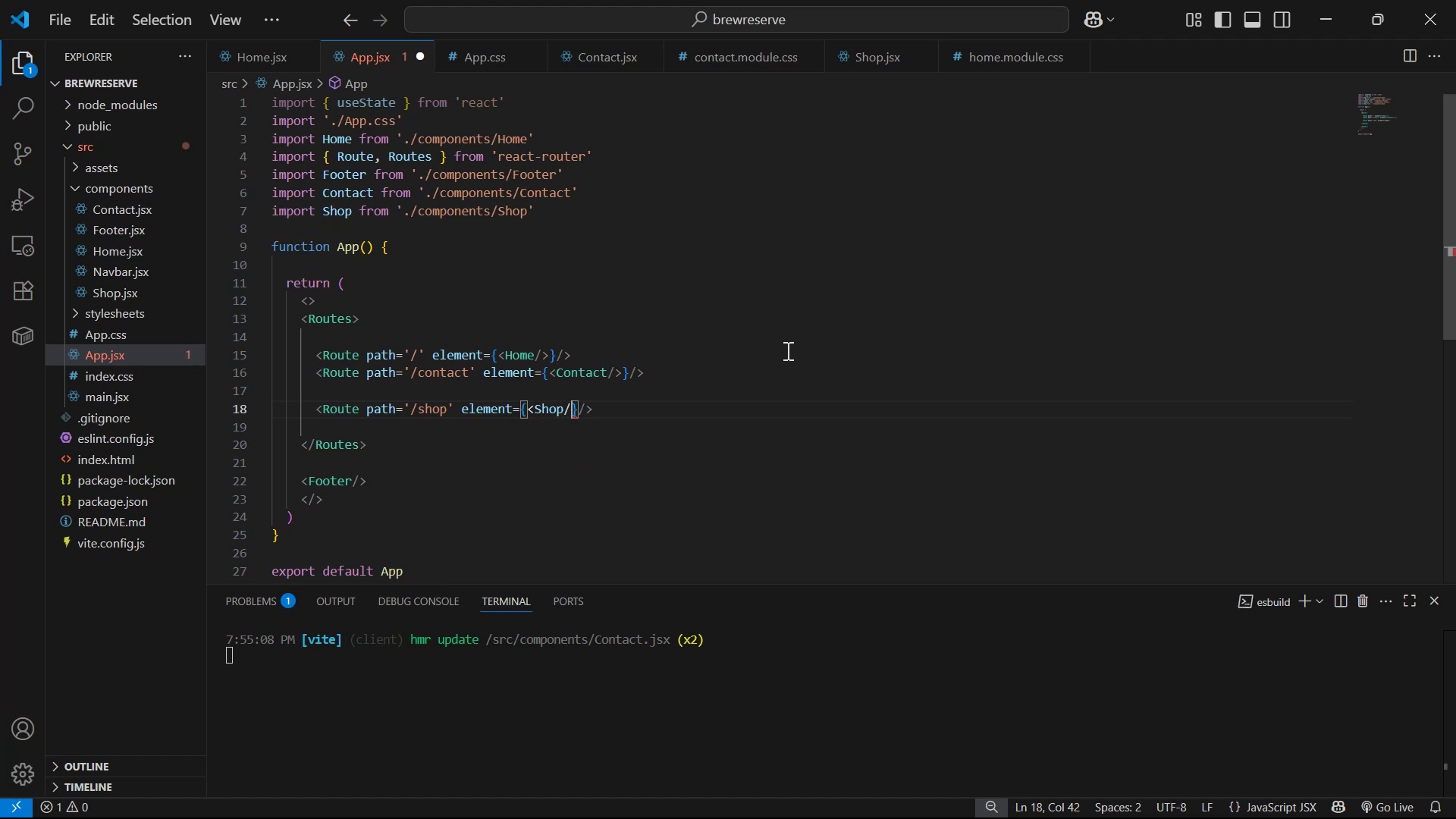 
key(Shift+Period)
 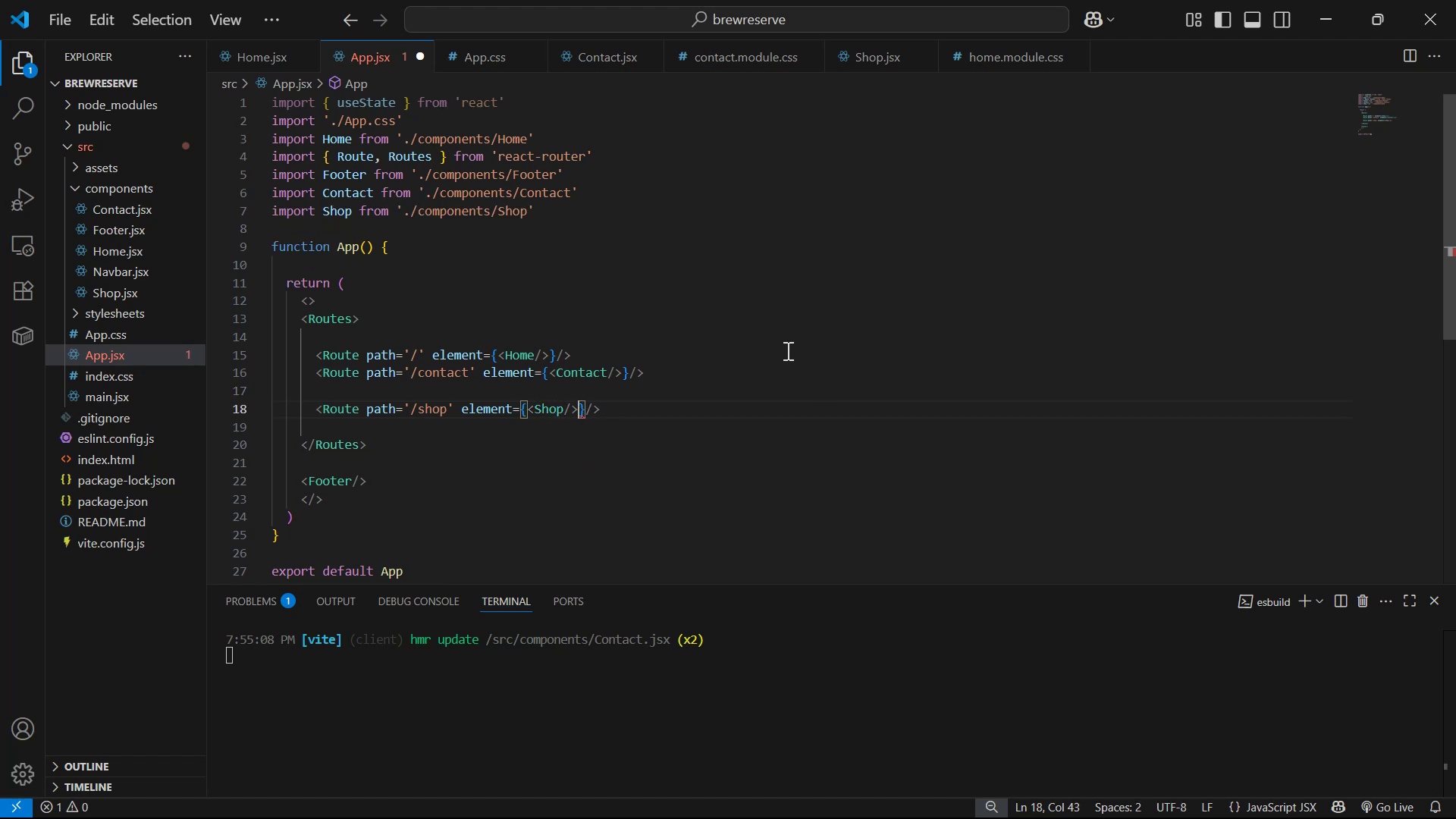 
key(Control+S)
 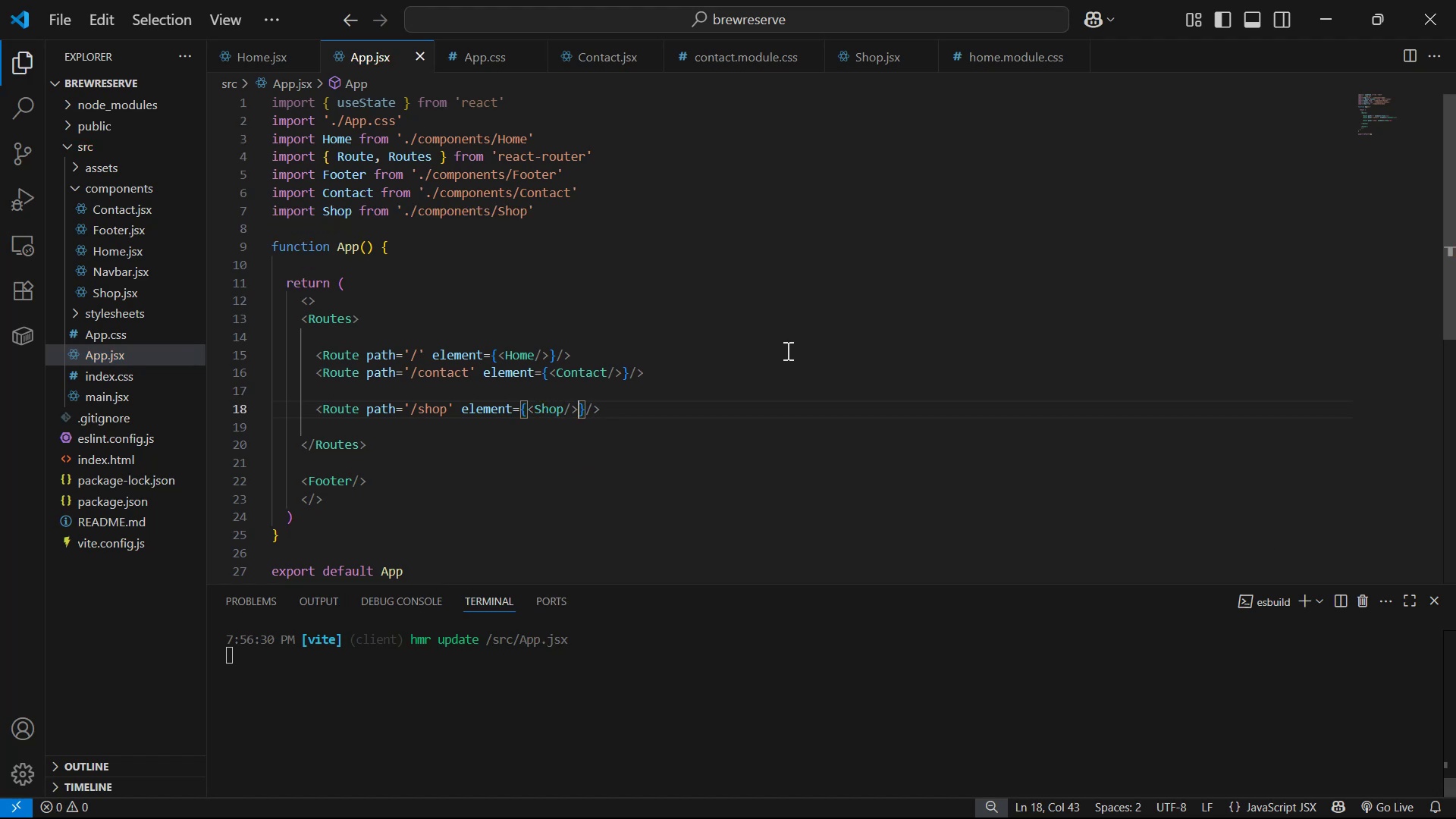 
key(Space)
 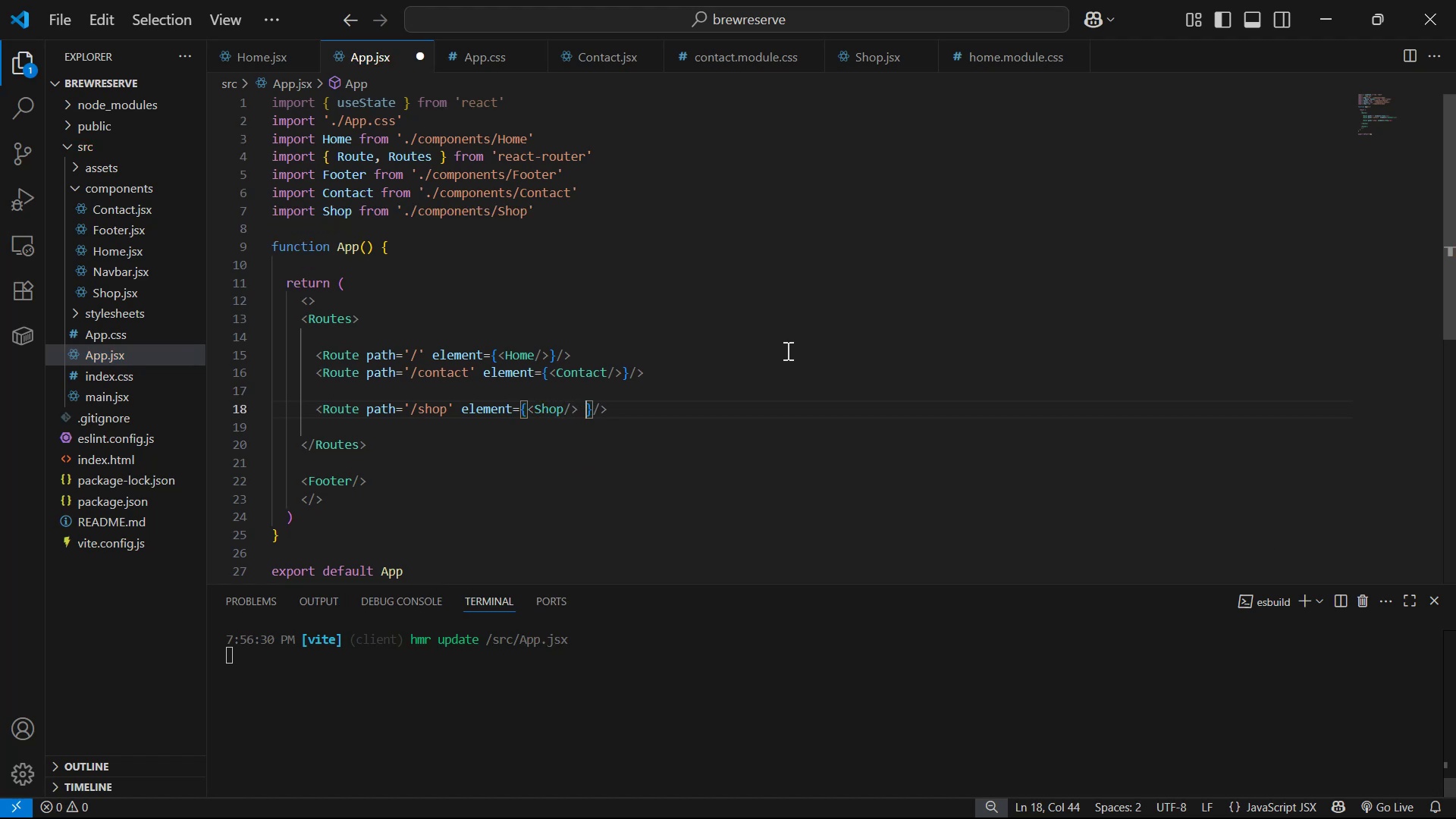 
key(Control+S)
 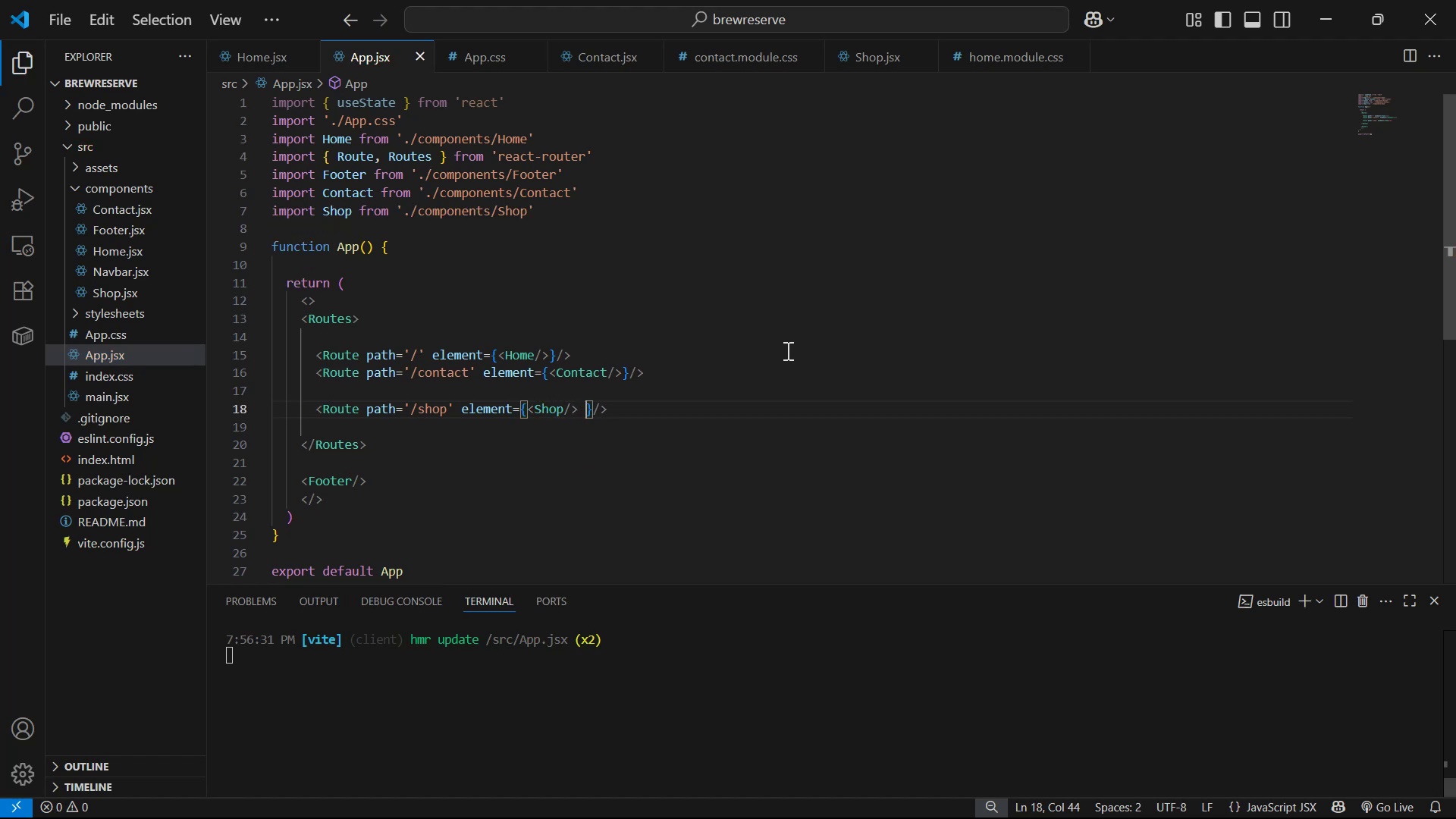 
key(Control+ControlLeft)
 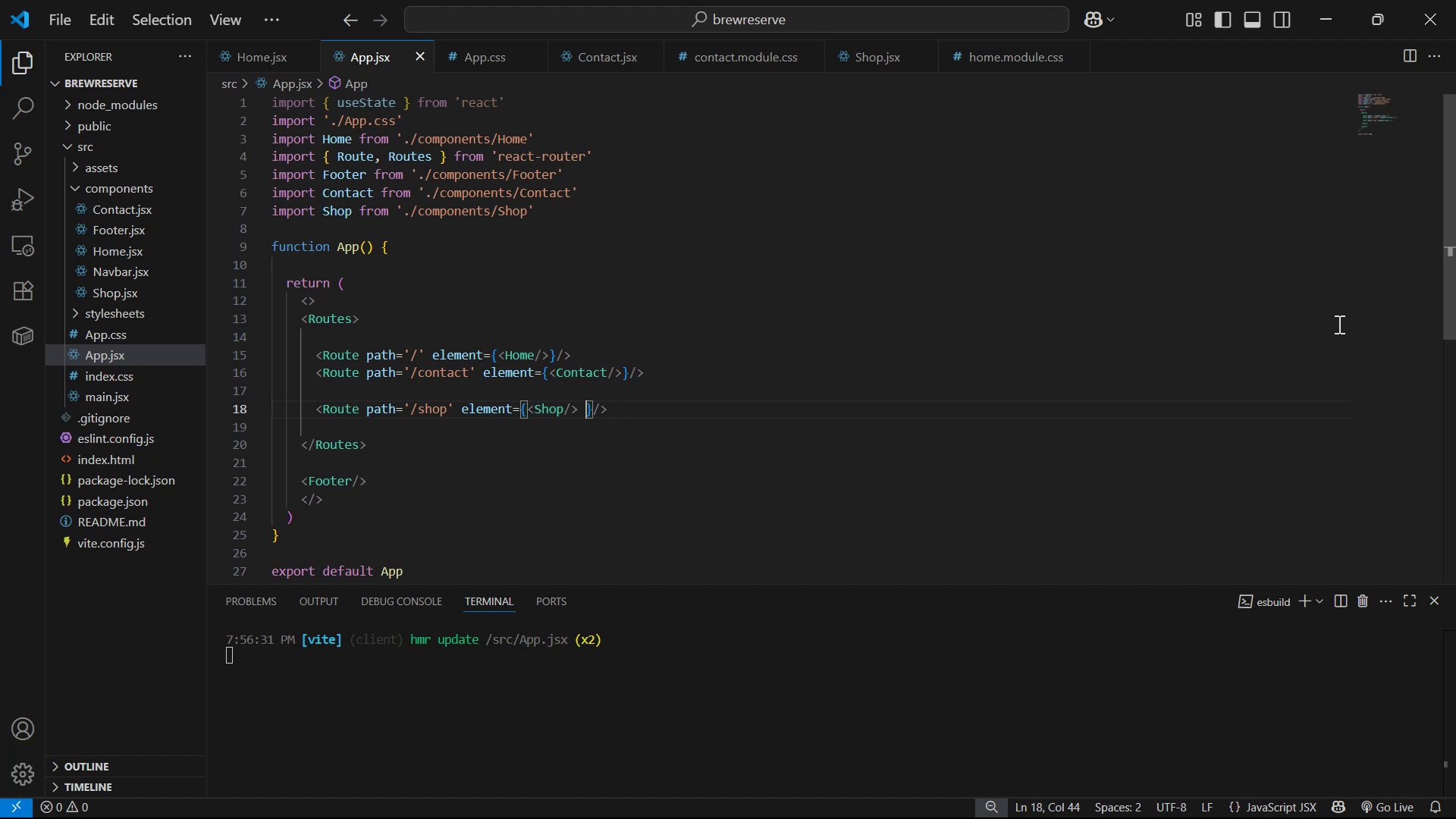 
wait(27.05)
 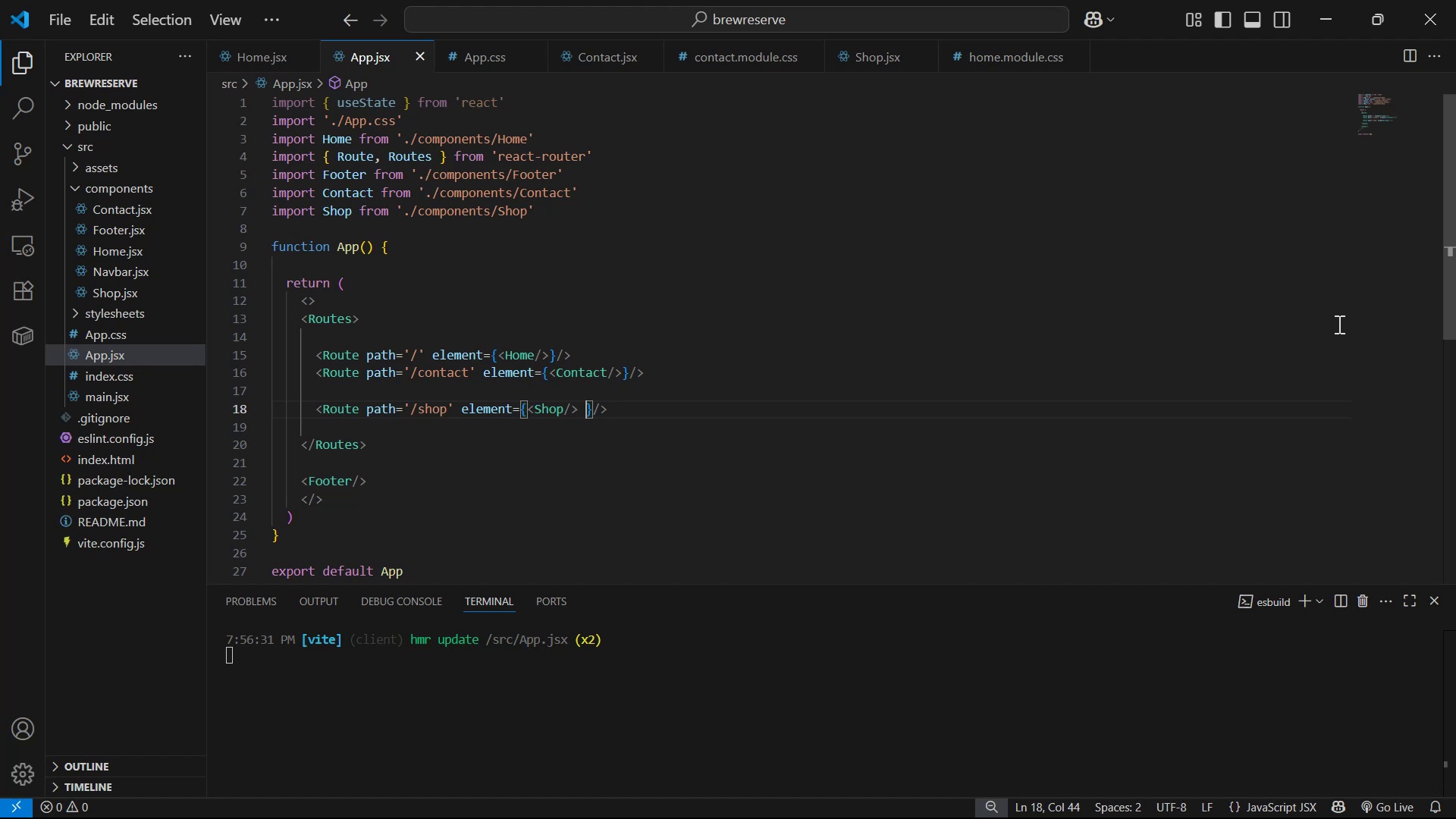 
left_click([796, 362])
 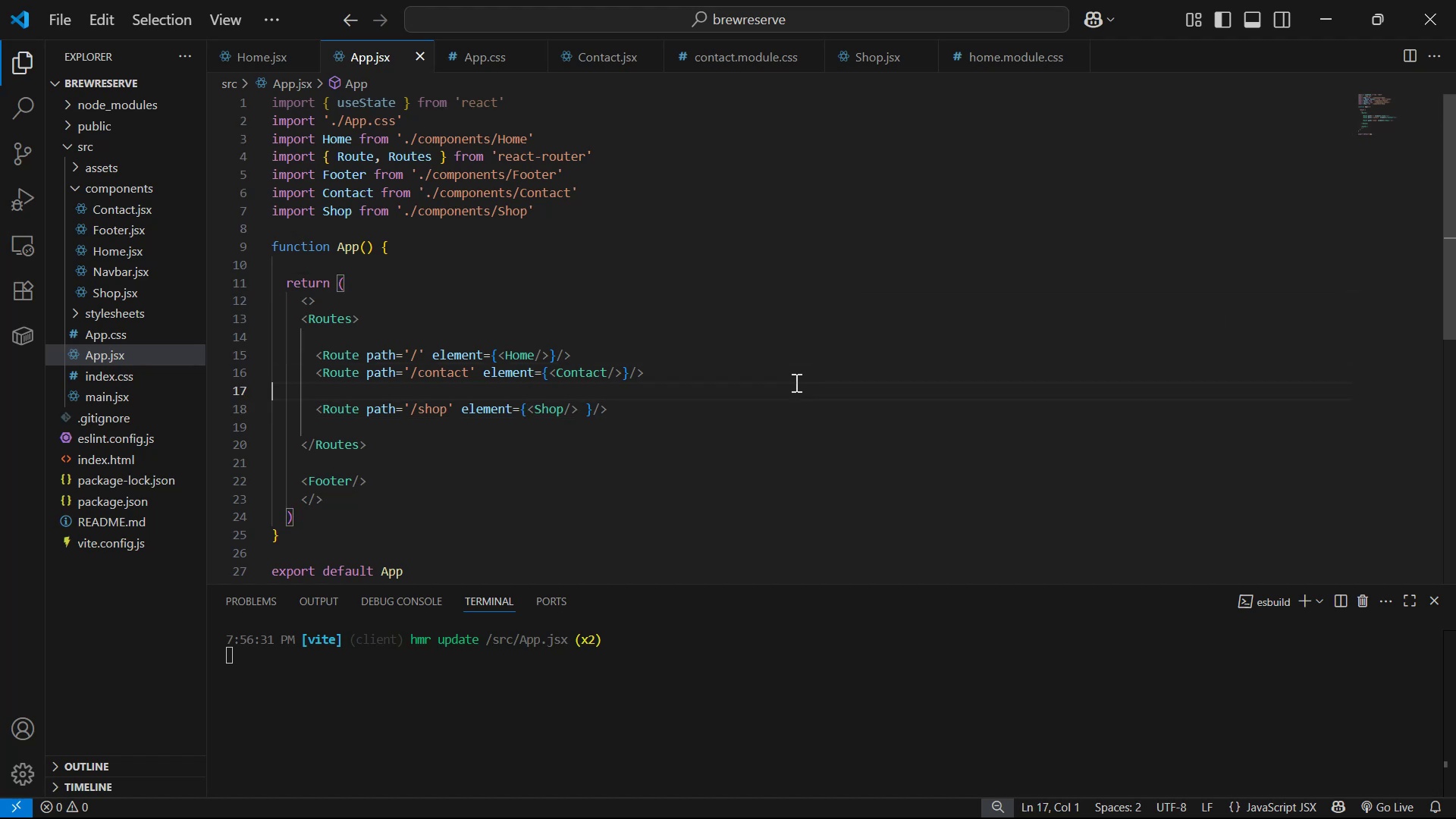 
key(Backspace)
 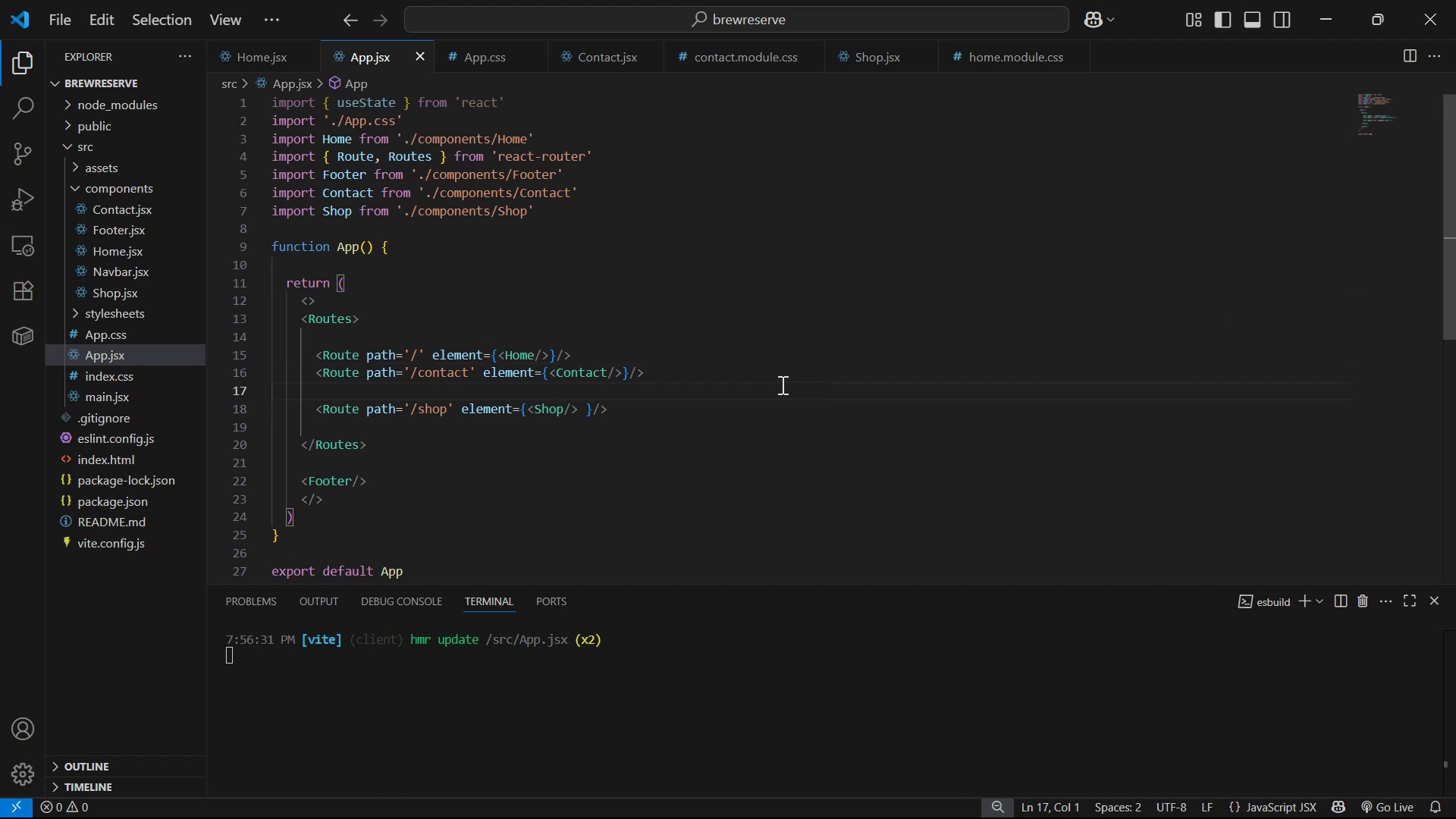 
key(Control+S)
 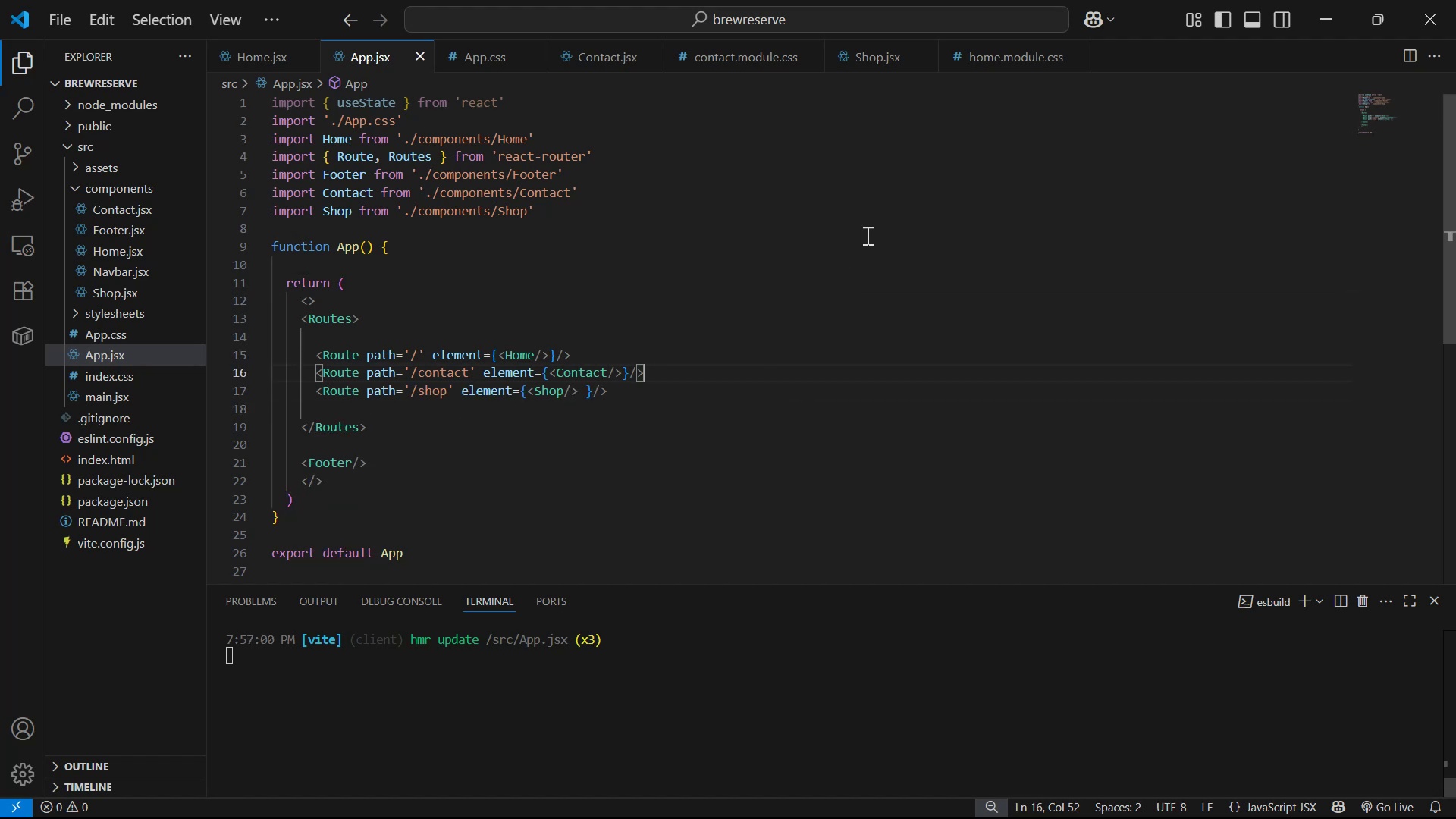 
scroll: coordinate [868, 232], scroll_direction: down, amount: 1.0
 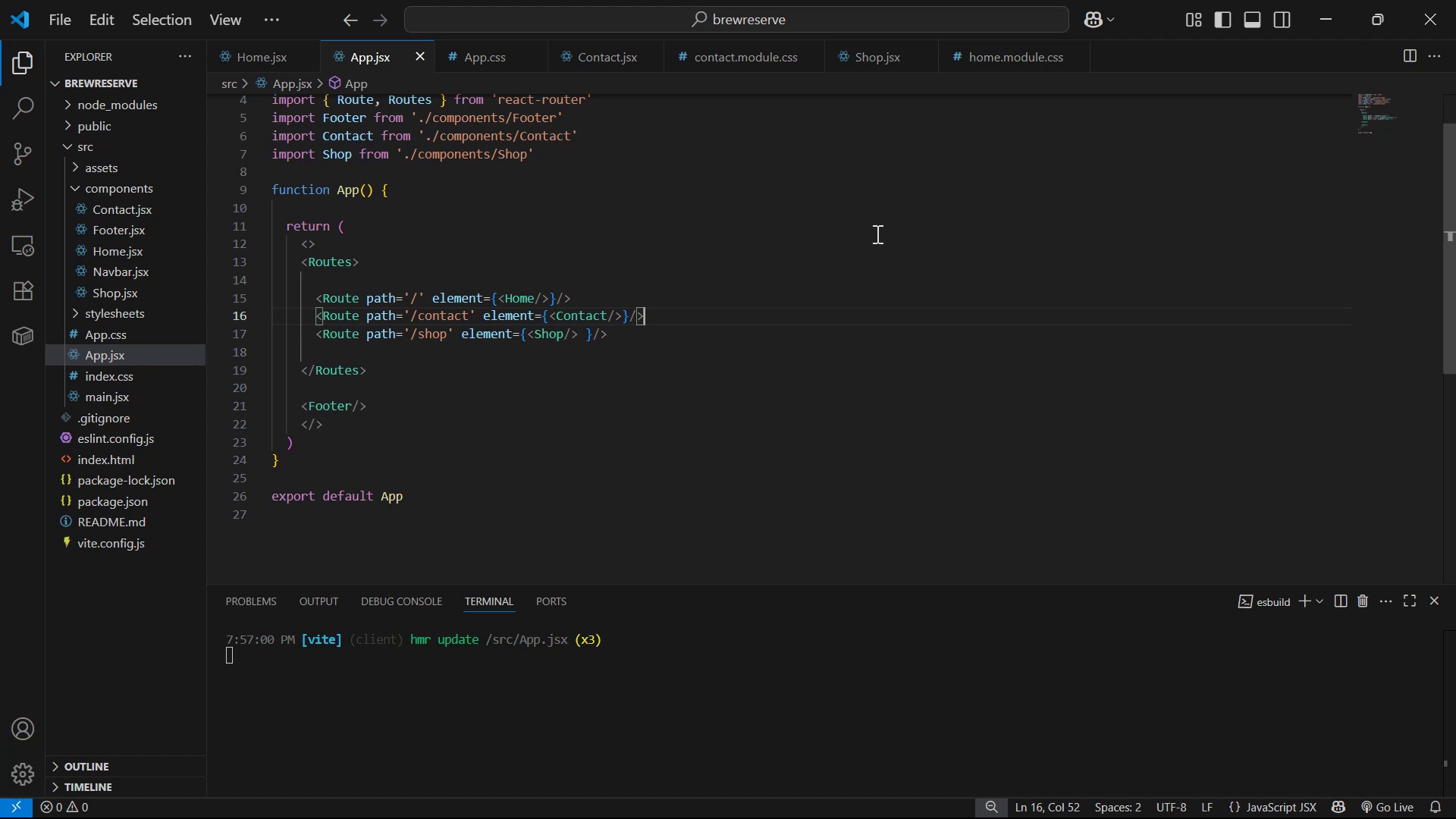 
scroll: coordinate [880, 232], scroll_direction: up, amount: 3.0
 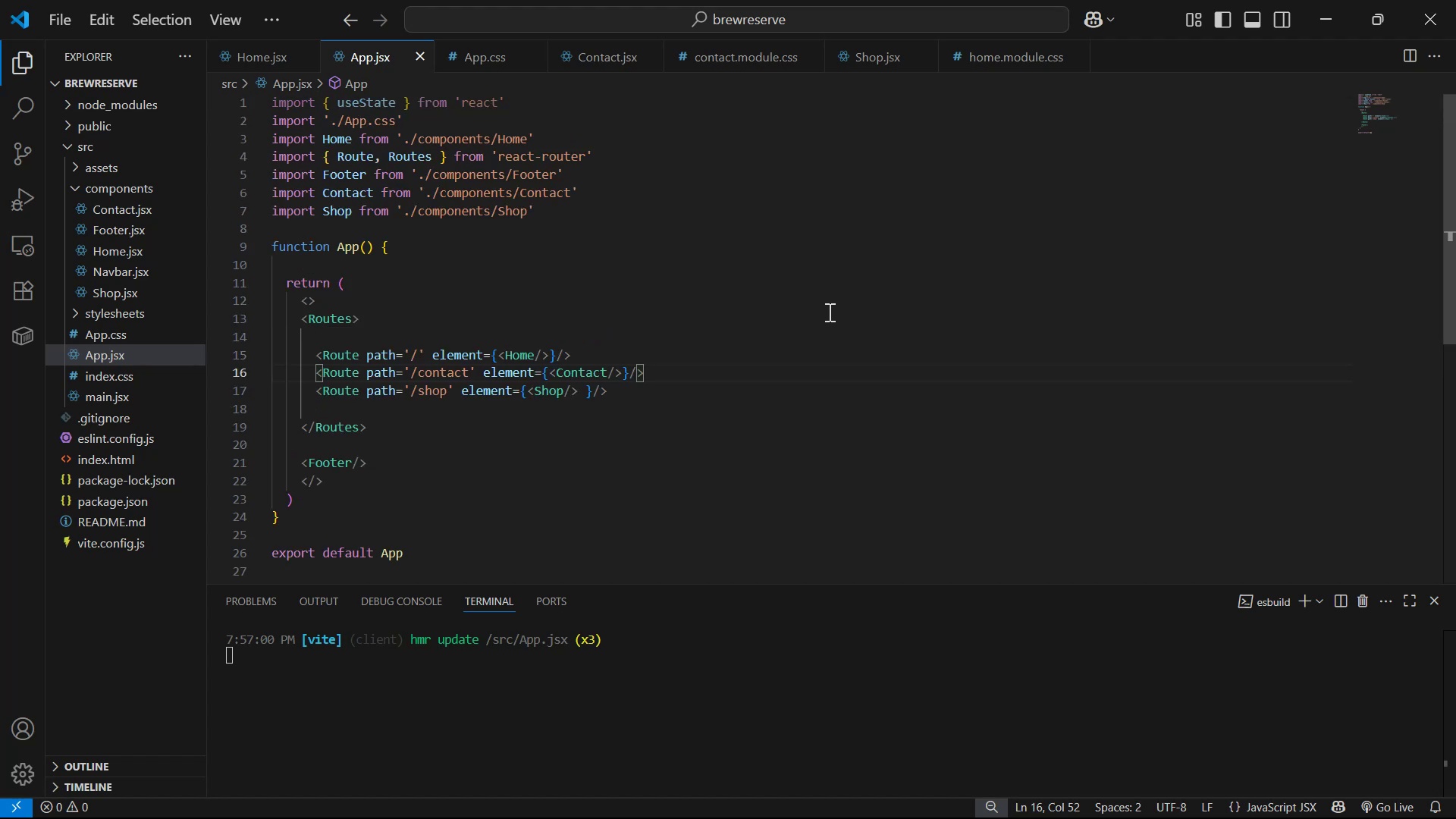 
key(Alt+AltLeft)
 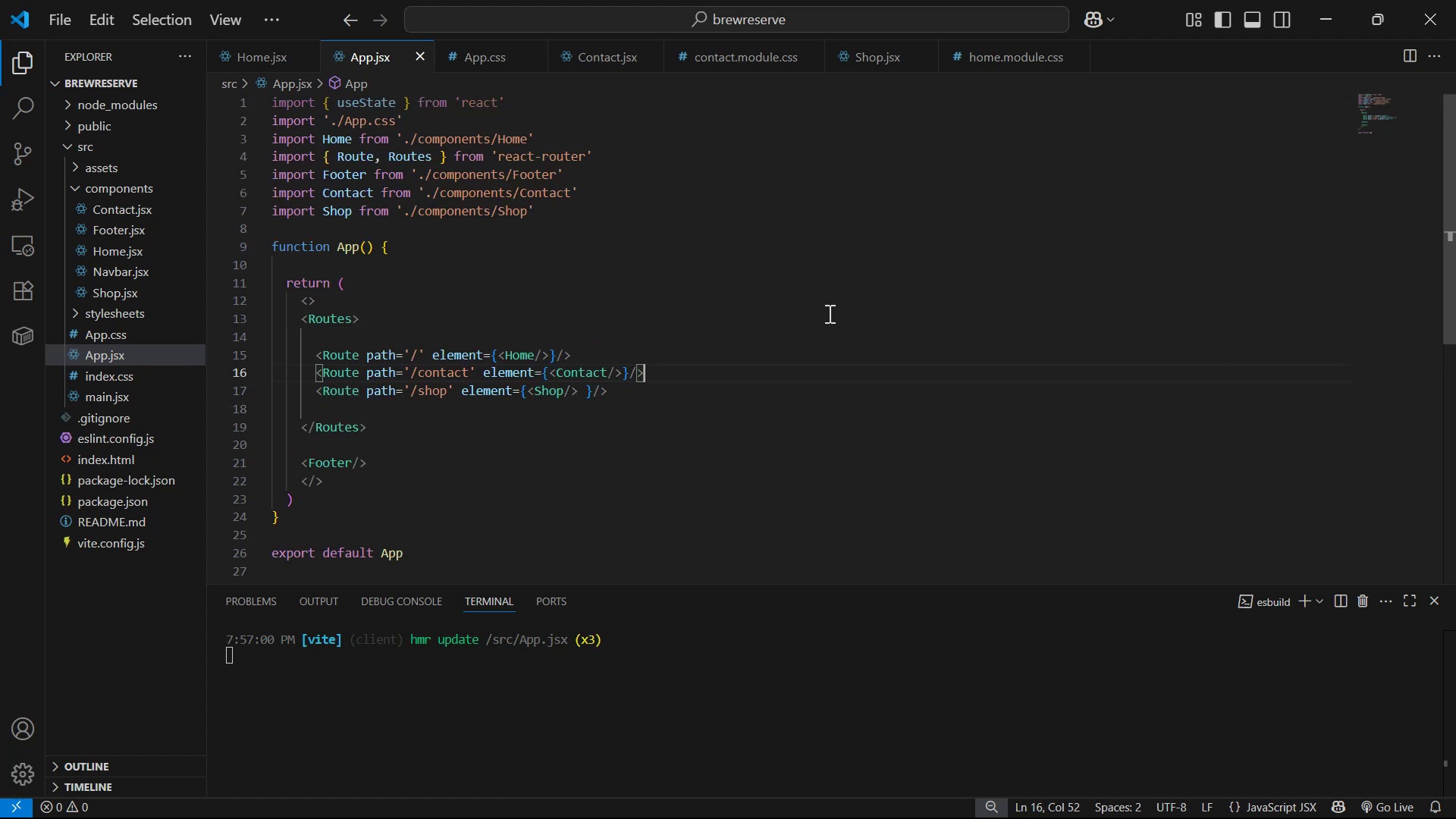 
key(Alt+Tab)
 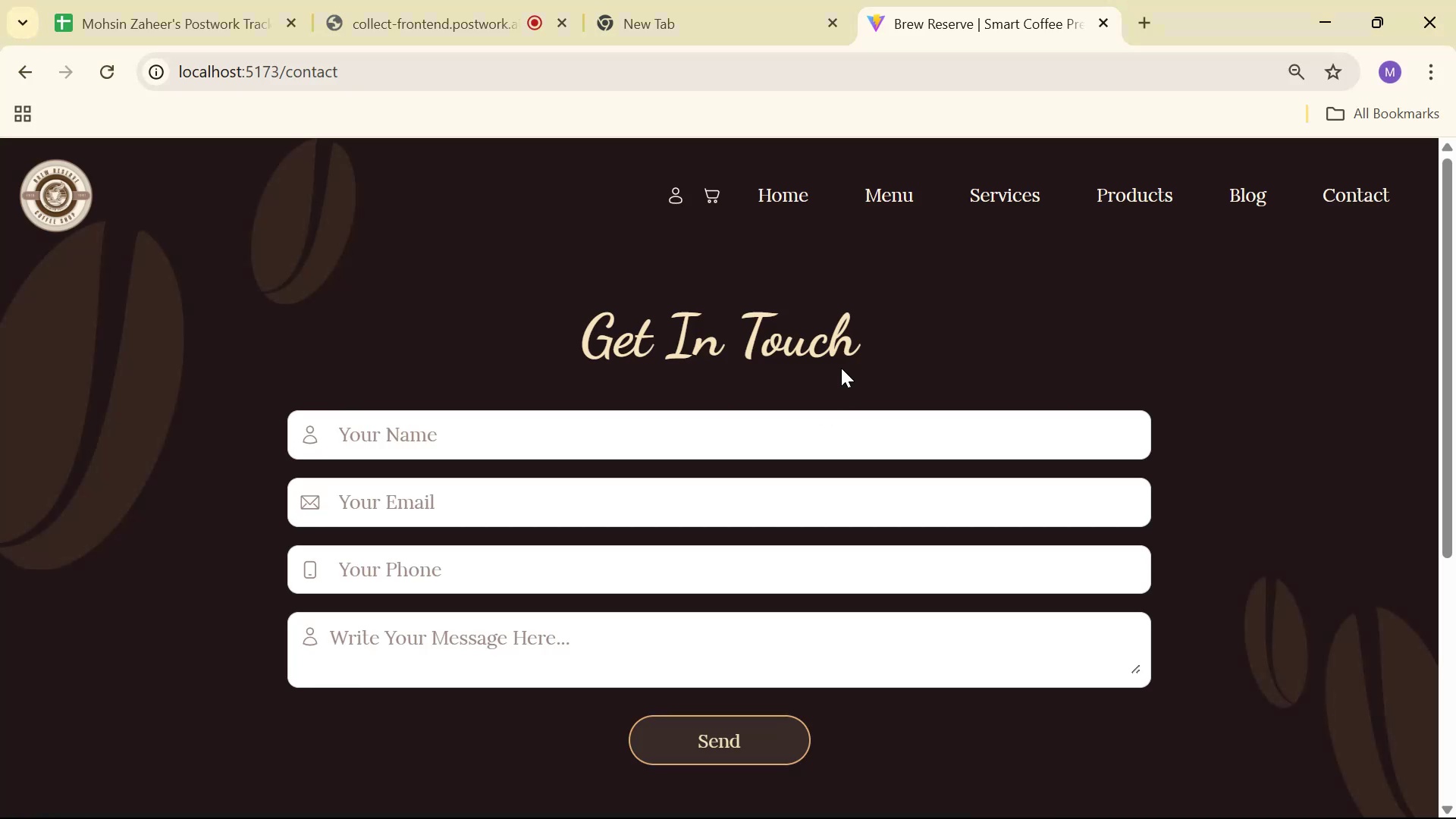 
scroll: coordinate [921, 300], scroll_direction: down, amount: 2.0
 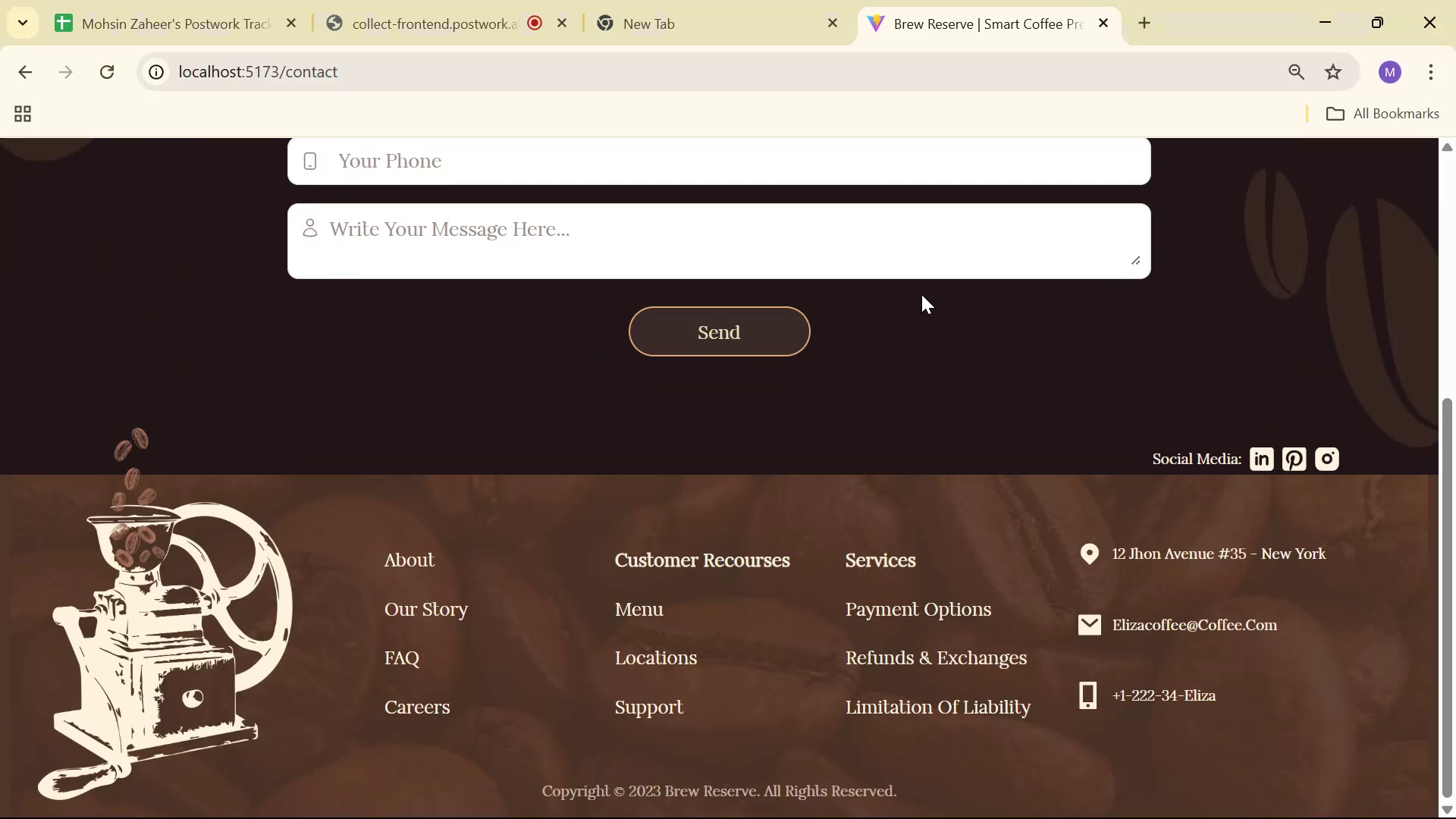 
scroll: coordinate [916, 290], scroll_direction: up, amount: 6.0
 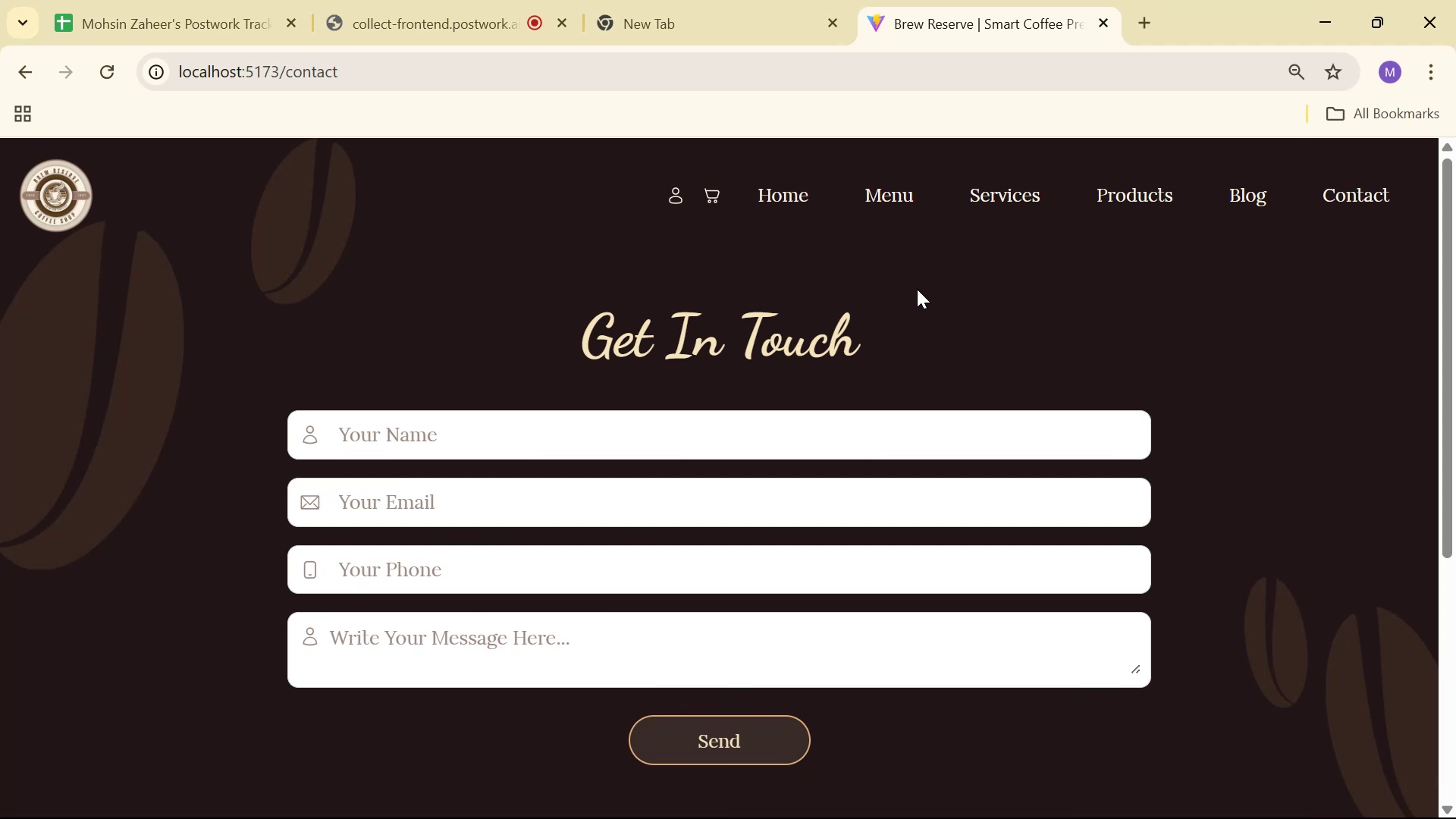 
key(Alt+AltLeft)
 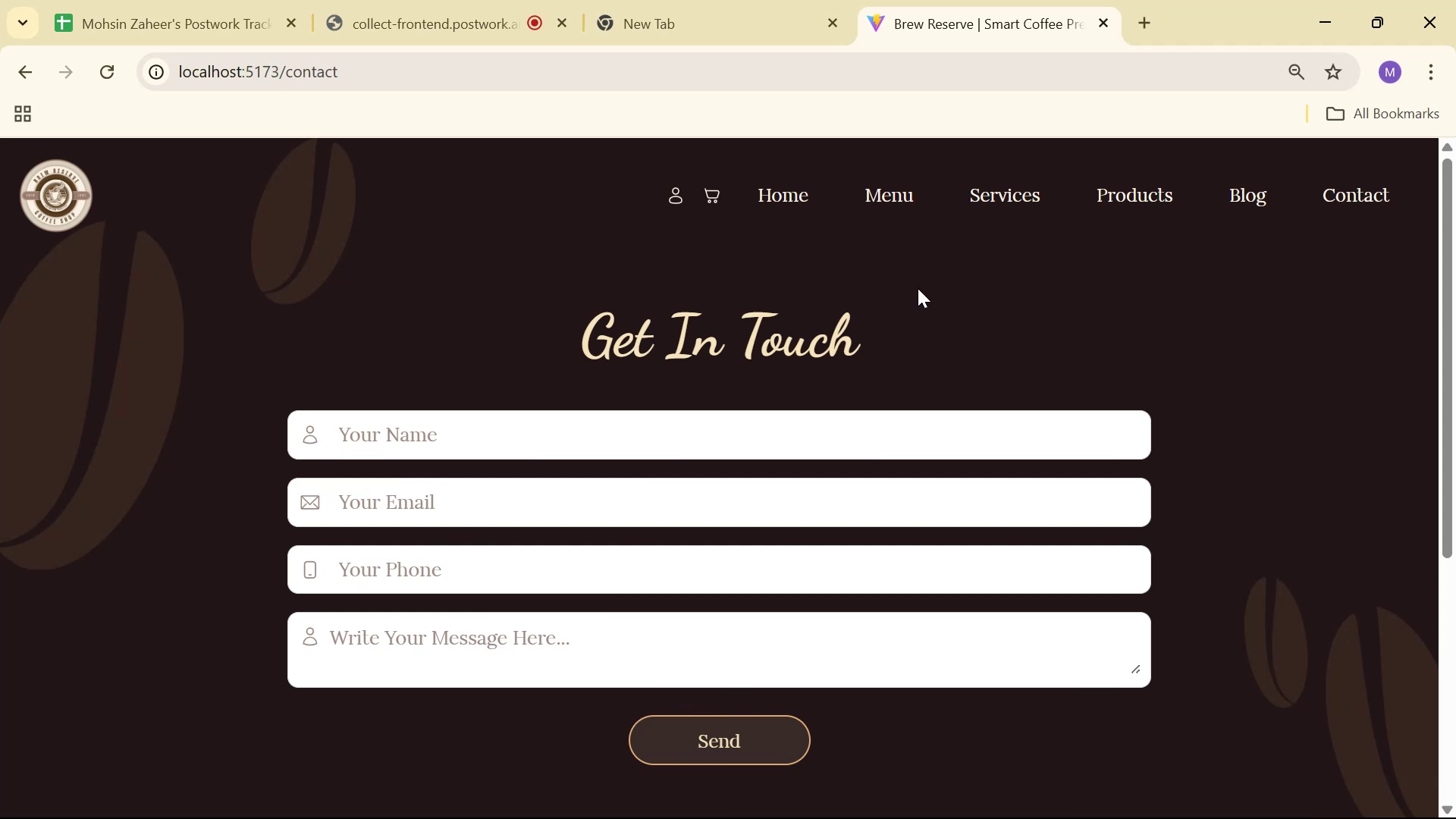 
key(Alt+Tab)
 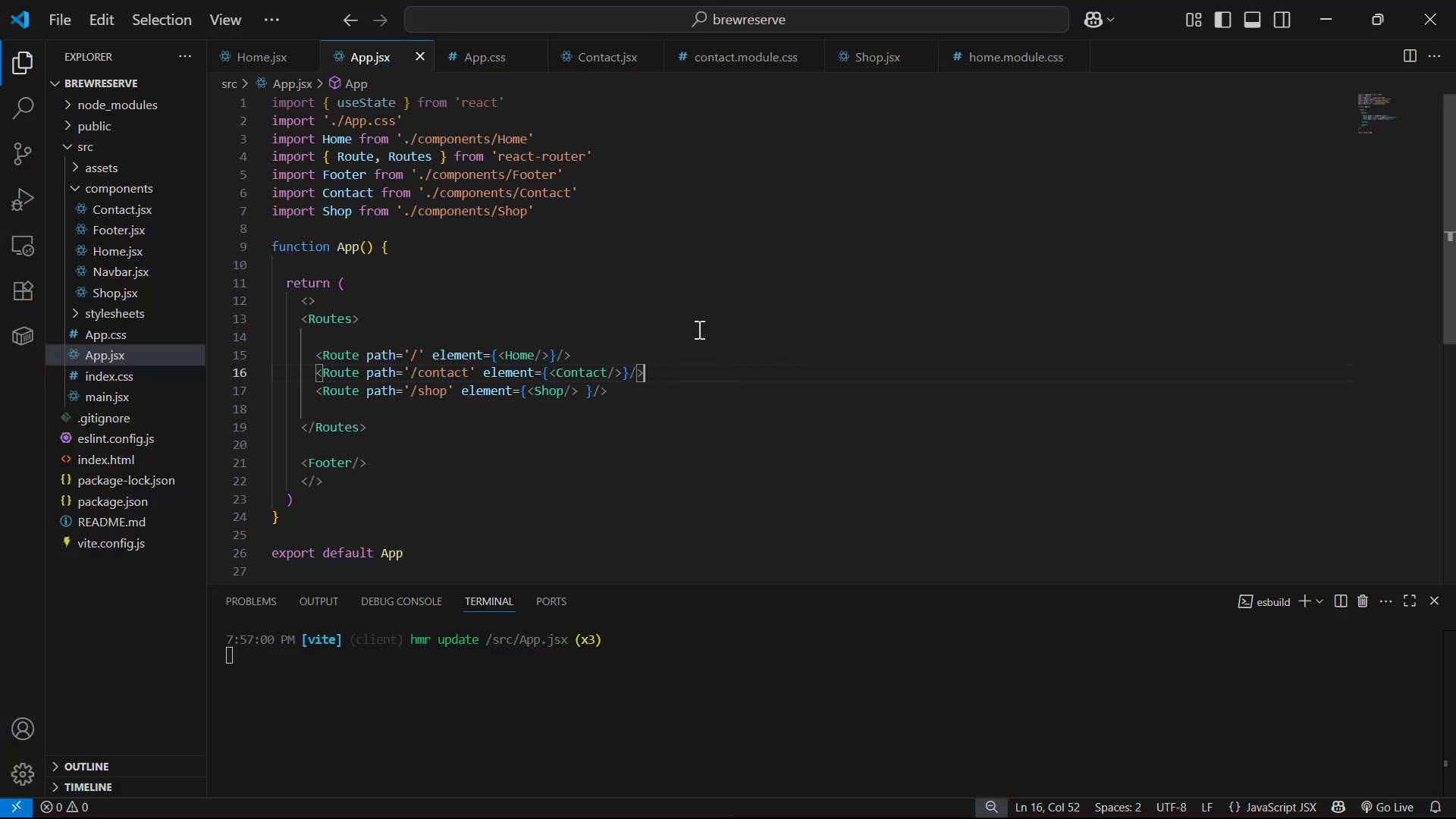 
key(Alt+AltLeft)
 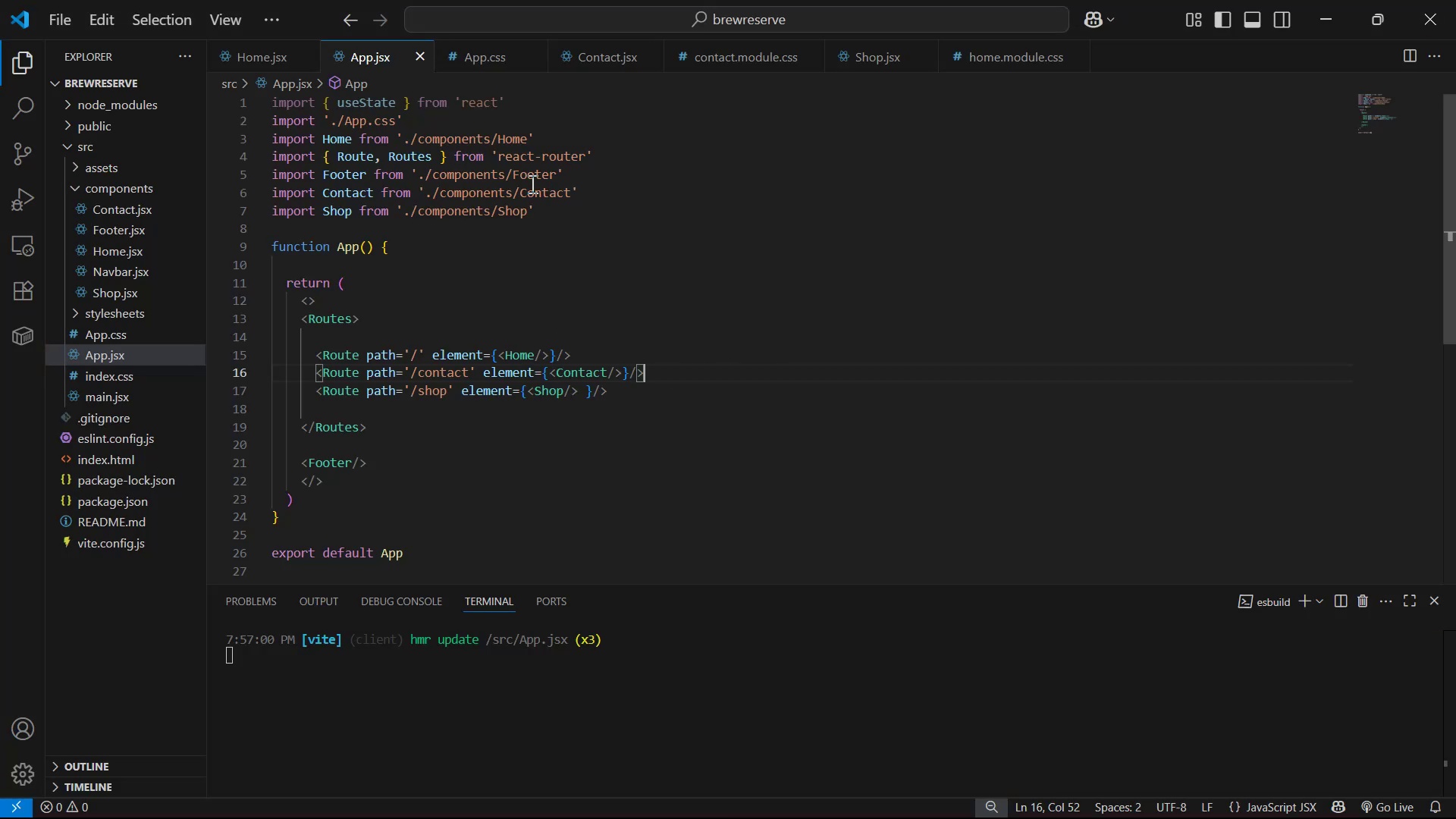 
key(Alt+Tab)
 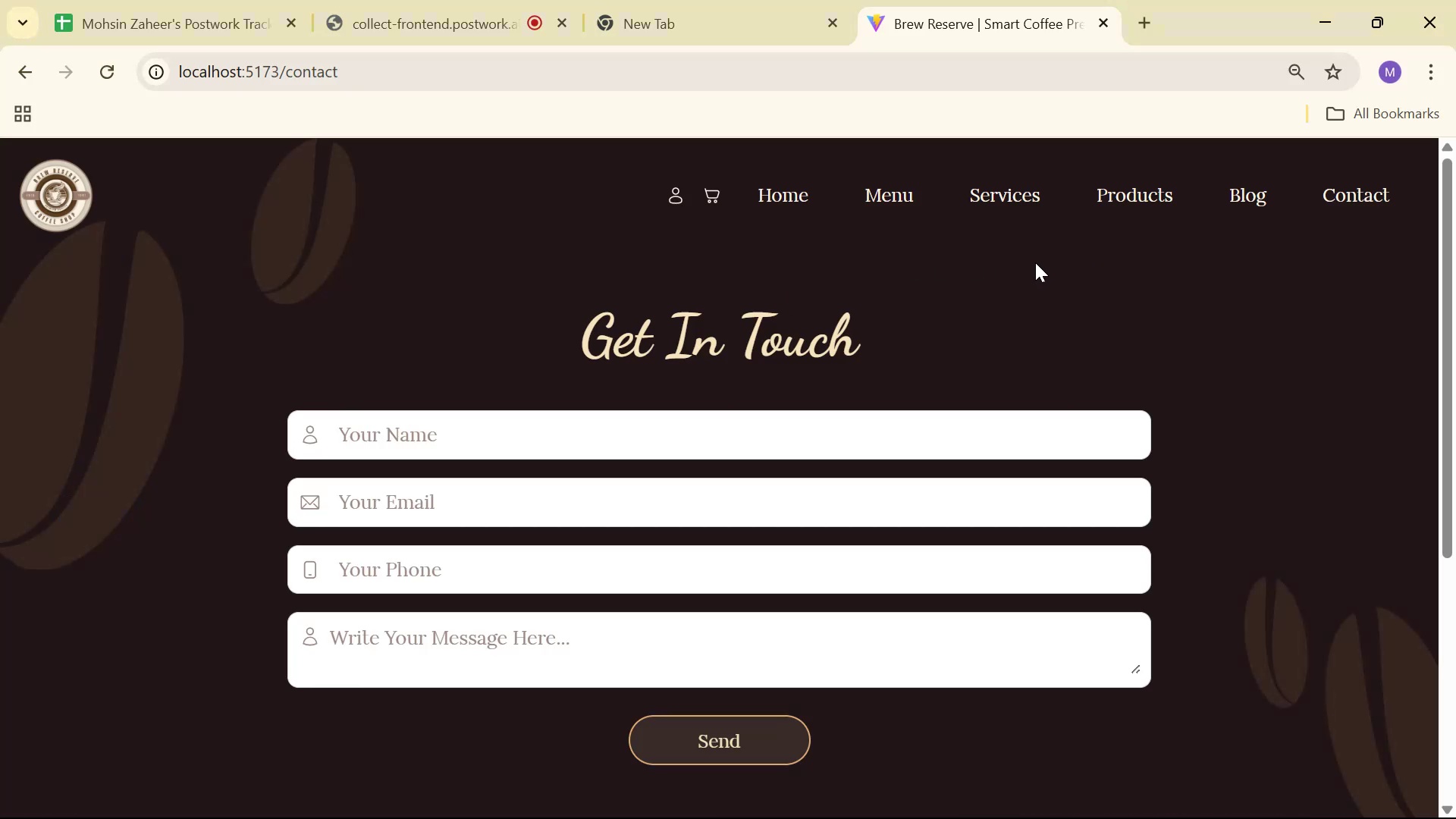 
key(Alt+AltLeft)
 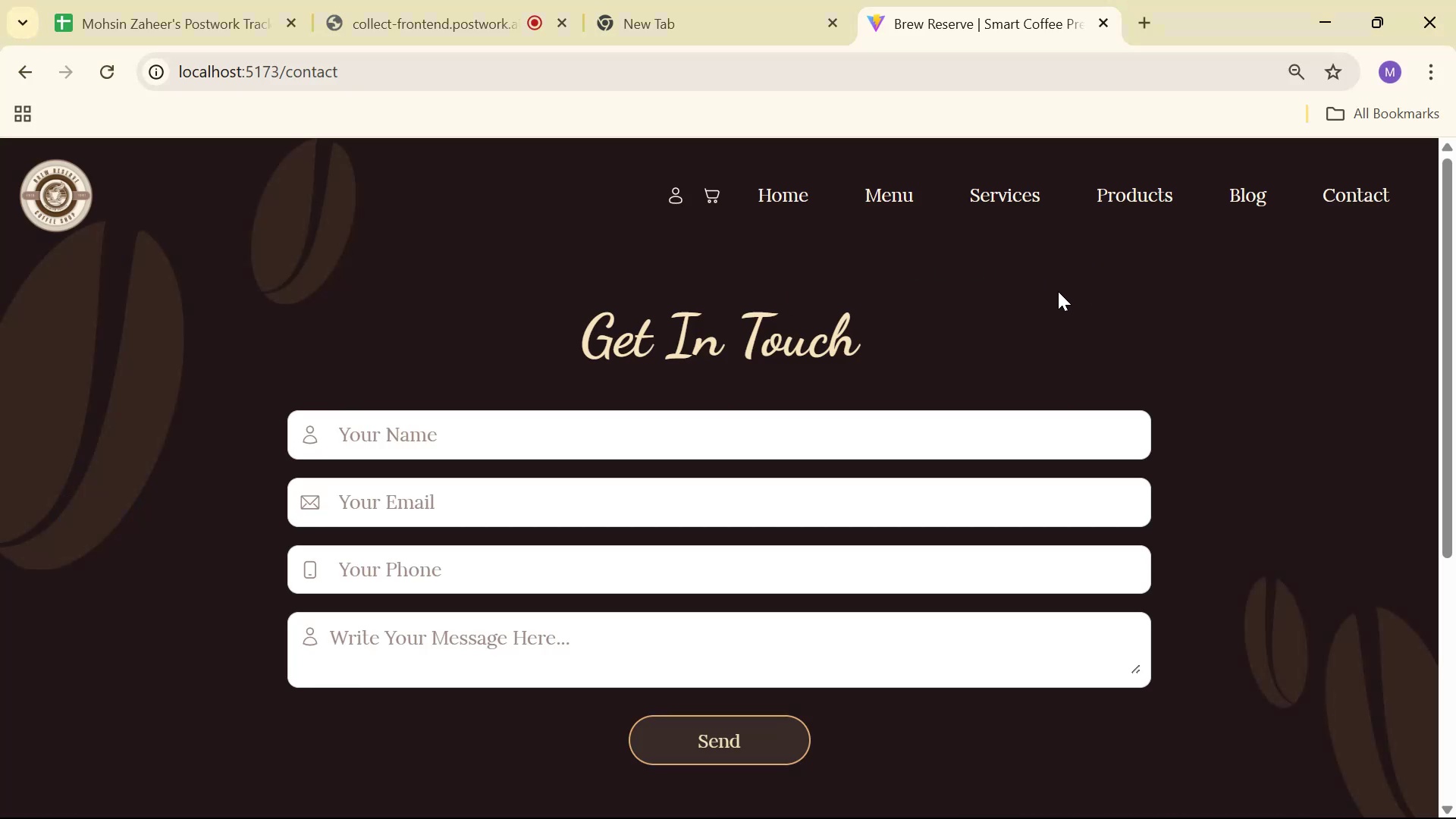 
key(Alt+Tab)
 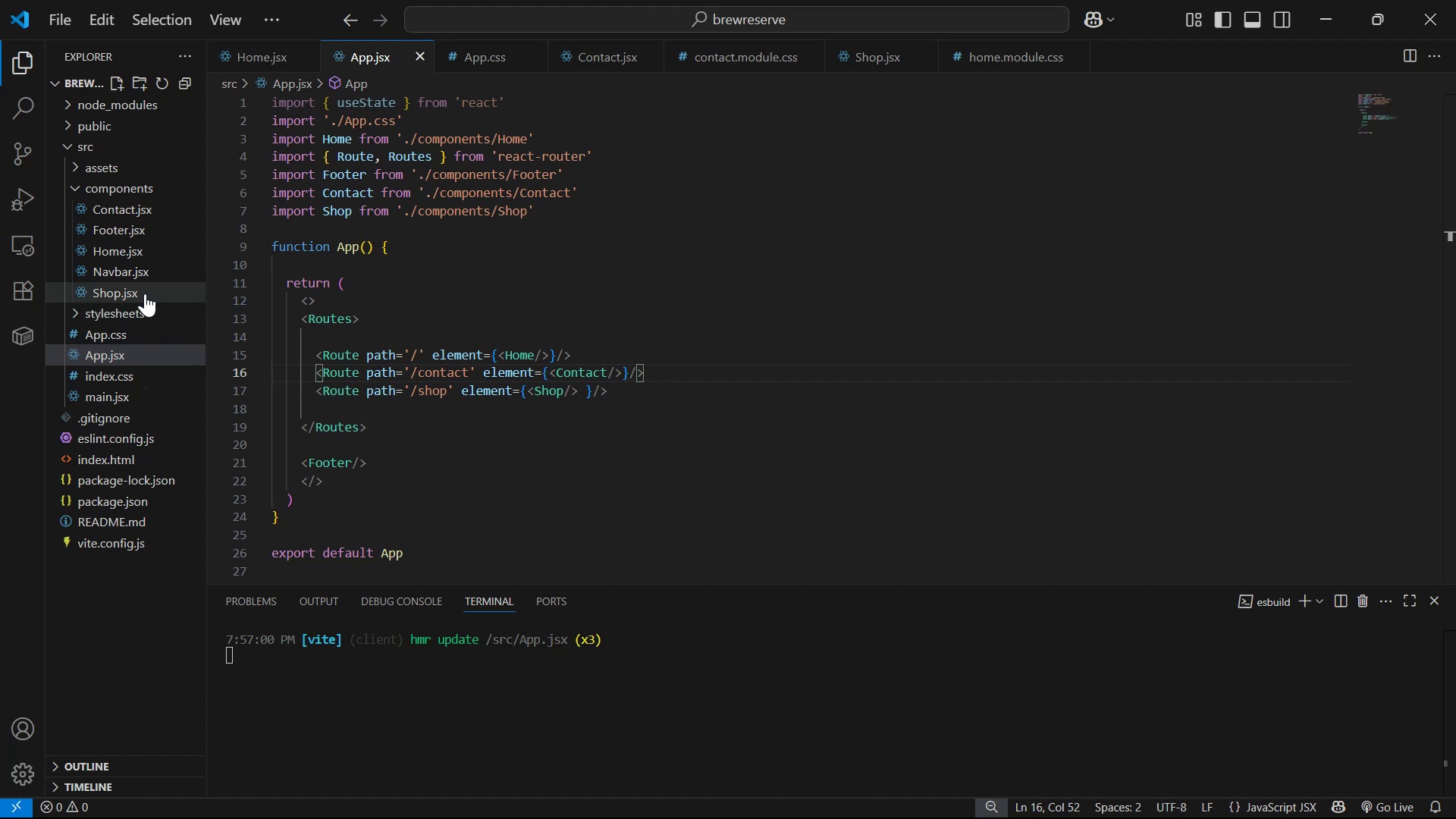 
wait(7.1)
 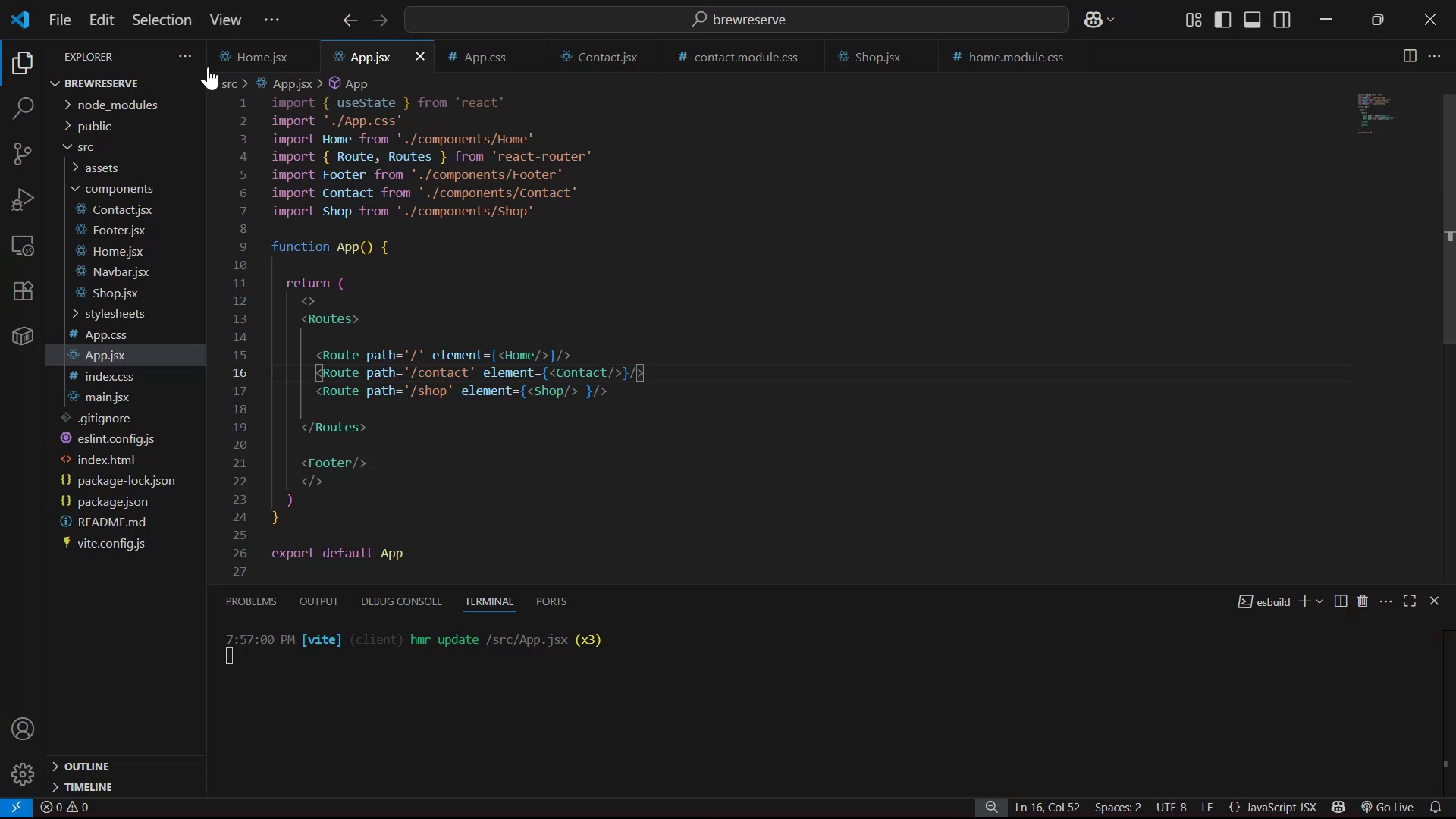 
left_click([154, 275])
 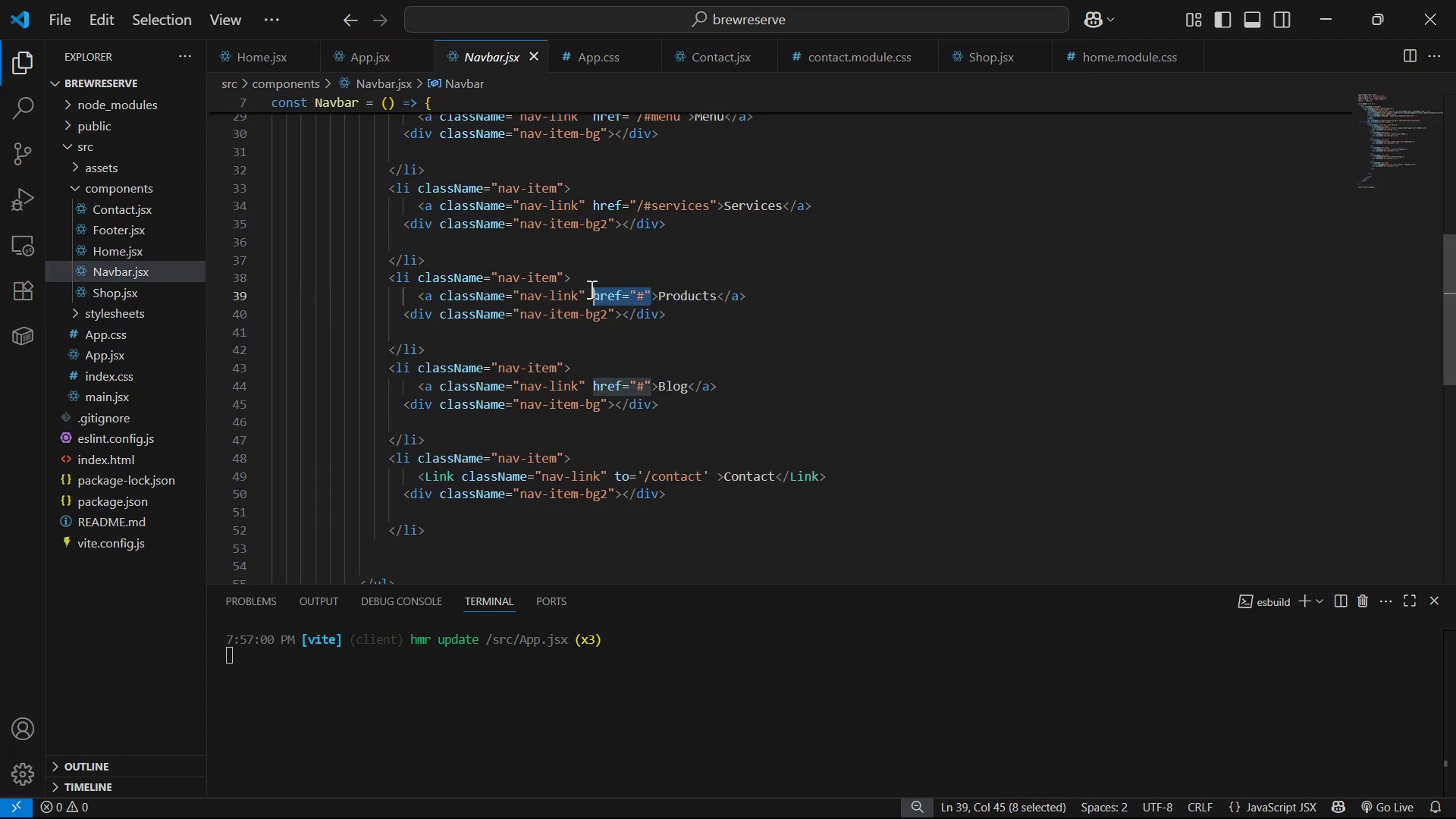 
type(to)
 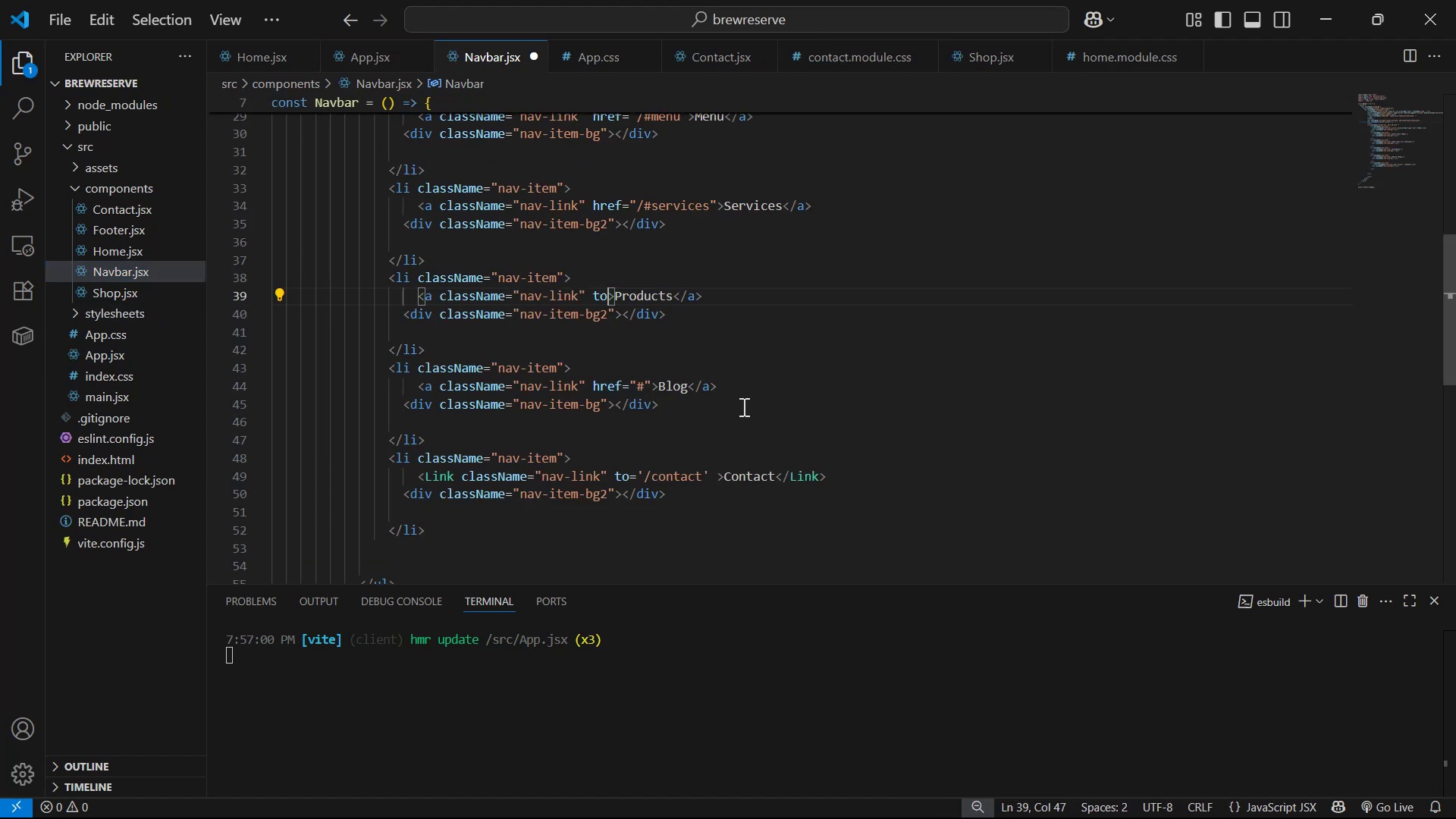 
key(Enter)
 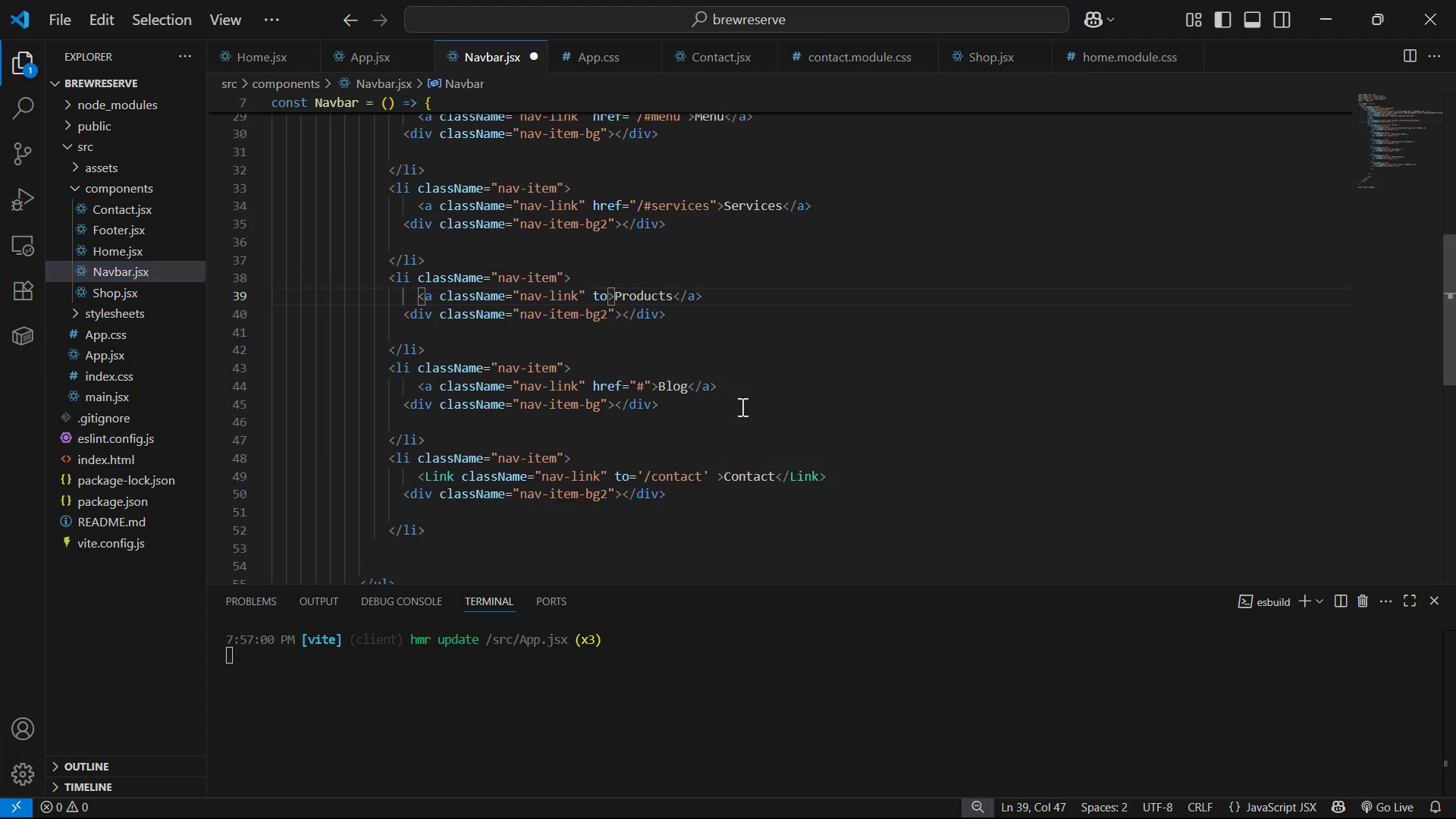 
type(='/shop)
 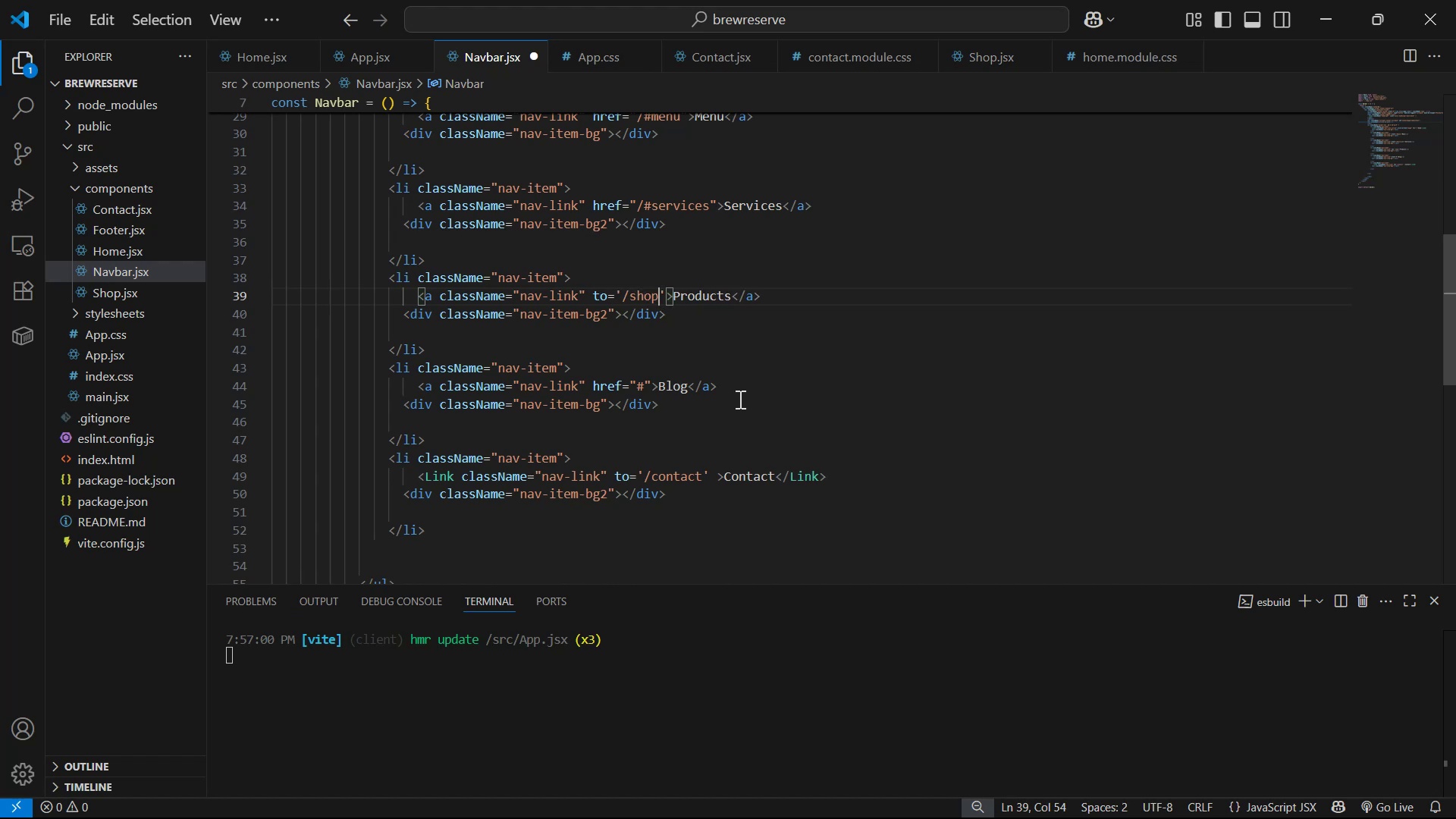 
hold_key(key=ArrowLeft, duration=1.4)
 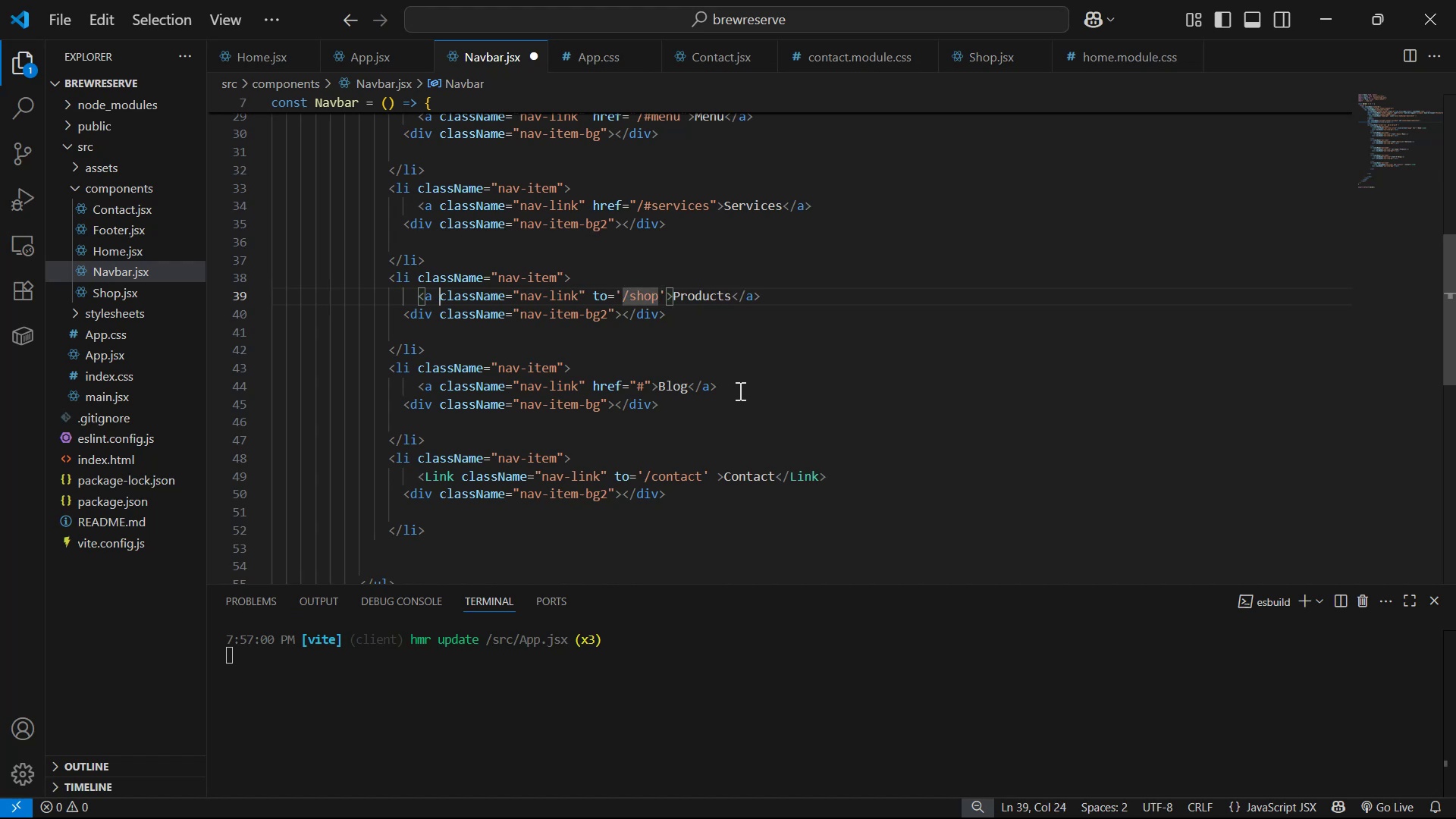 
key(ArrowLeft)
 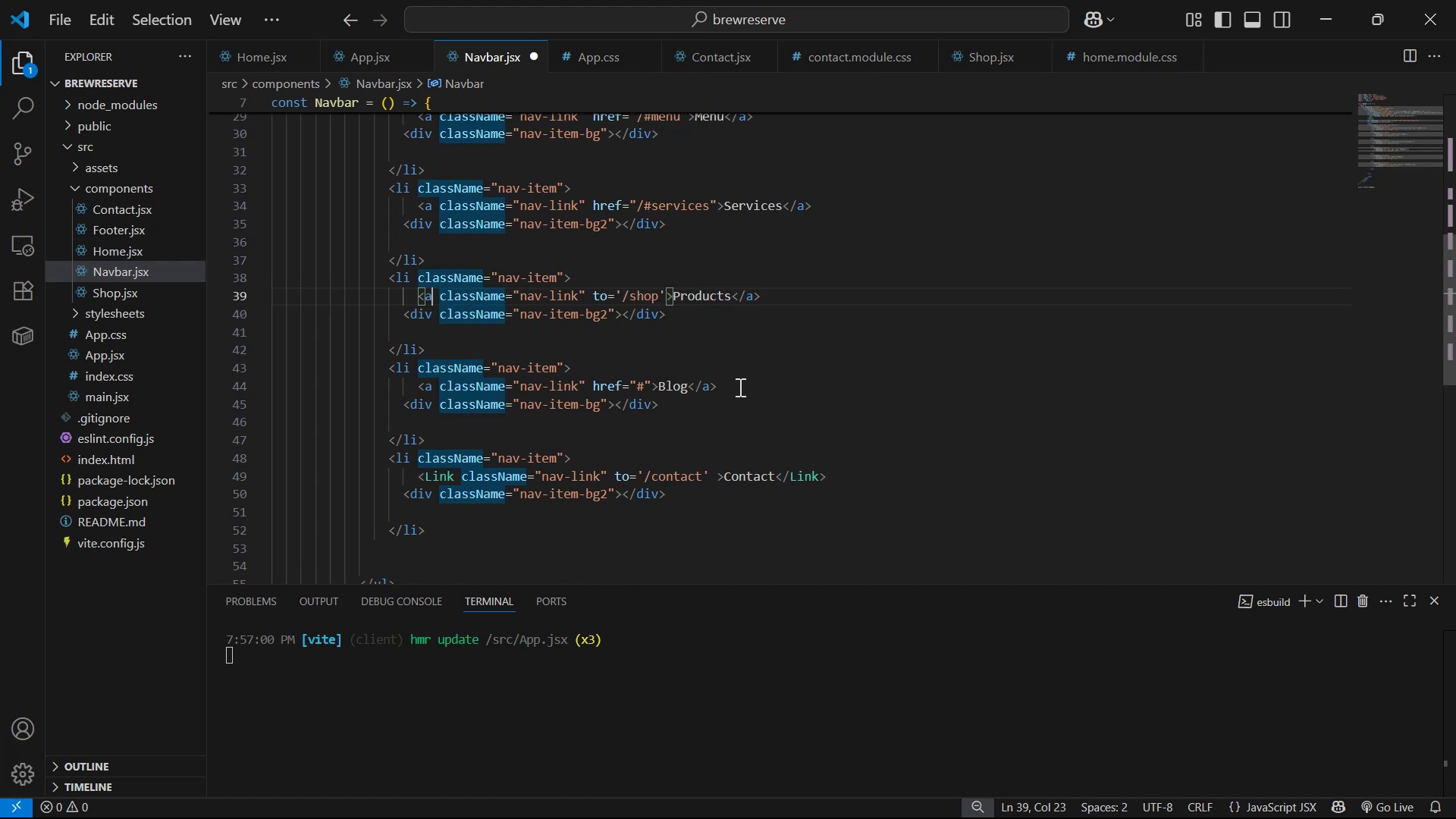 
key(Backspace)
type(Link)
 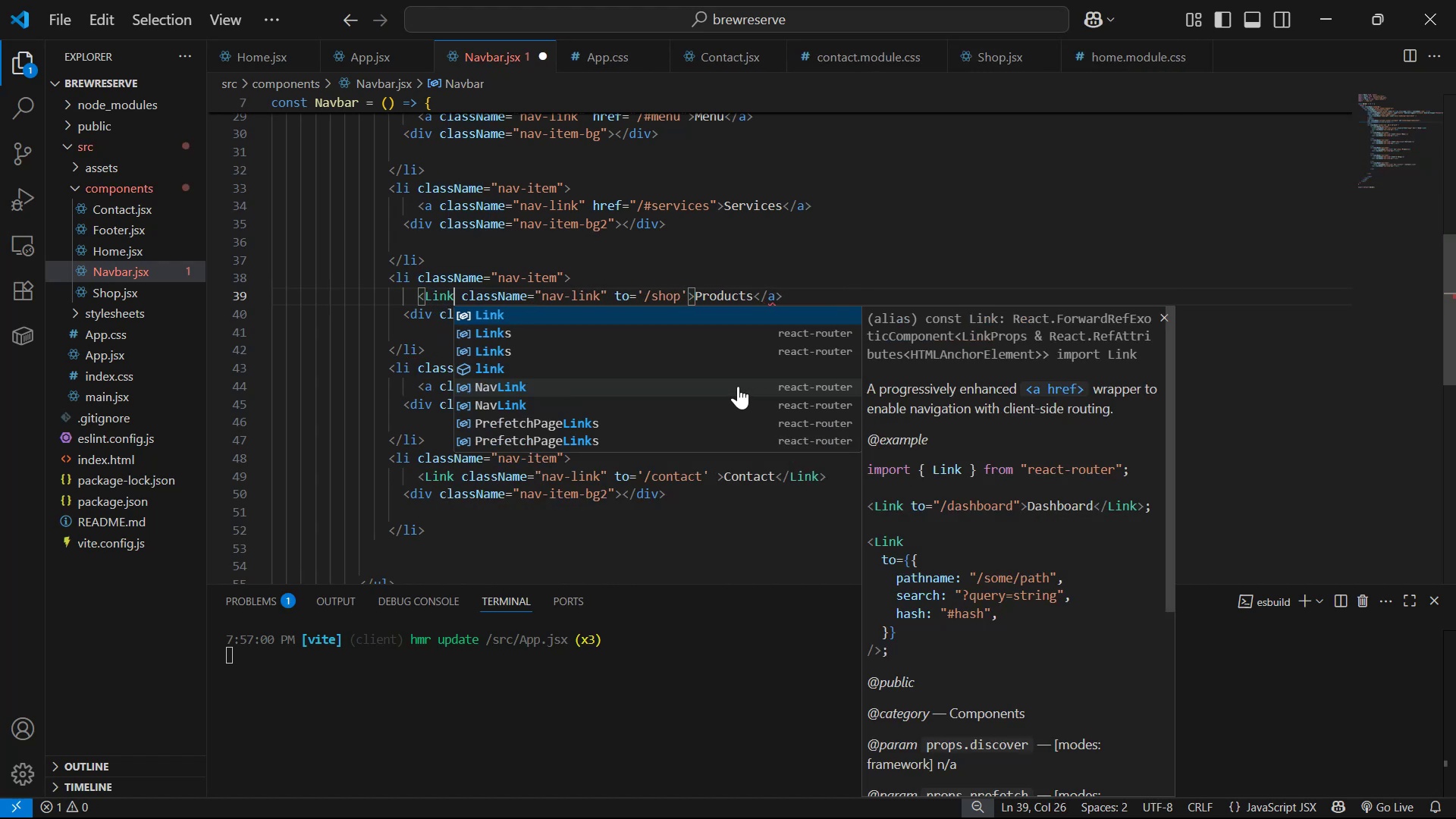 
 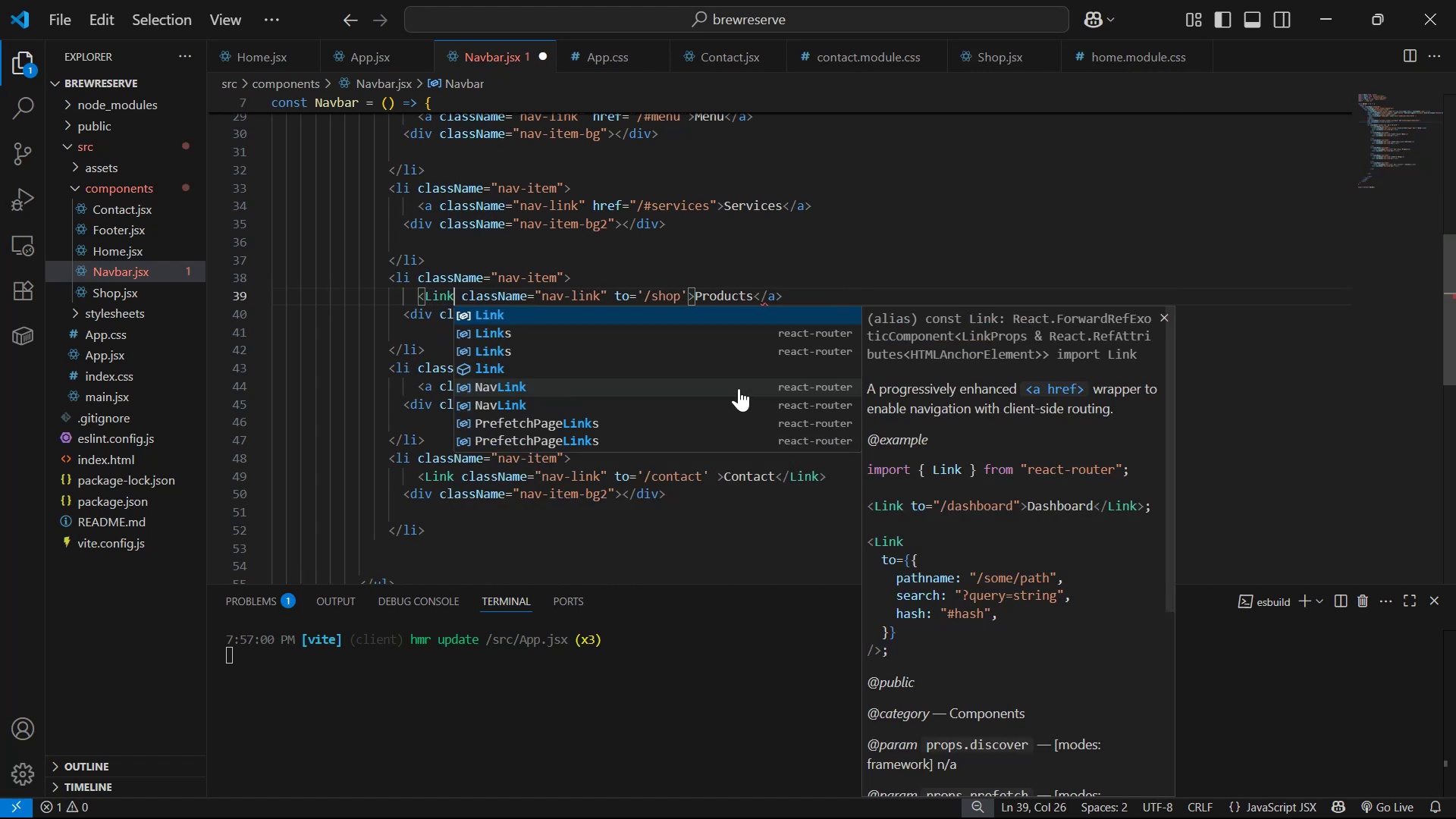 
hold_key(key=ArrowRight, duration=1.53)
 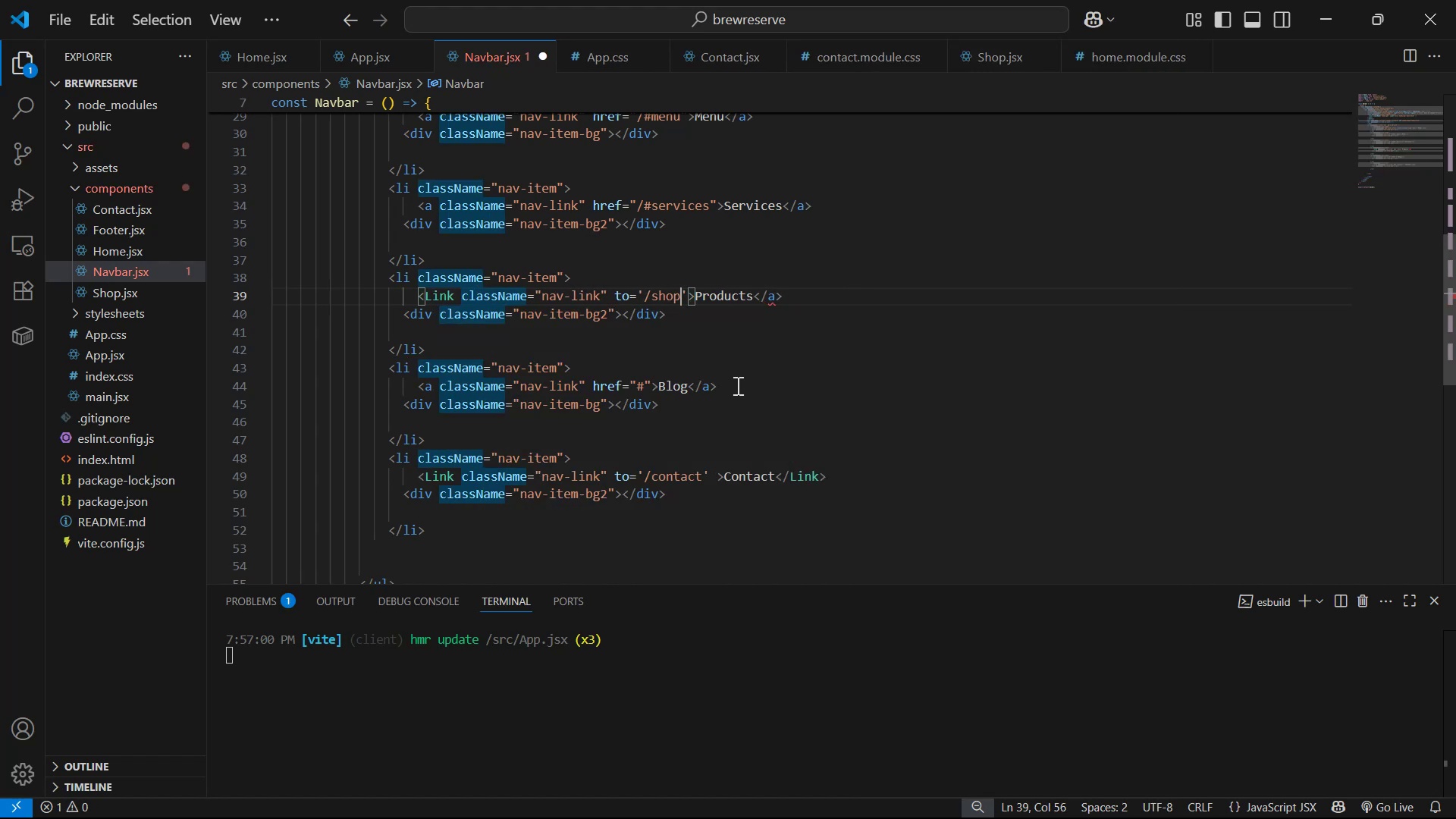 
key(ArrowRight)
 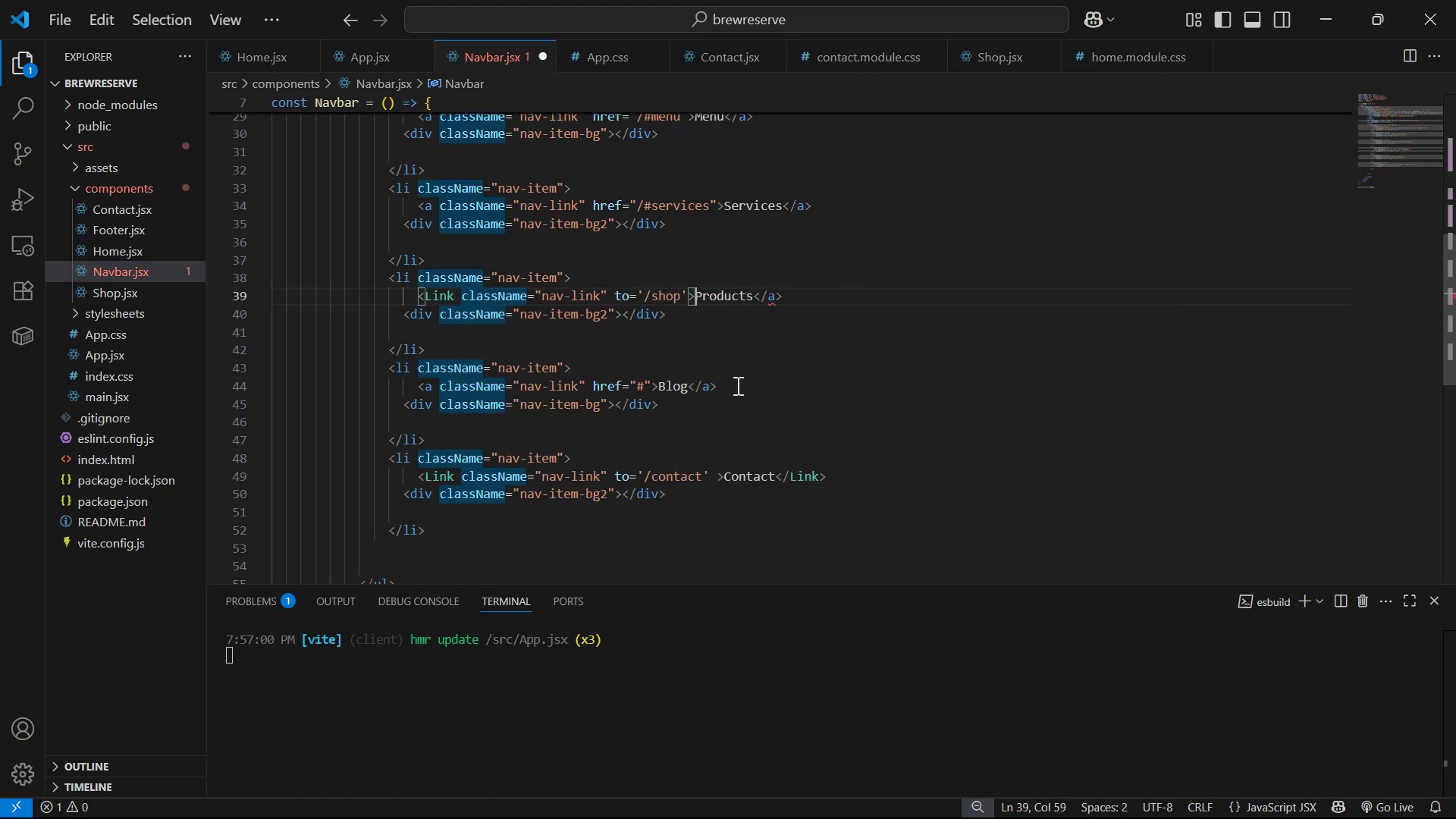 
key(ArrowRight)
 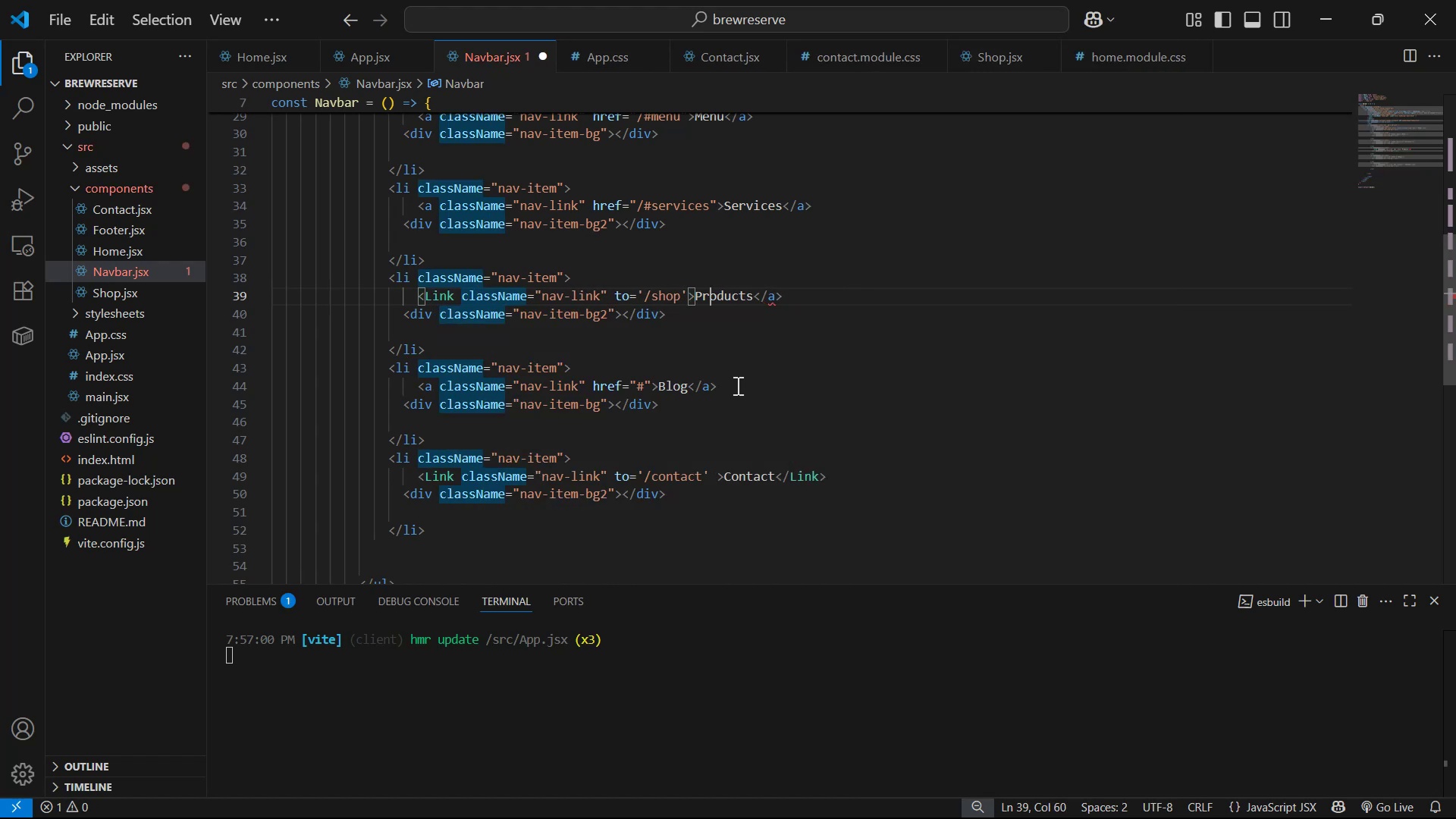 
key(ArrowRight)
 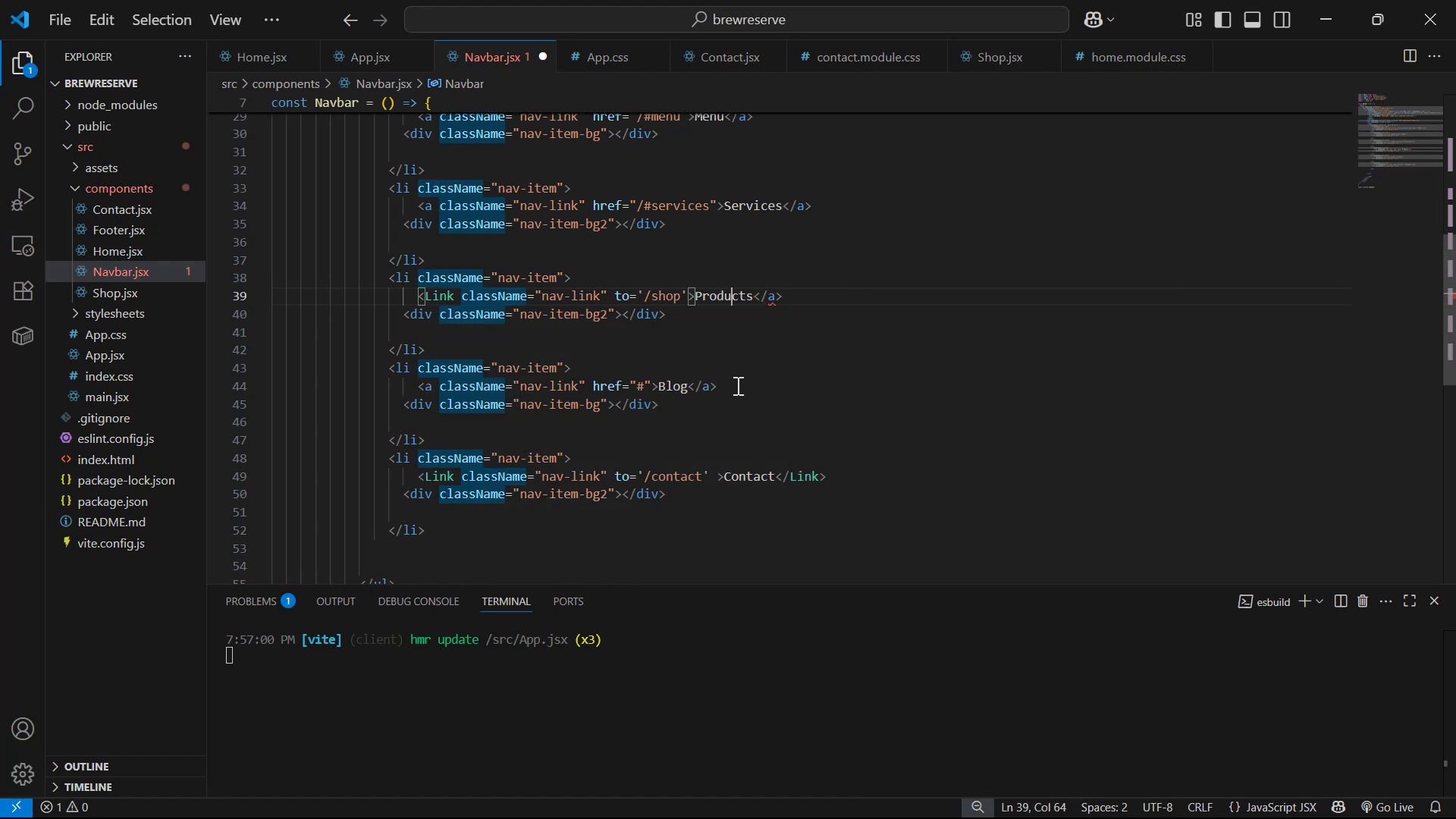 
key(ArrowRight)
 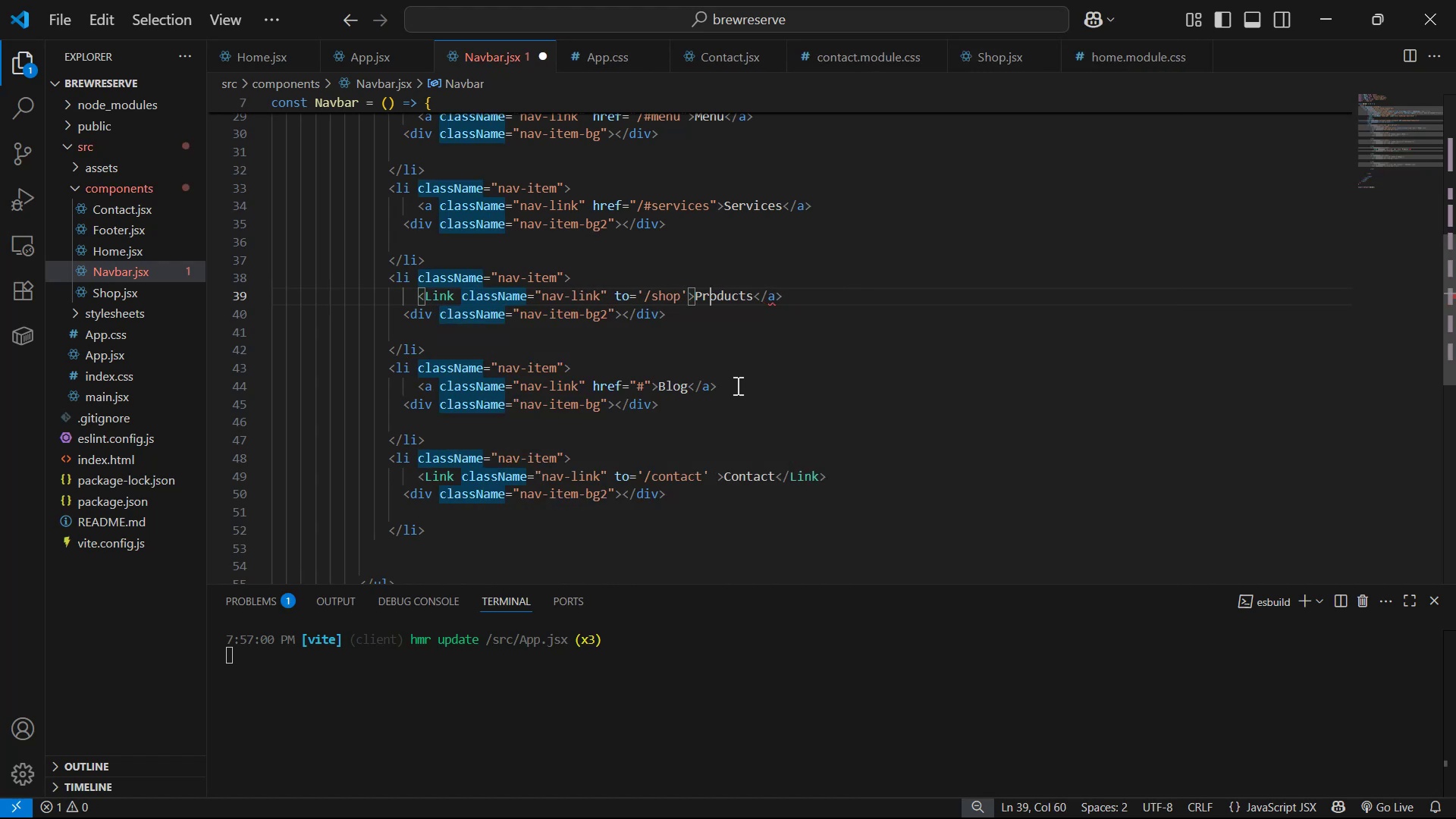 
key(ArrowRight)
 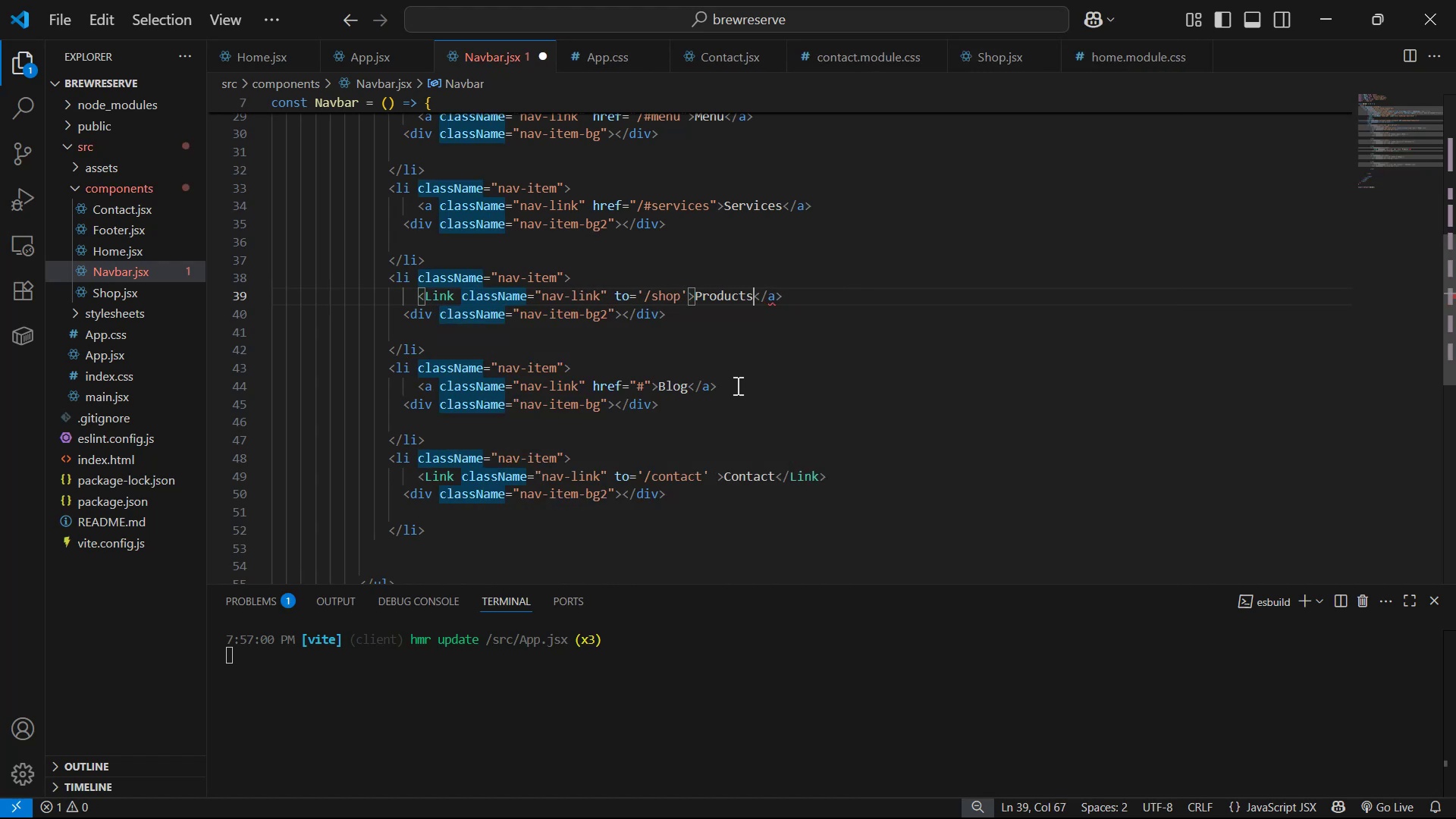 
key(ArrowRight)
 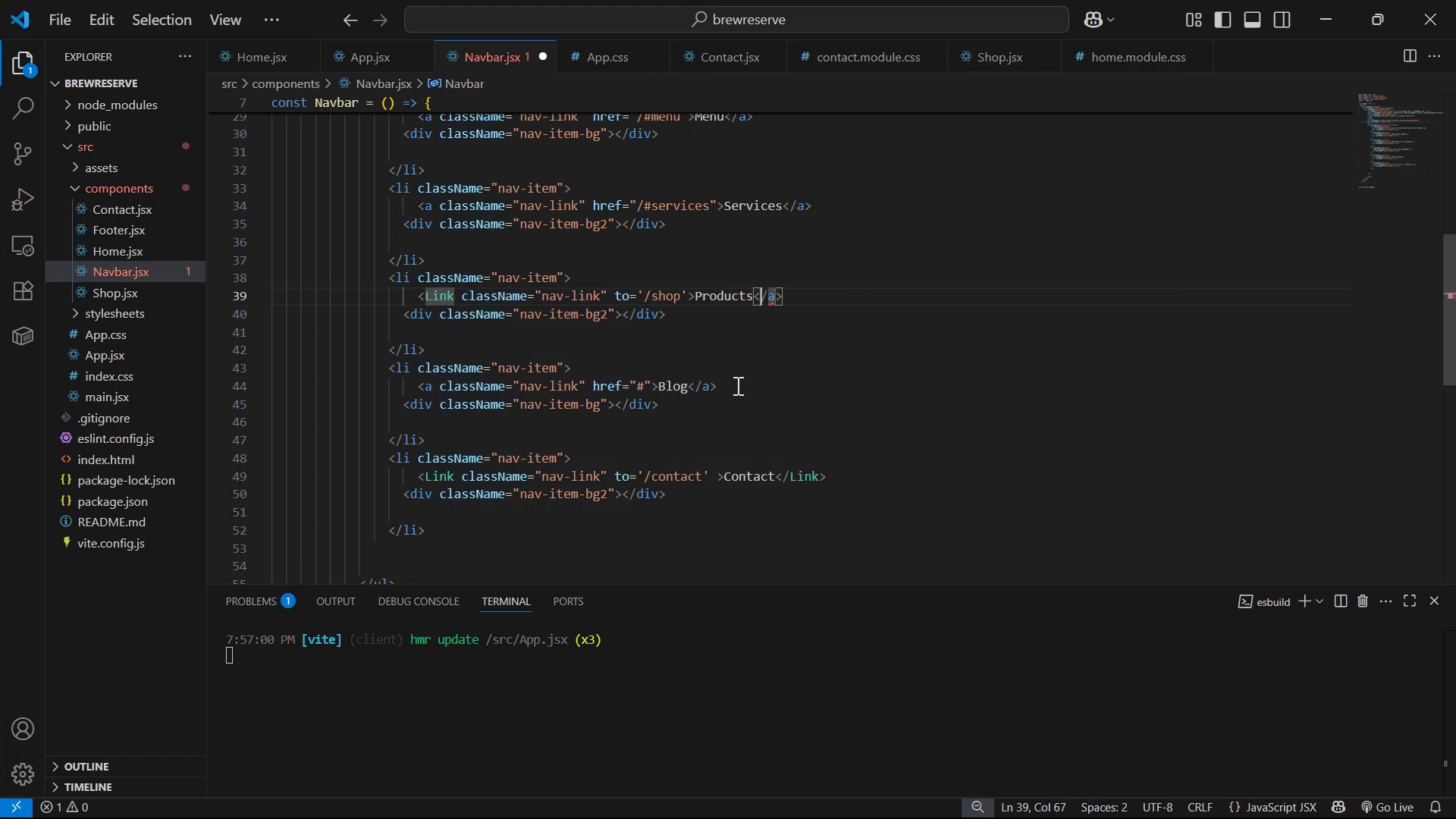 
key(ArrowRight)
 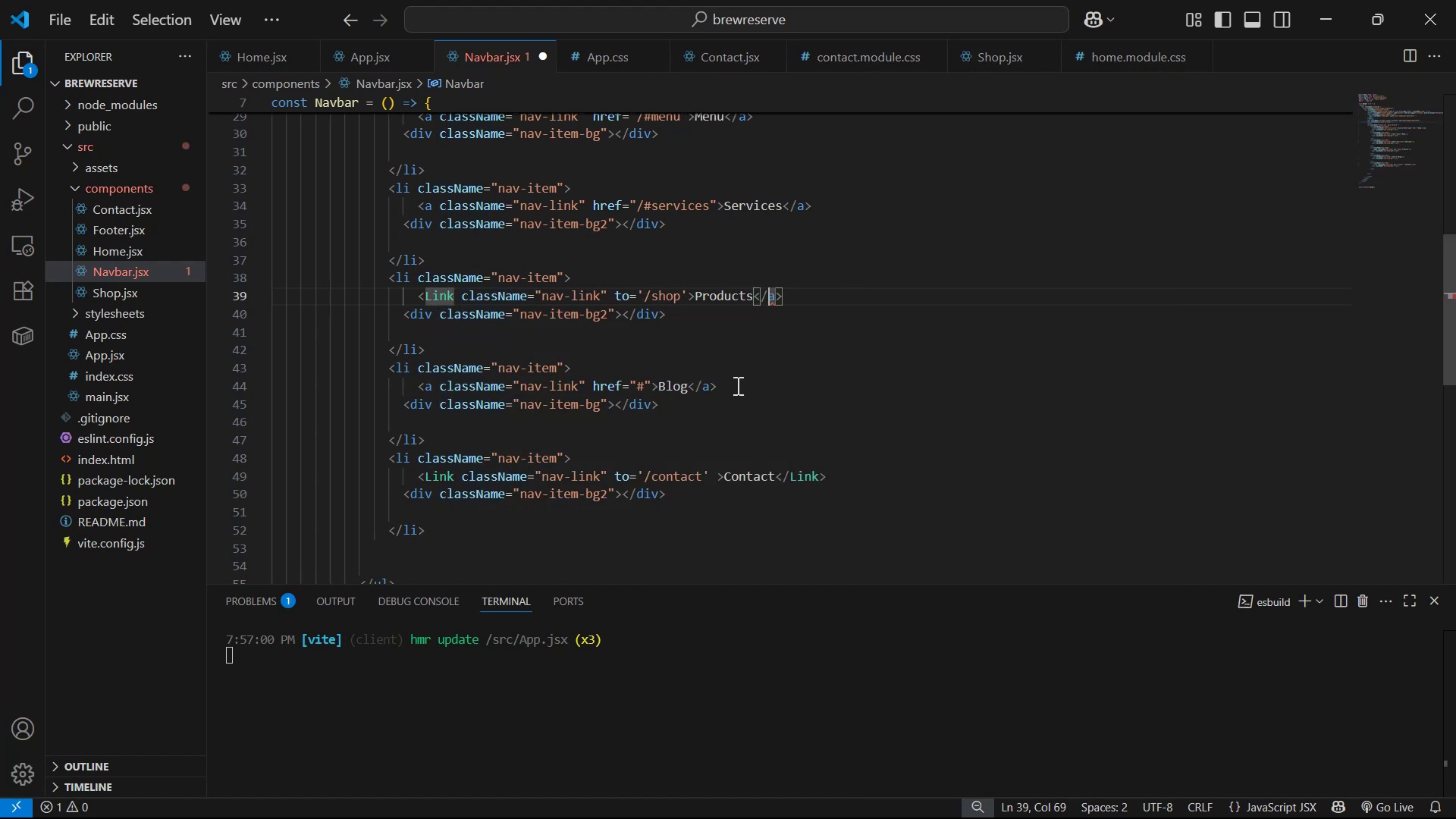 
key(ArrowRight)
 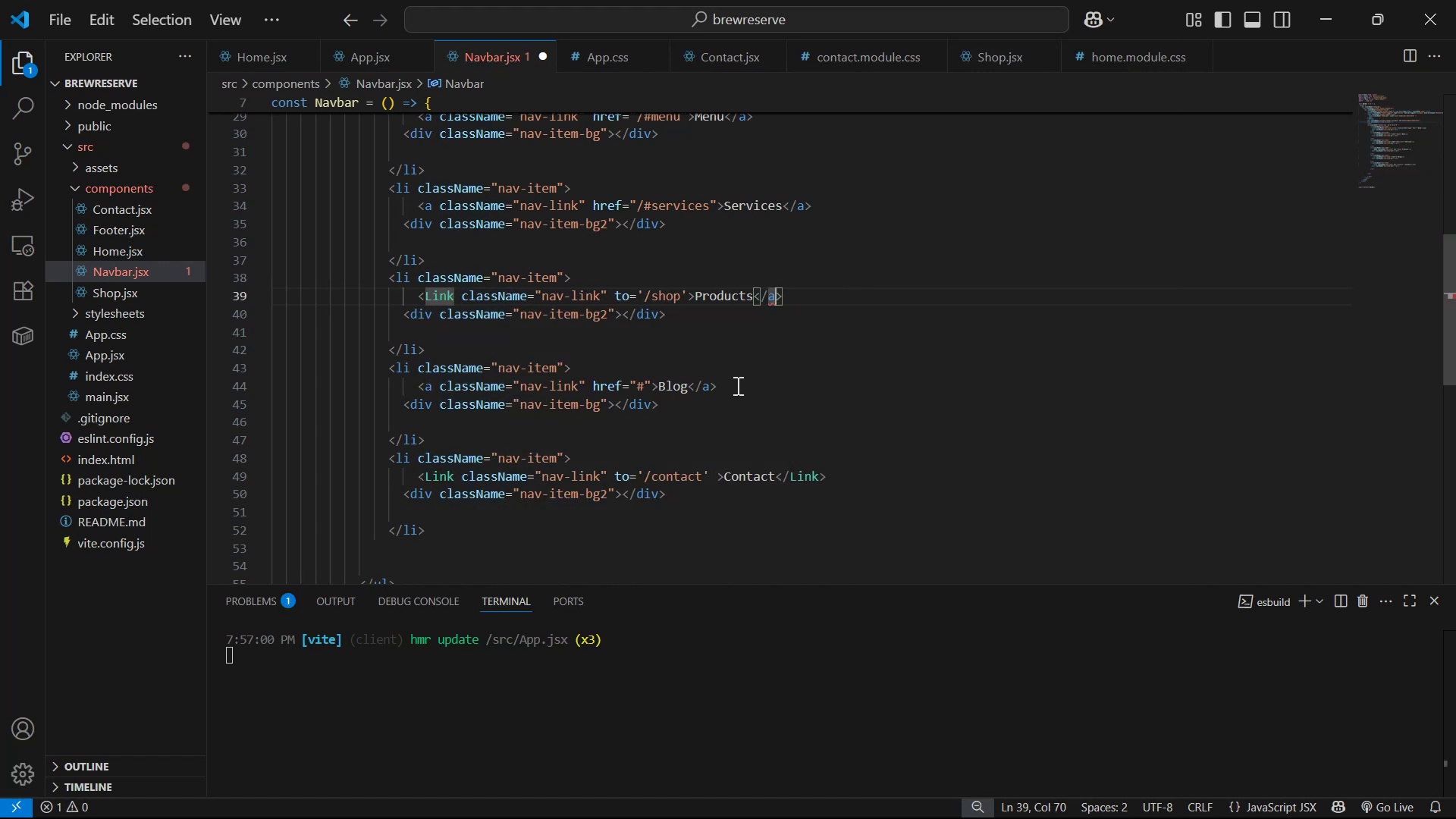 
key(Backspace)
type(Link)
 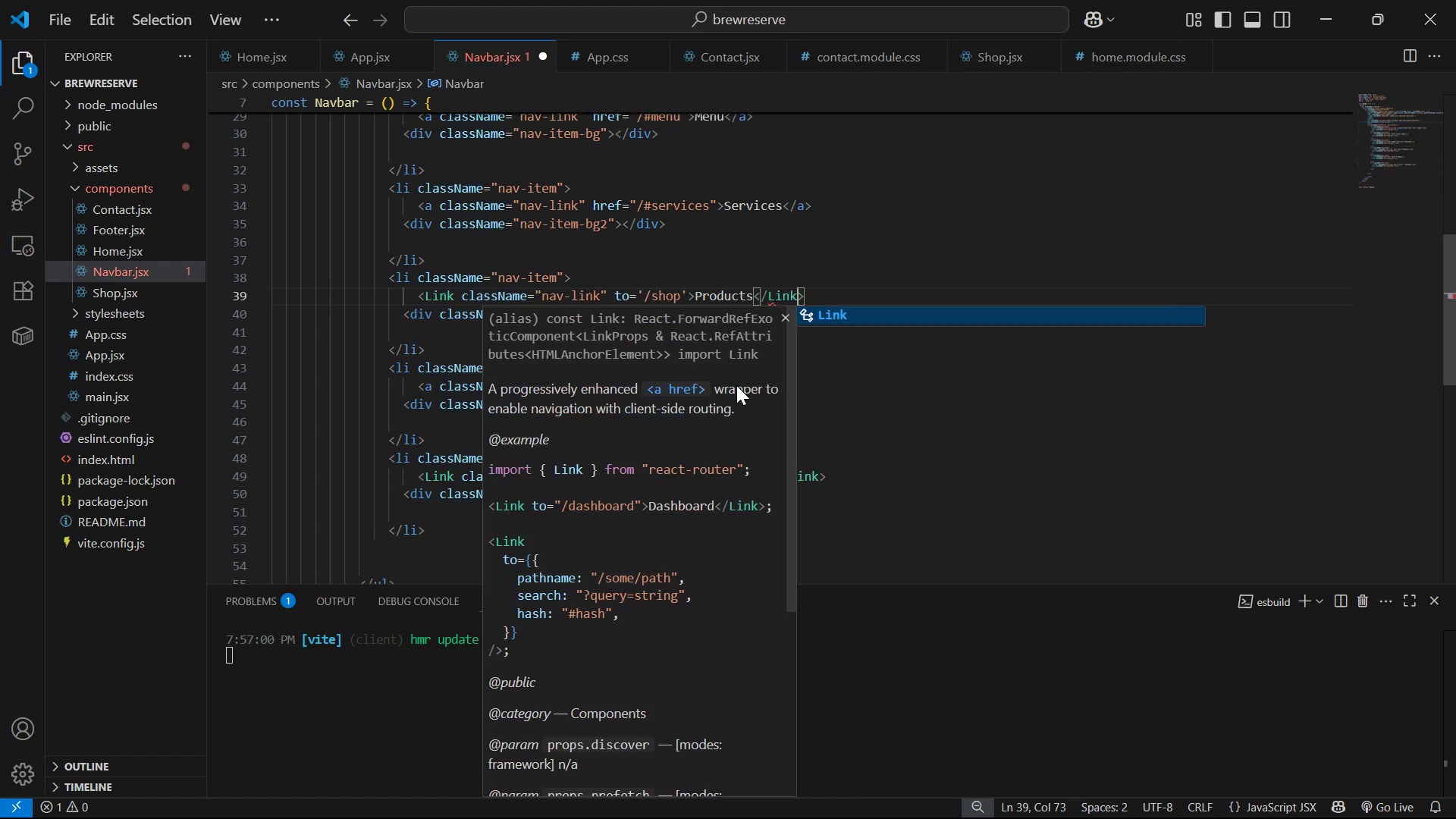 
key(Control+S)
 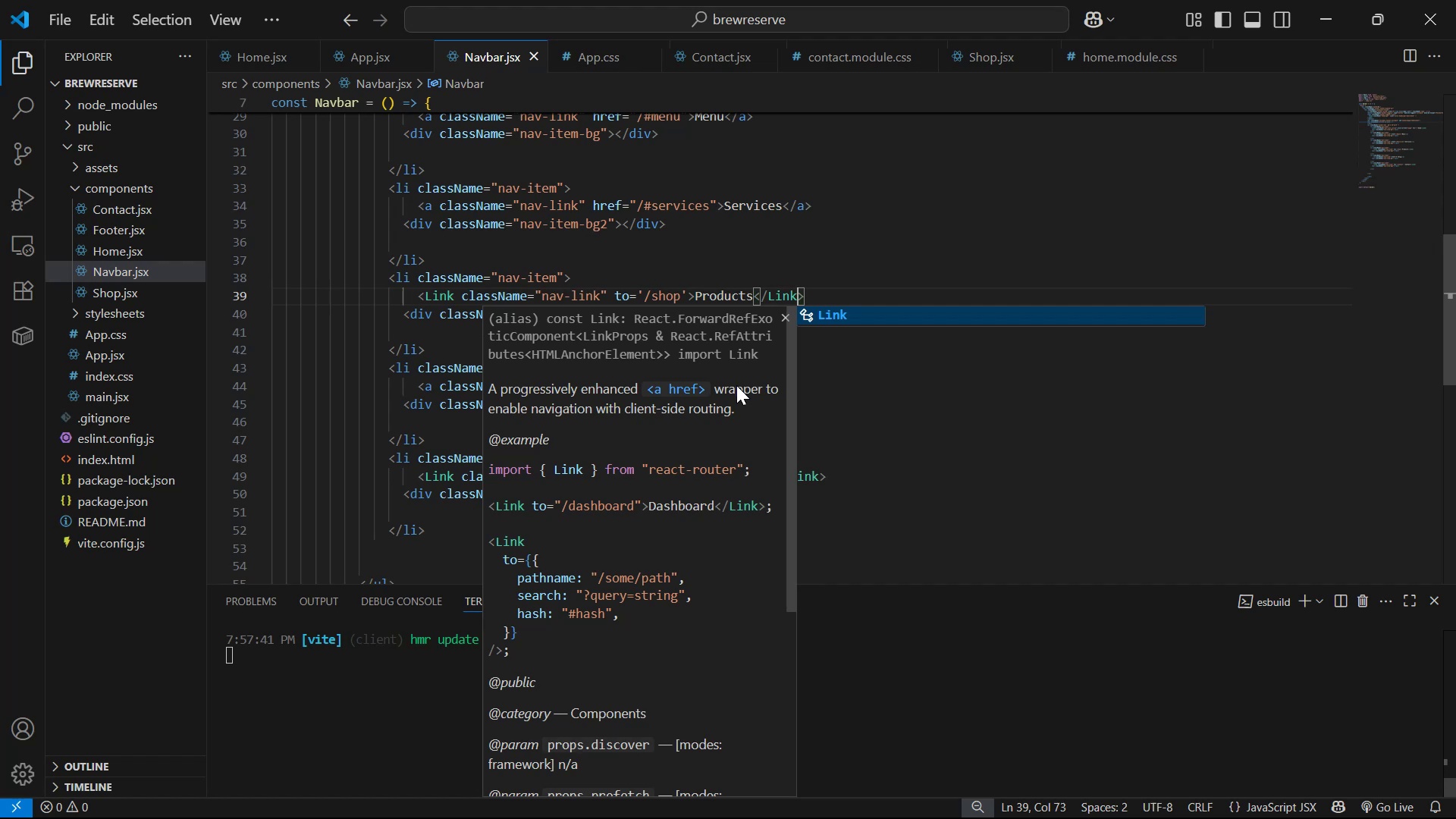 
key(Alt+AltLeft)
 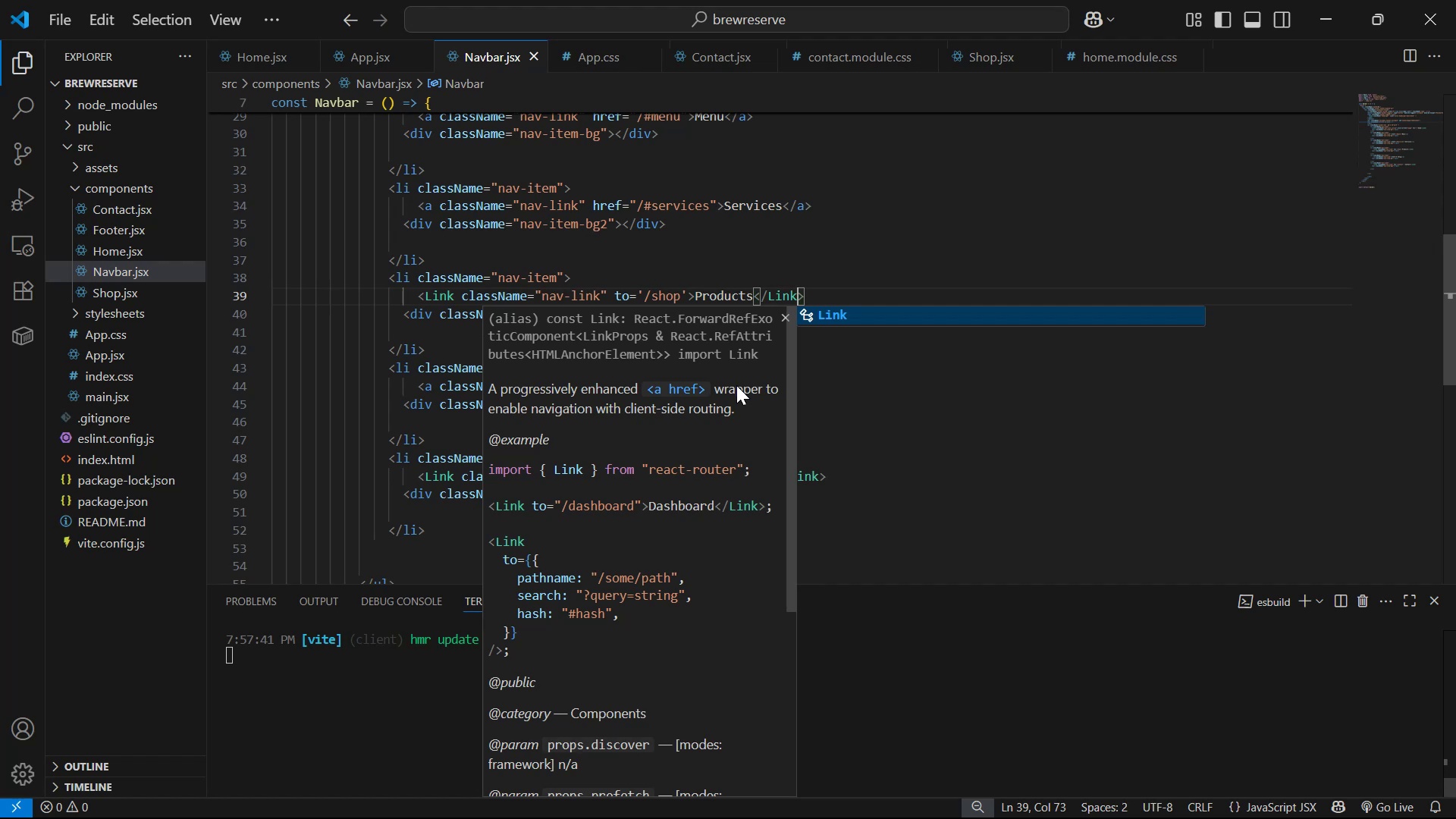 
key(Alt+Tab)
 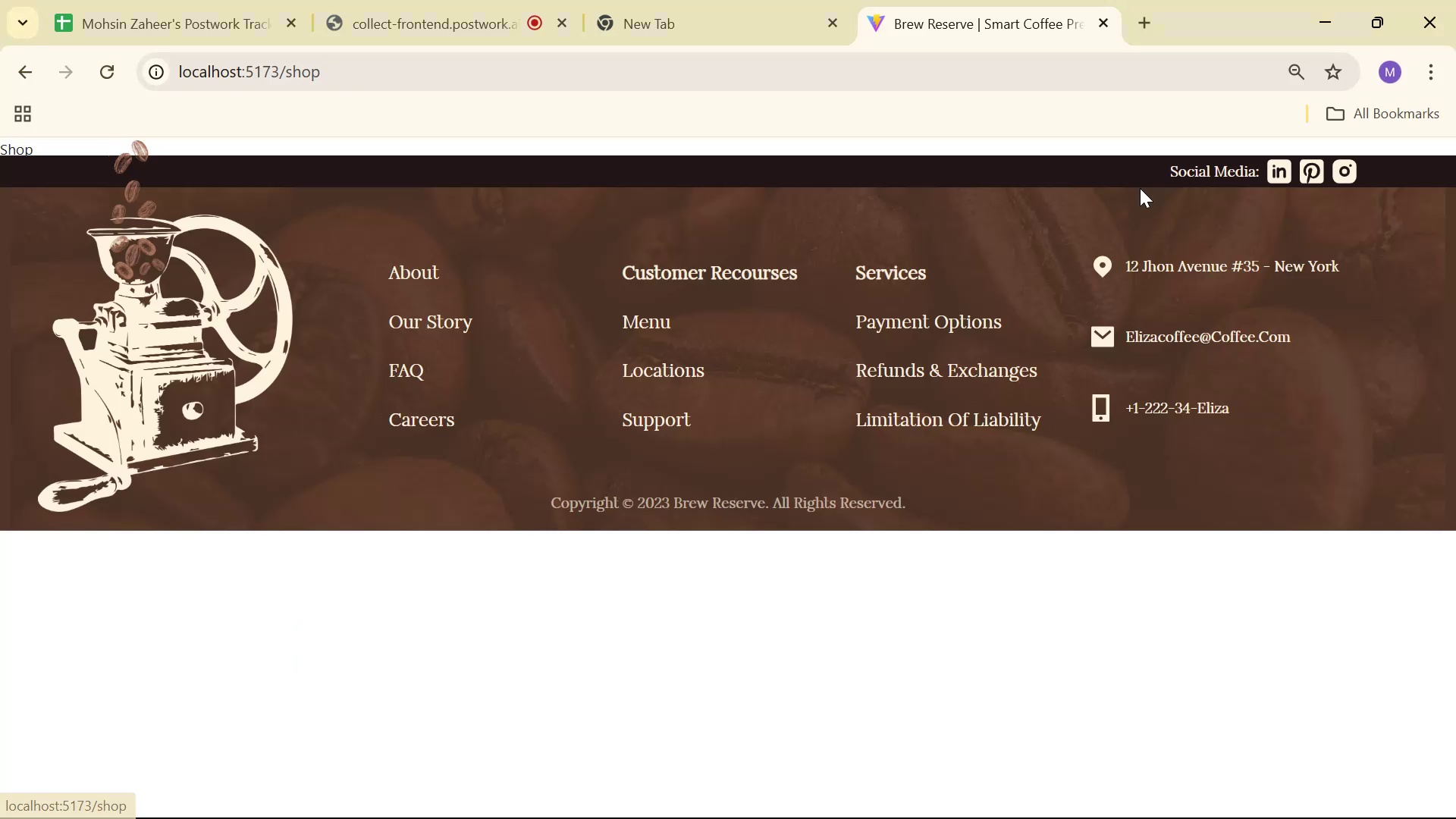 
key(Alt+AltLeft)
 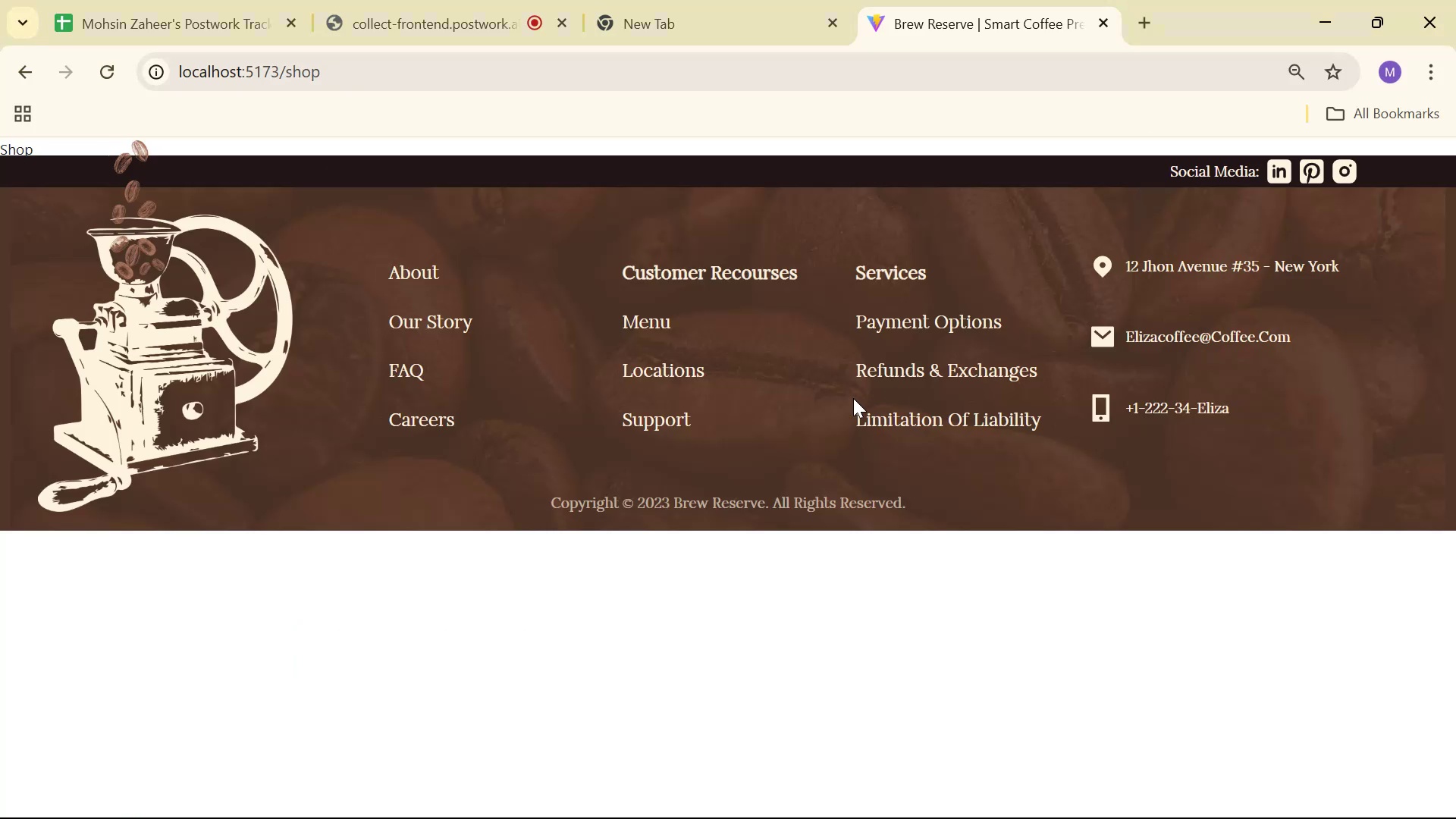 
key(Alt+Tab)
 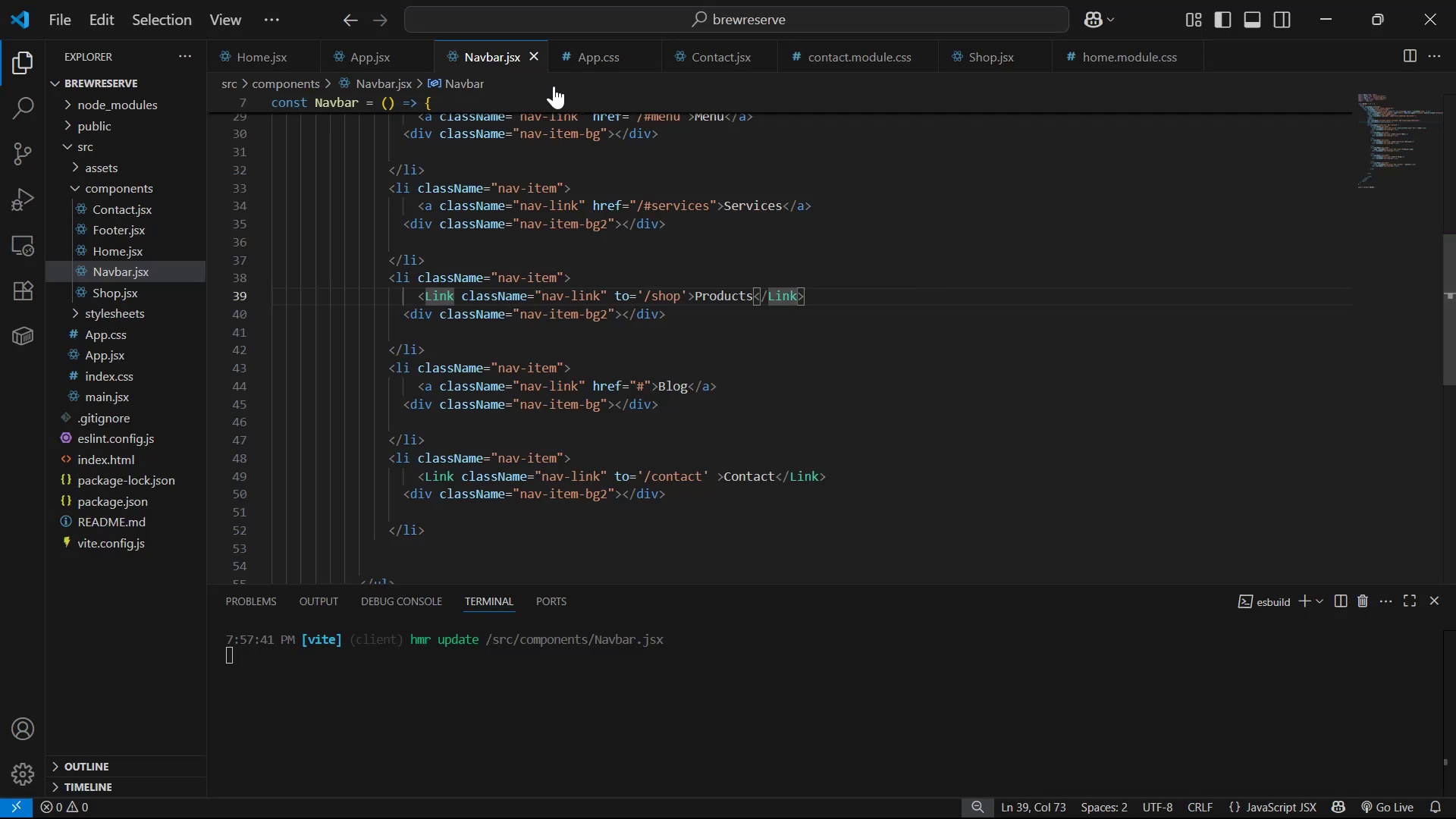 
left_click([1004, 55])
 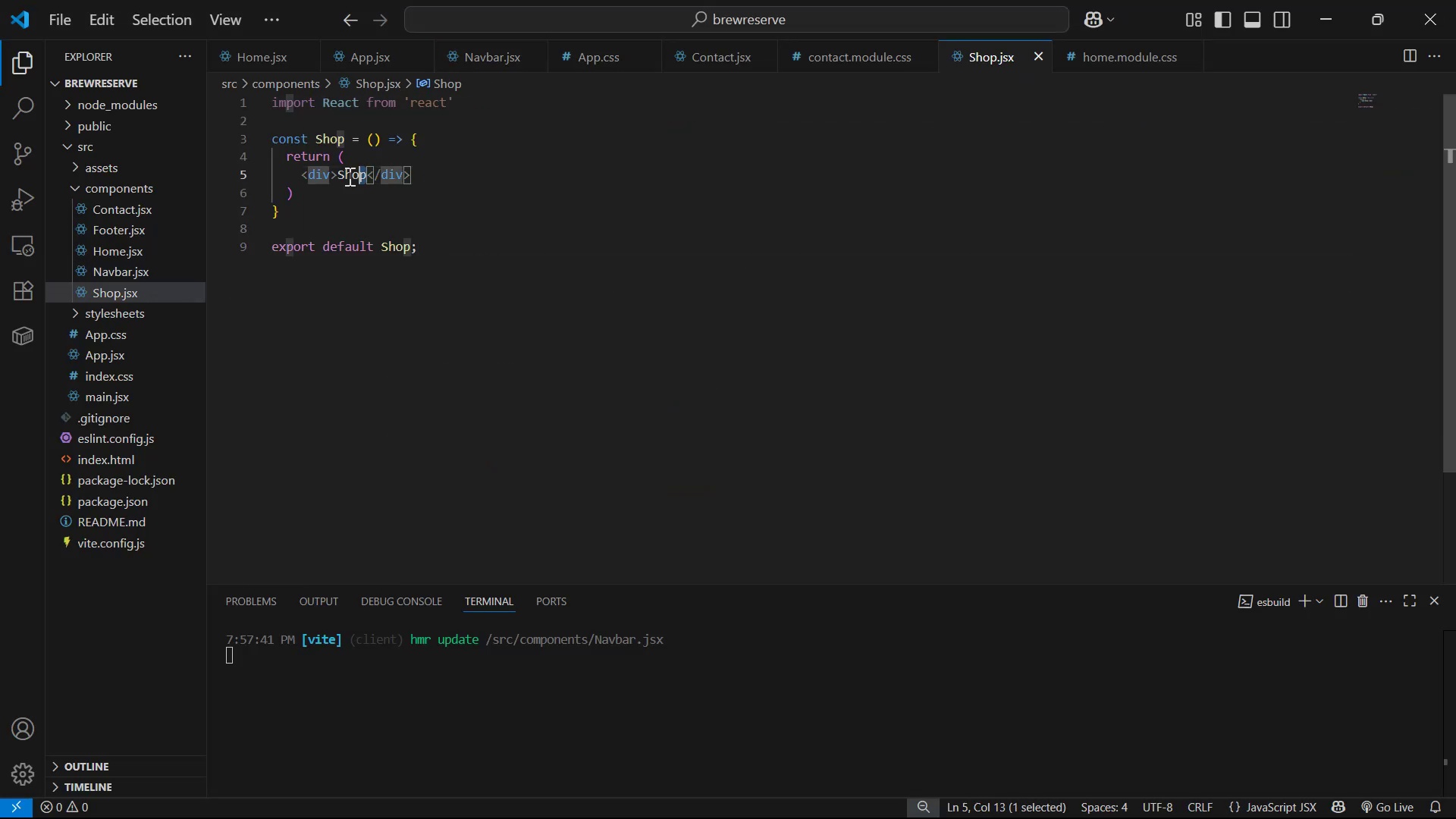 
wait(8.28)
 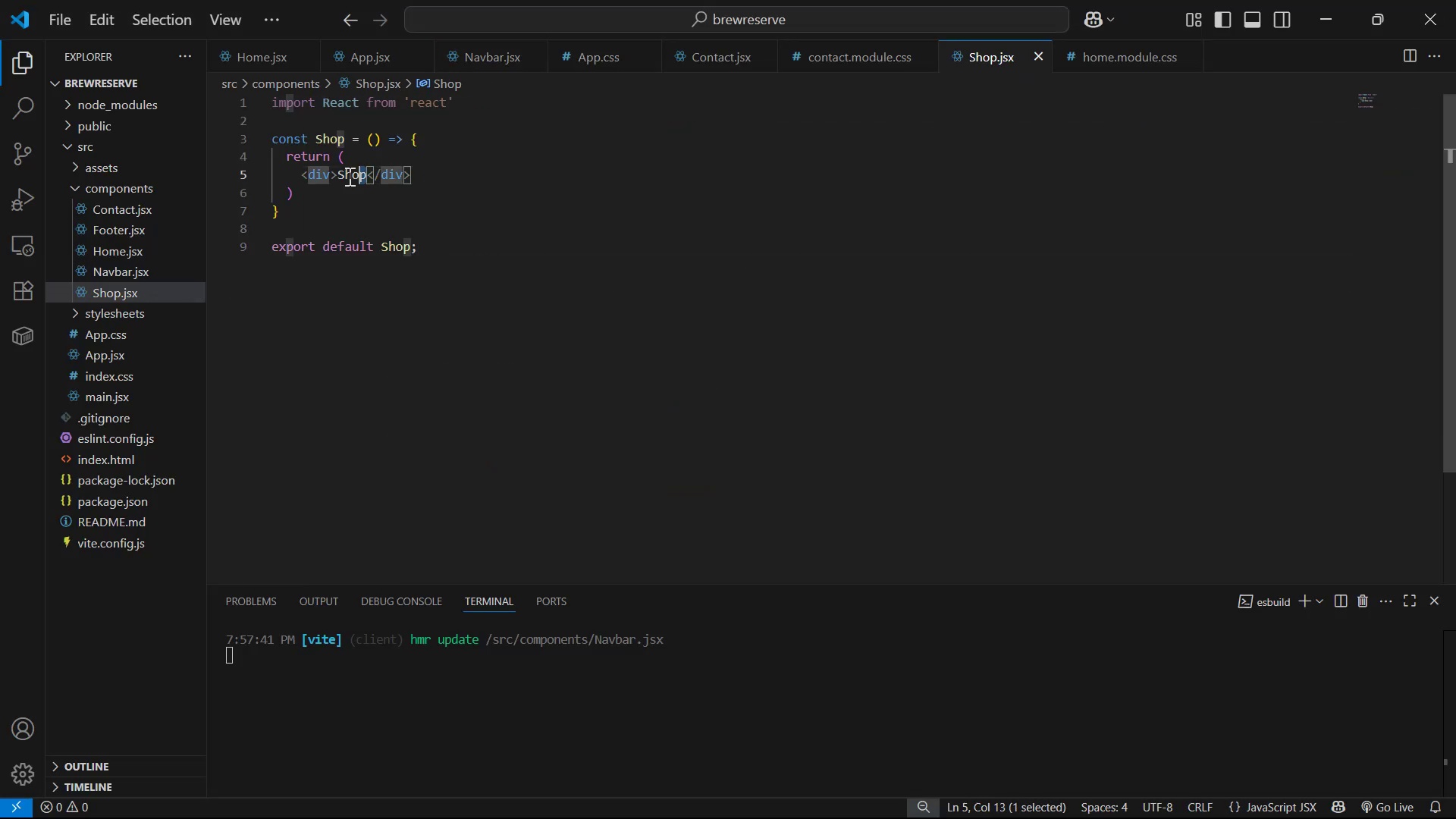 
key(Backspace)
 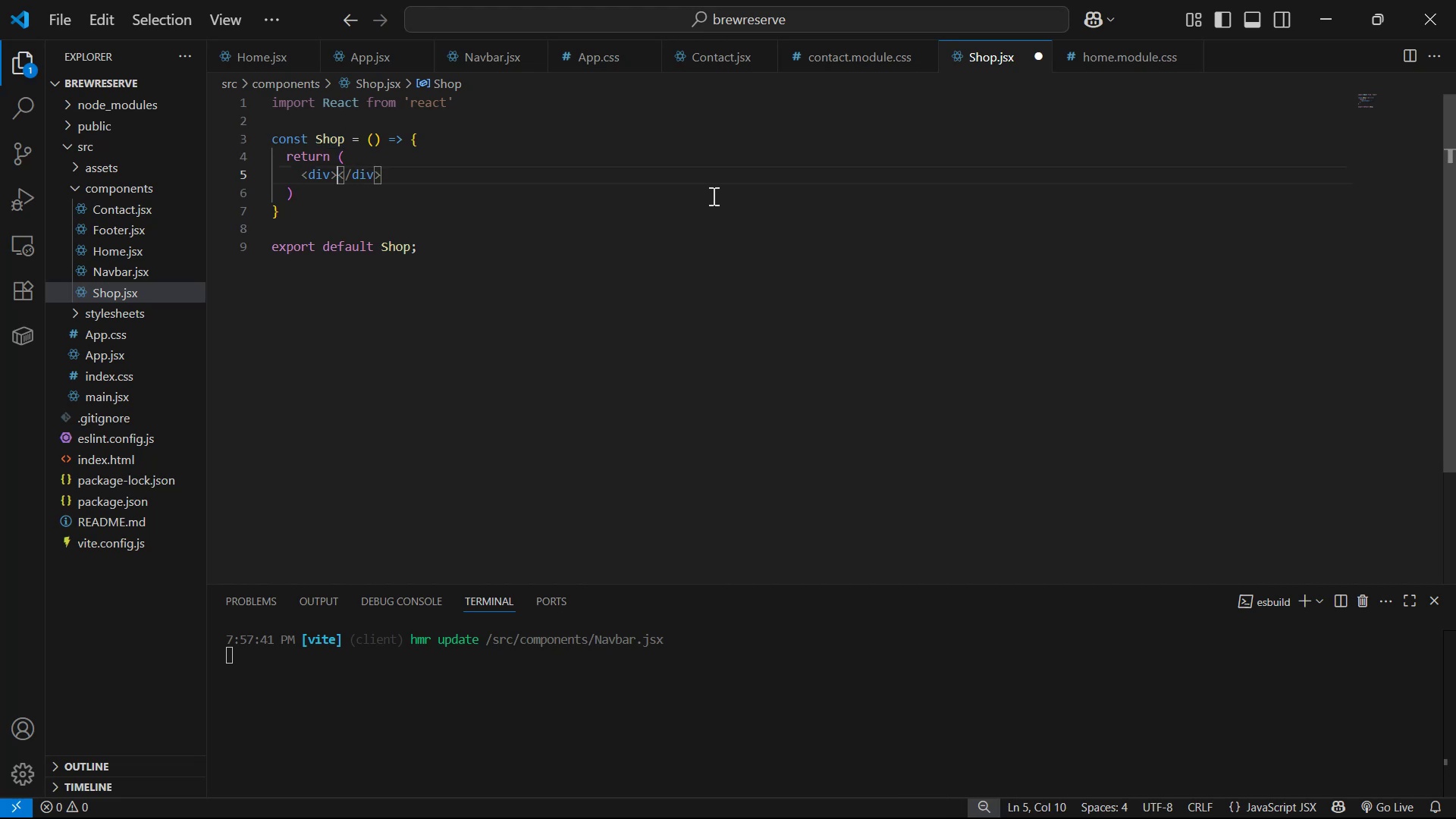 
key(ArrowLeft)
 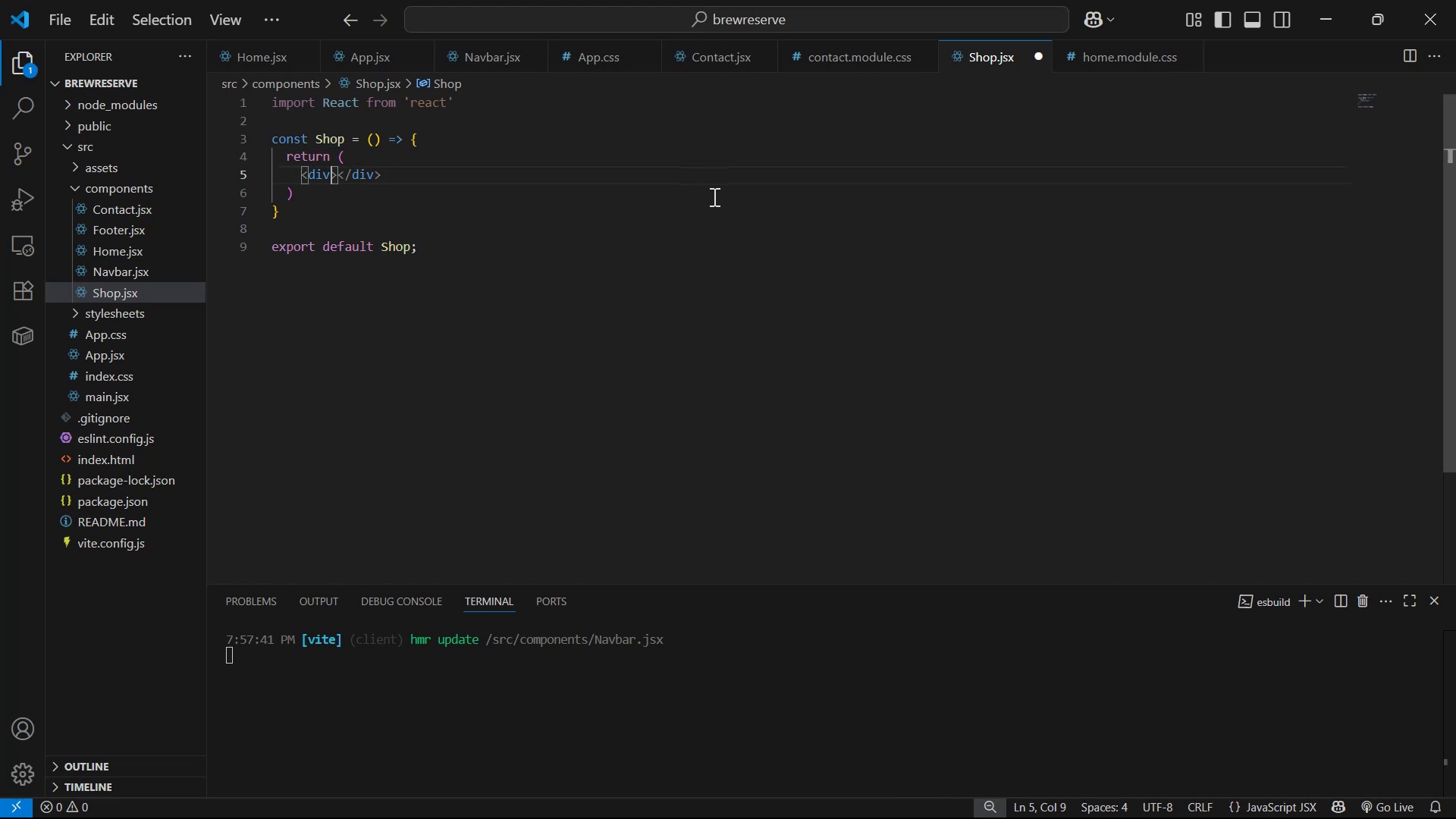 
type( l)
key(Backspace)
type(cla)
 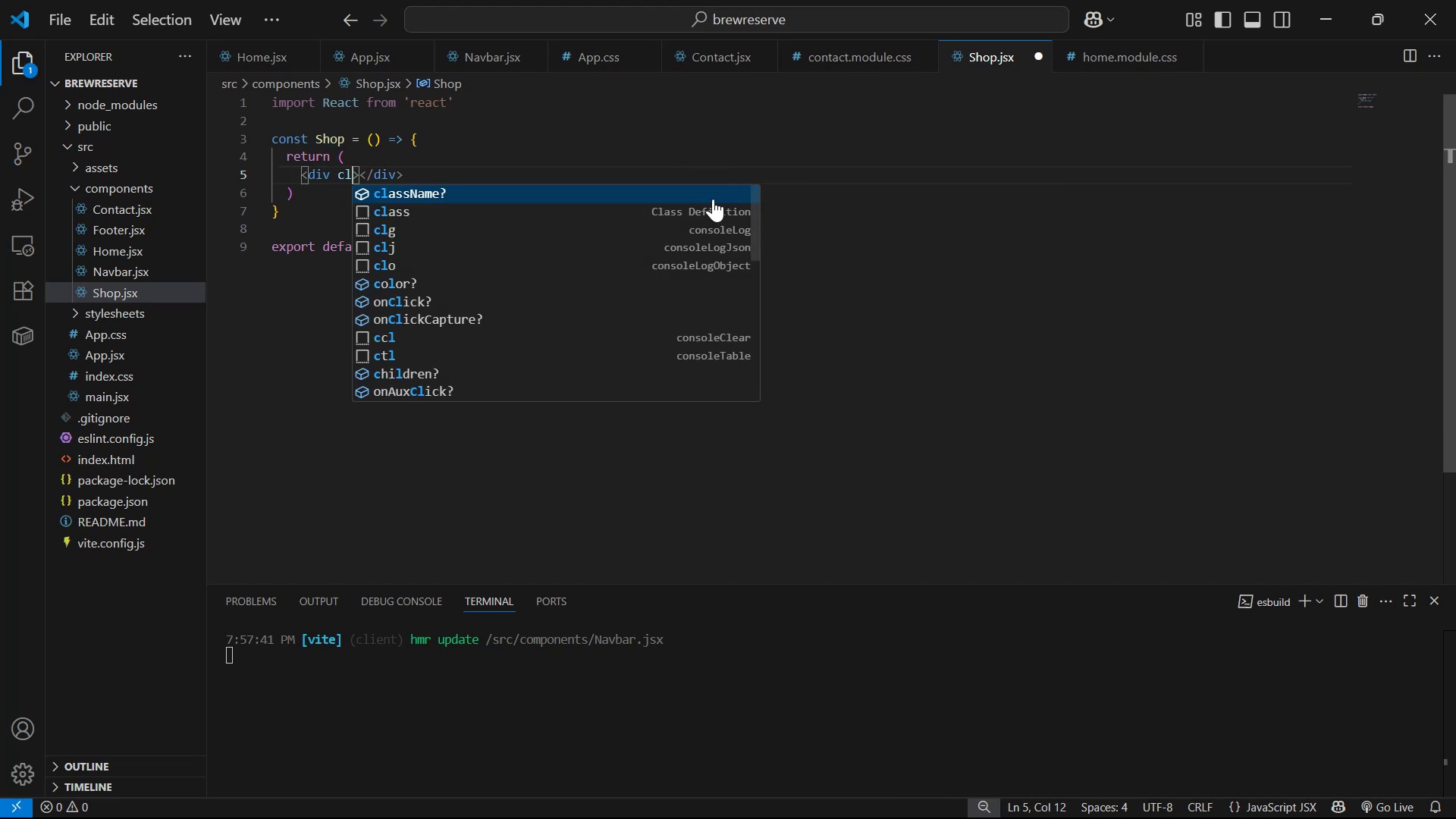 
key(Enter)
 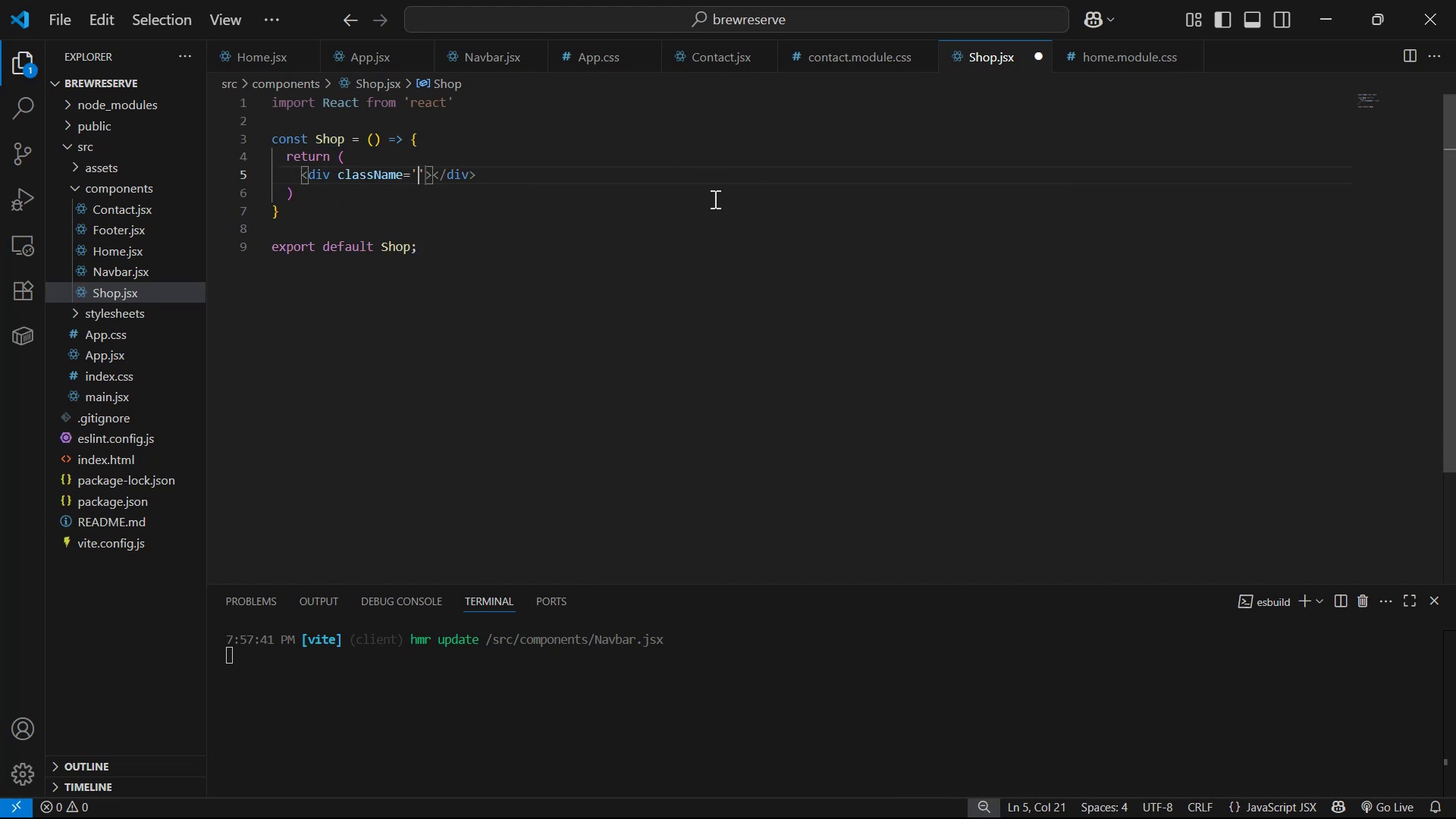 
key(ArrowRight)
 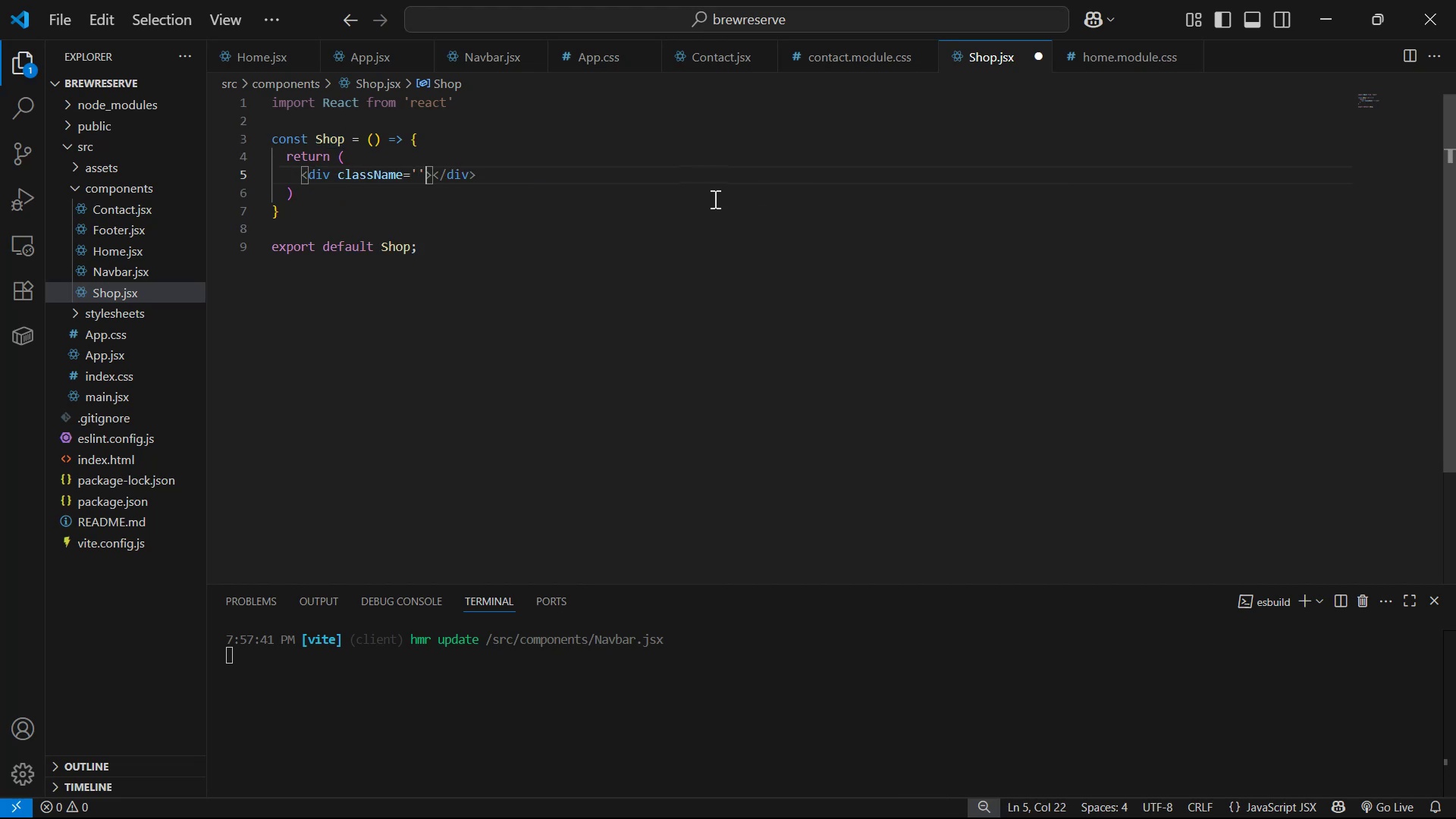 
key(Backspace)
key(Backspace)
type({sty)
 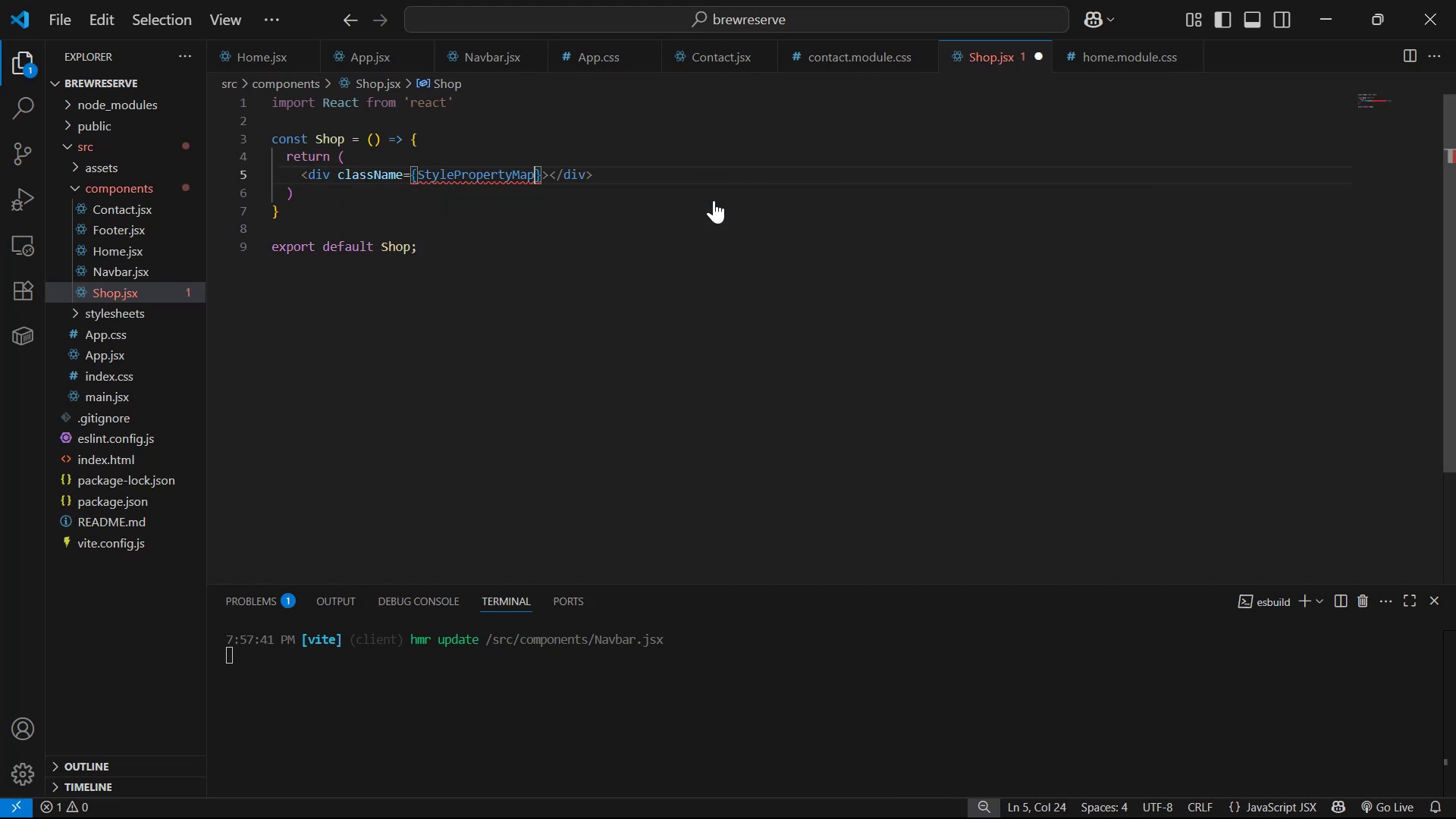 
 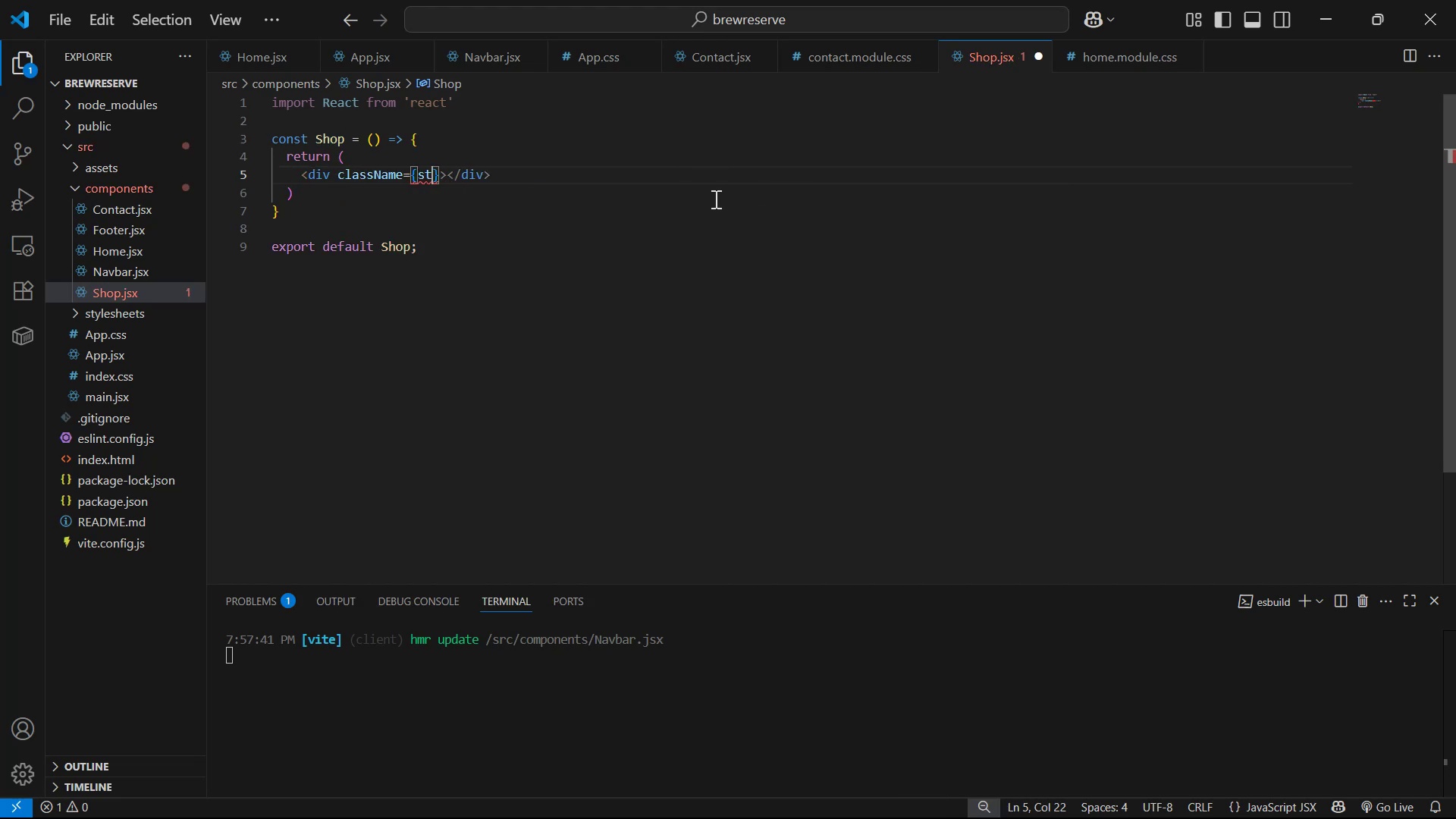 
key(Enter)
 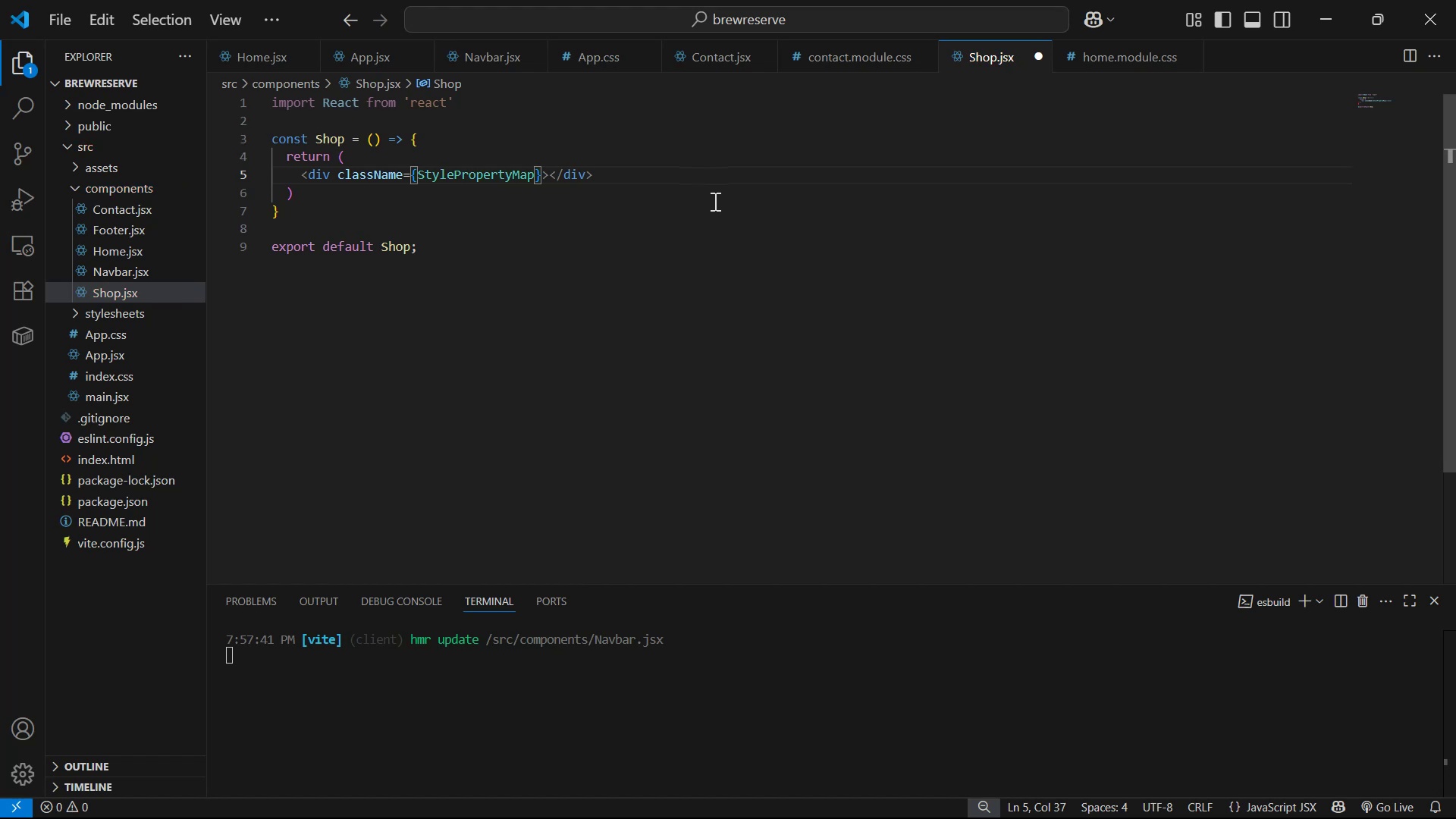 
key(Control+Z)
 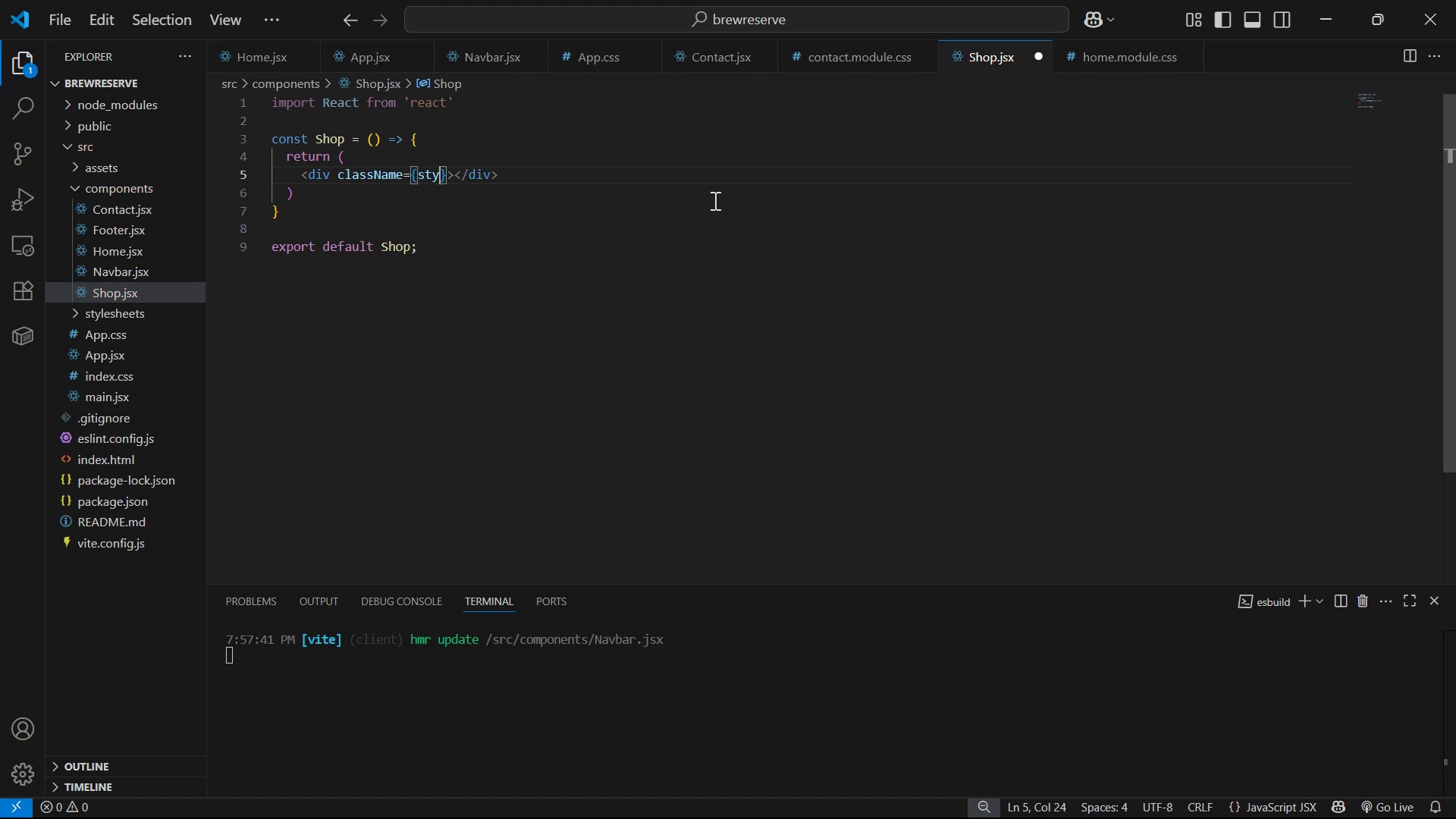 
type(les.)
 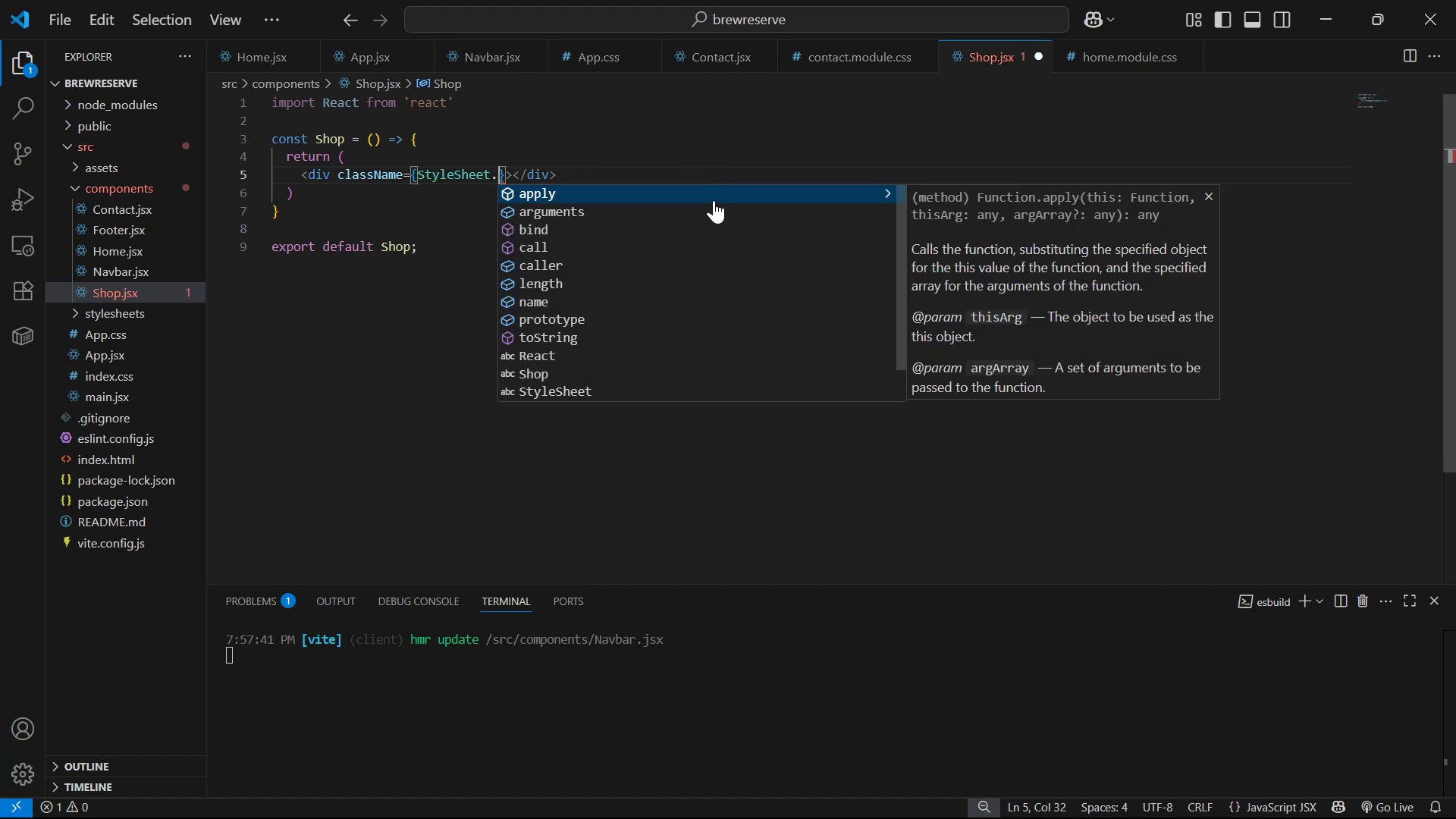 
key(Control+Z)
 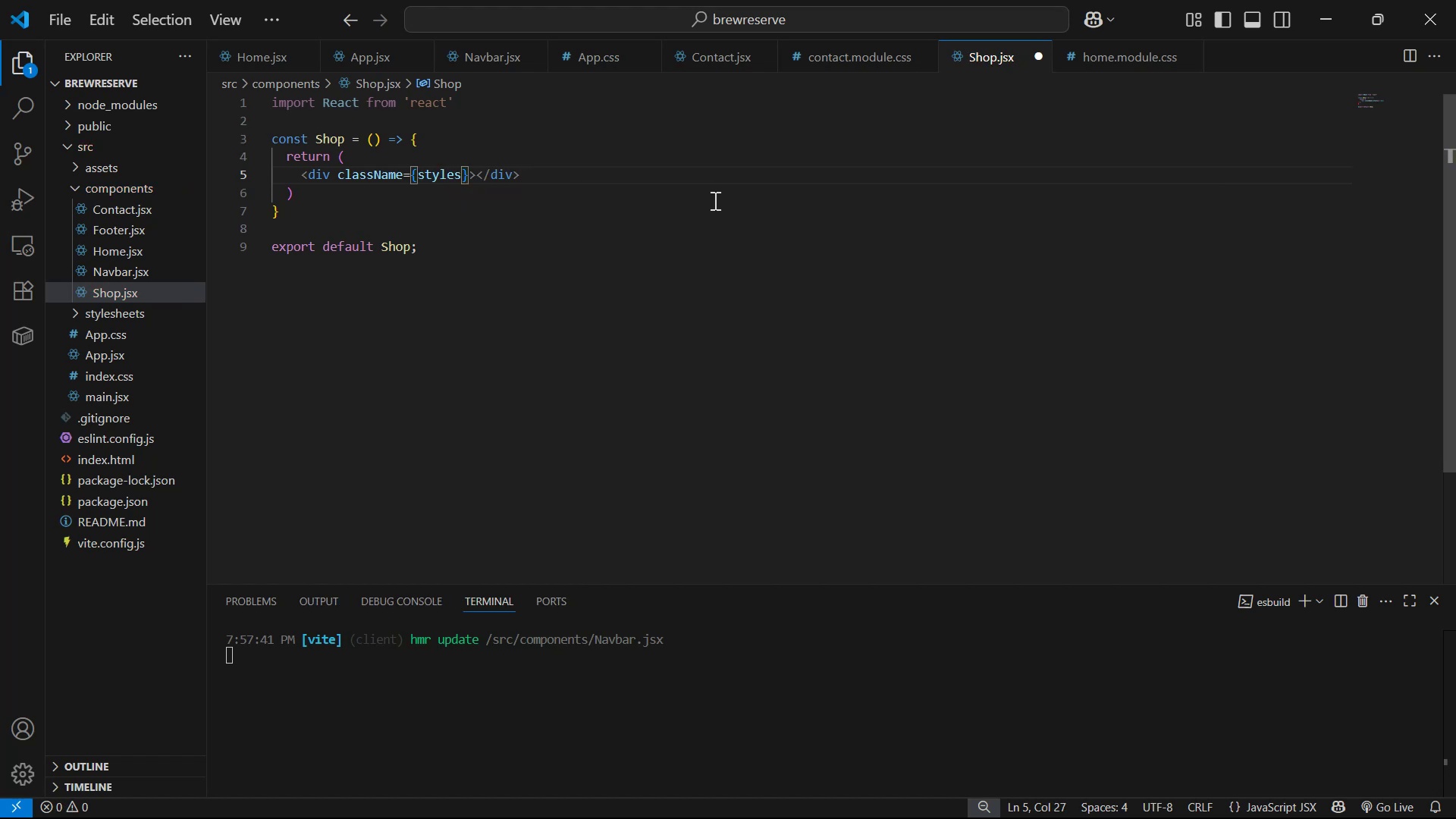 
type(.shopBg)
 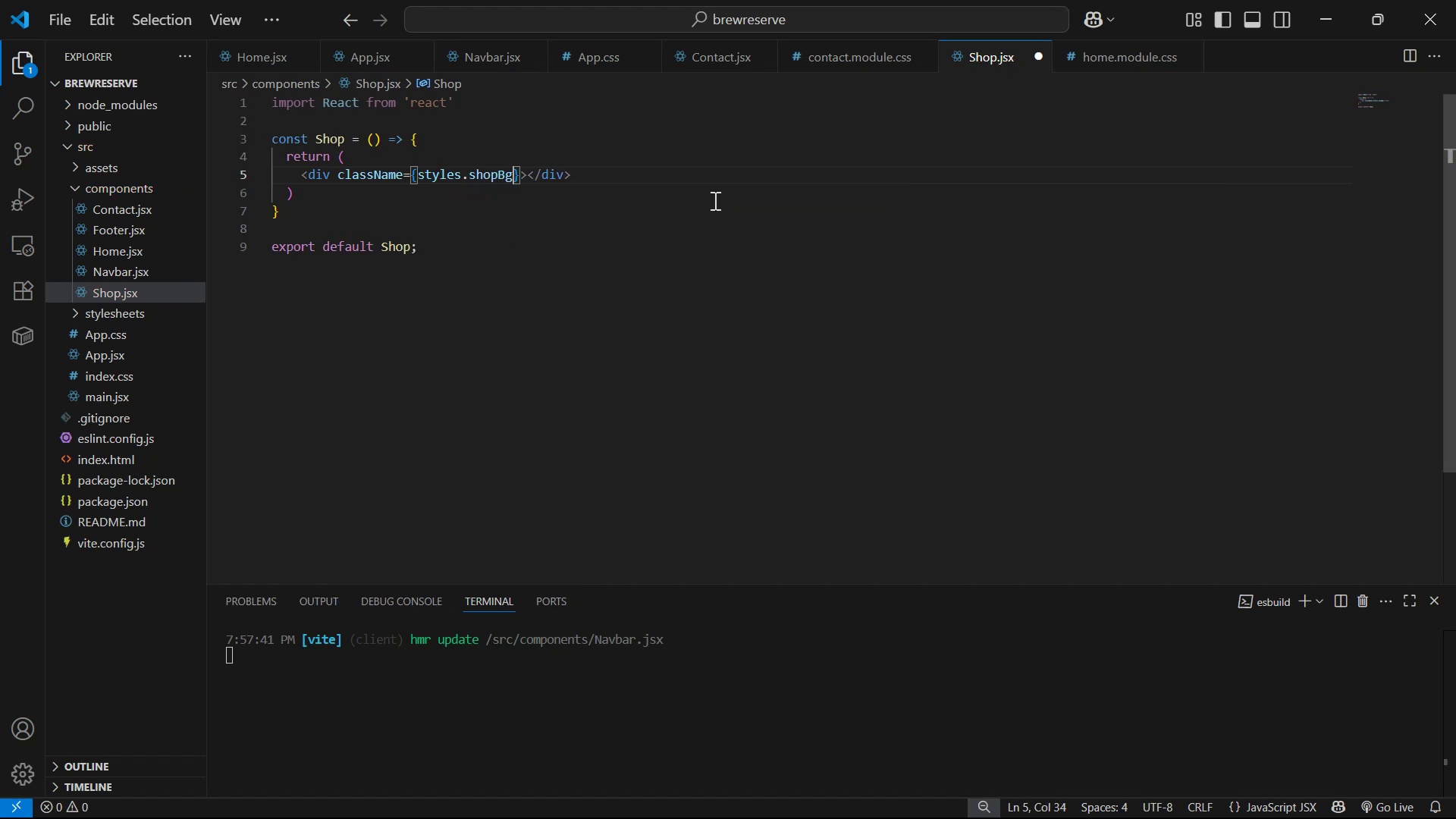 
 